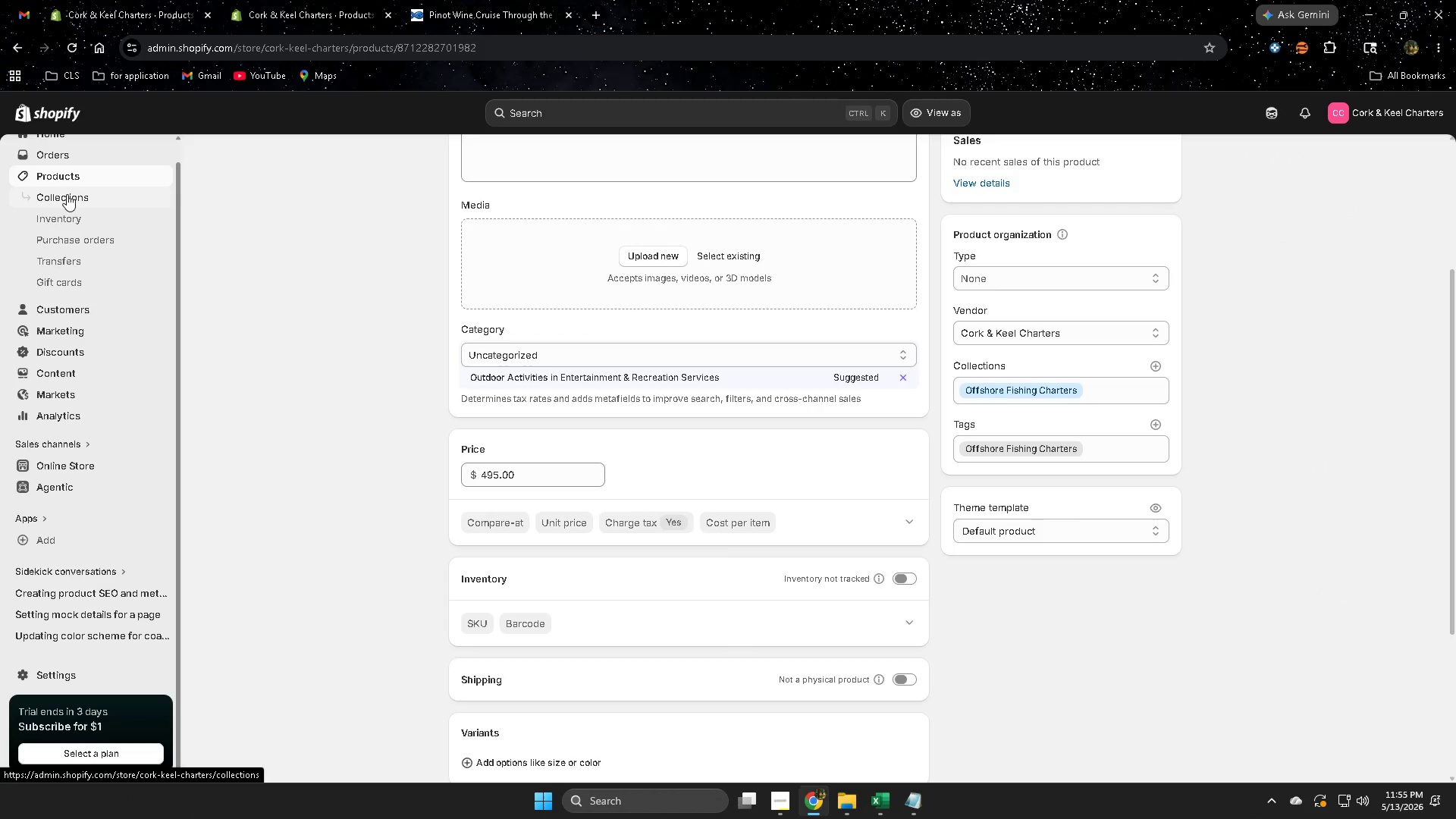 
left_click([66, 174])
 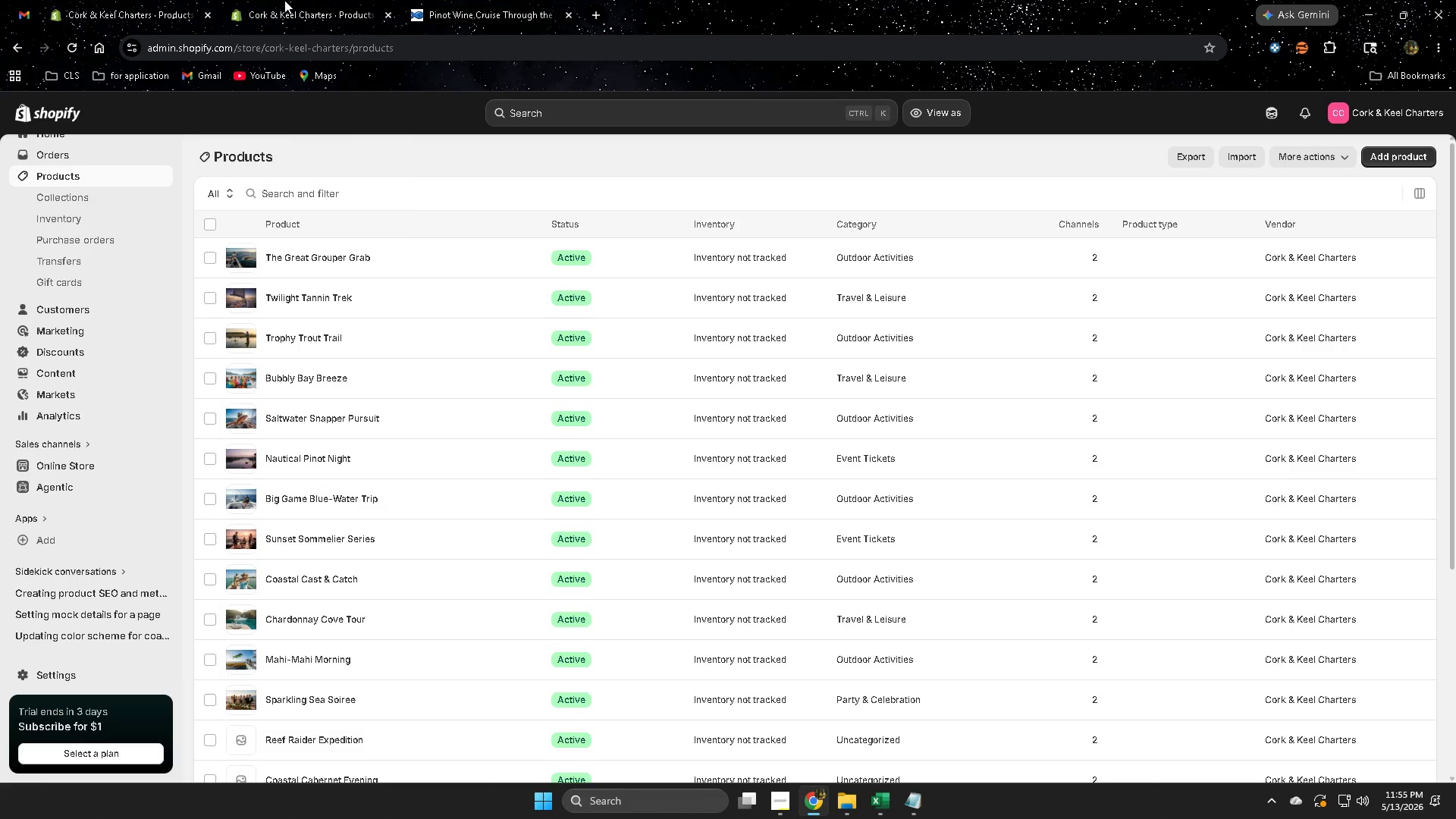 
left_click([284, 0])
 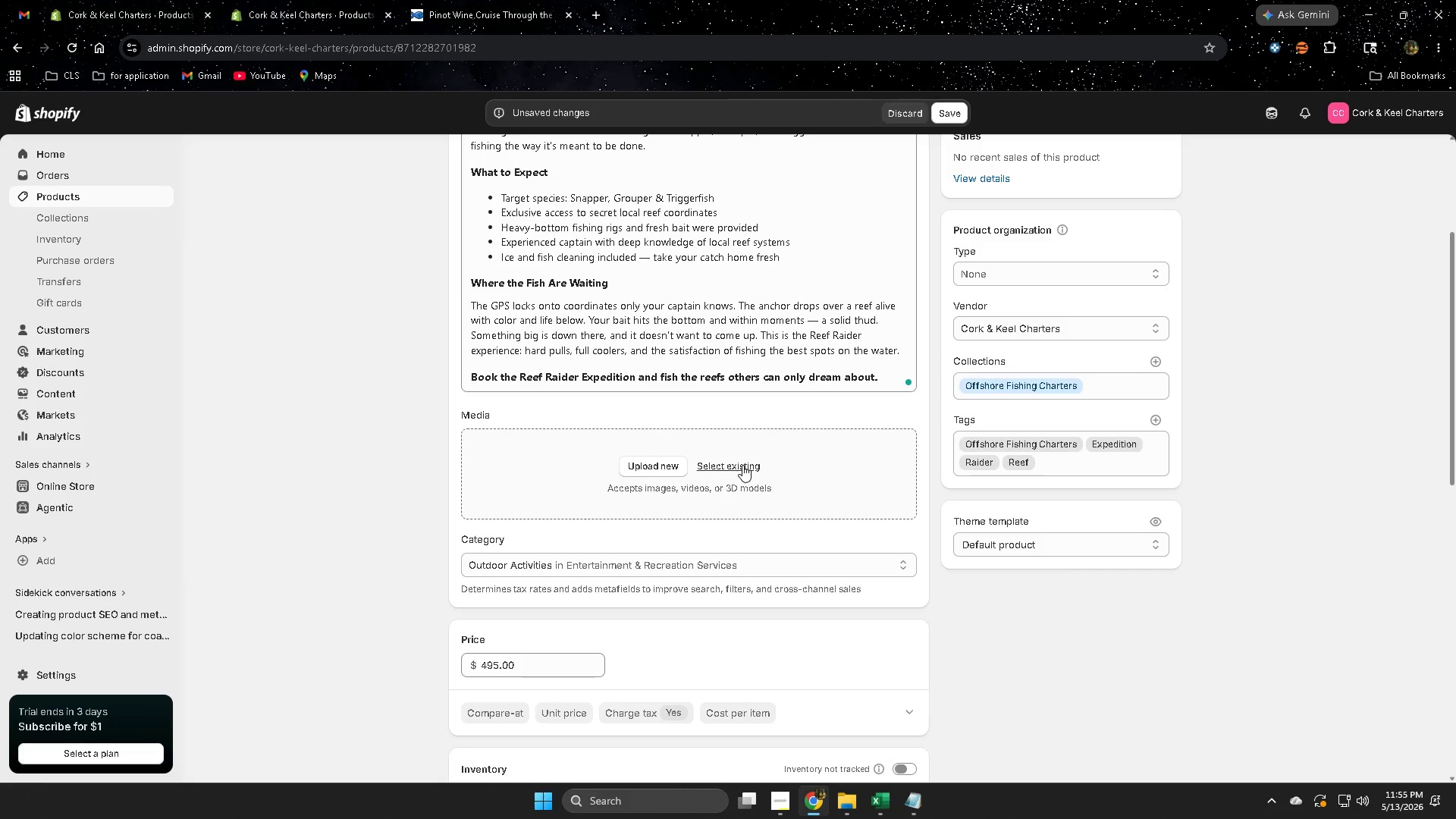 
scroll: coordinate [823, 580], scroll_direction: up, amount: 1.0
 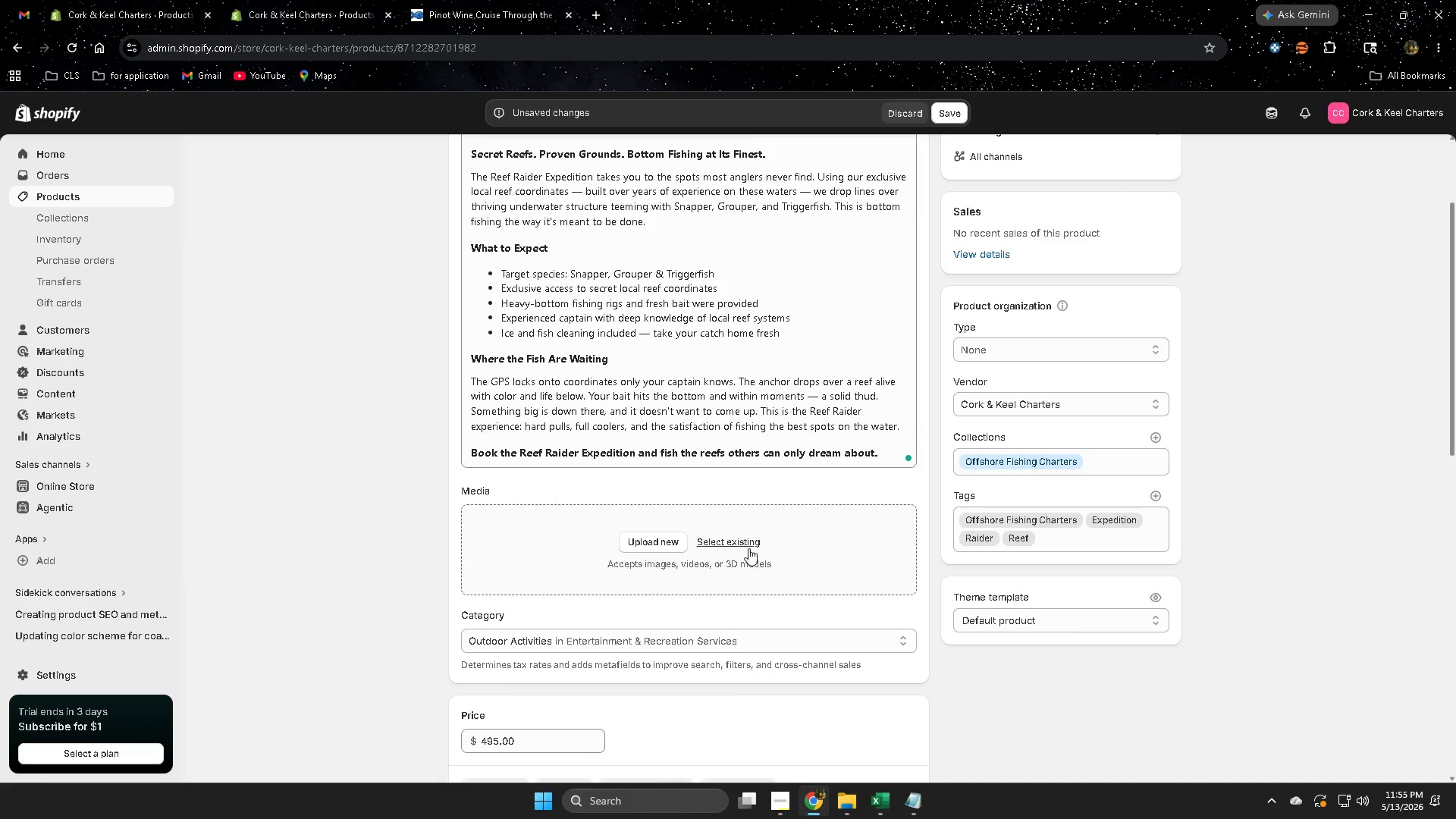 
left_click([747, 547])
 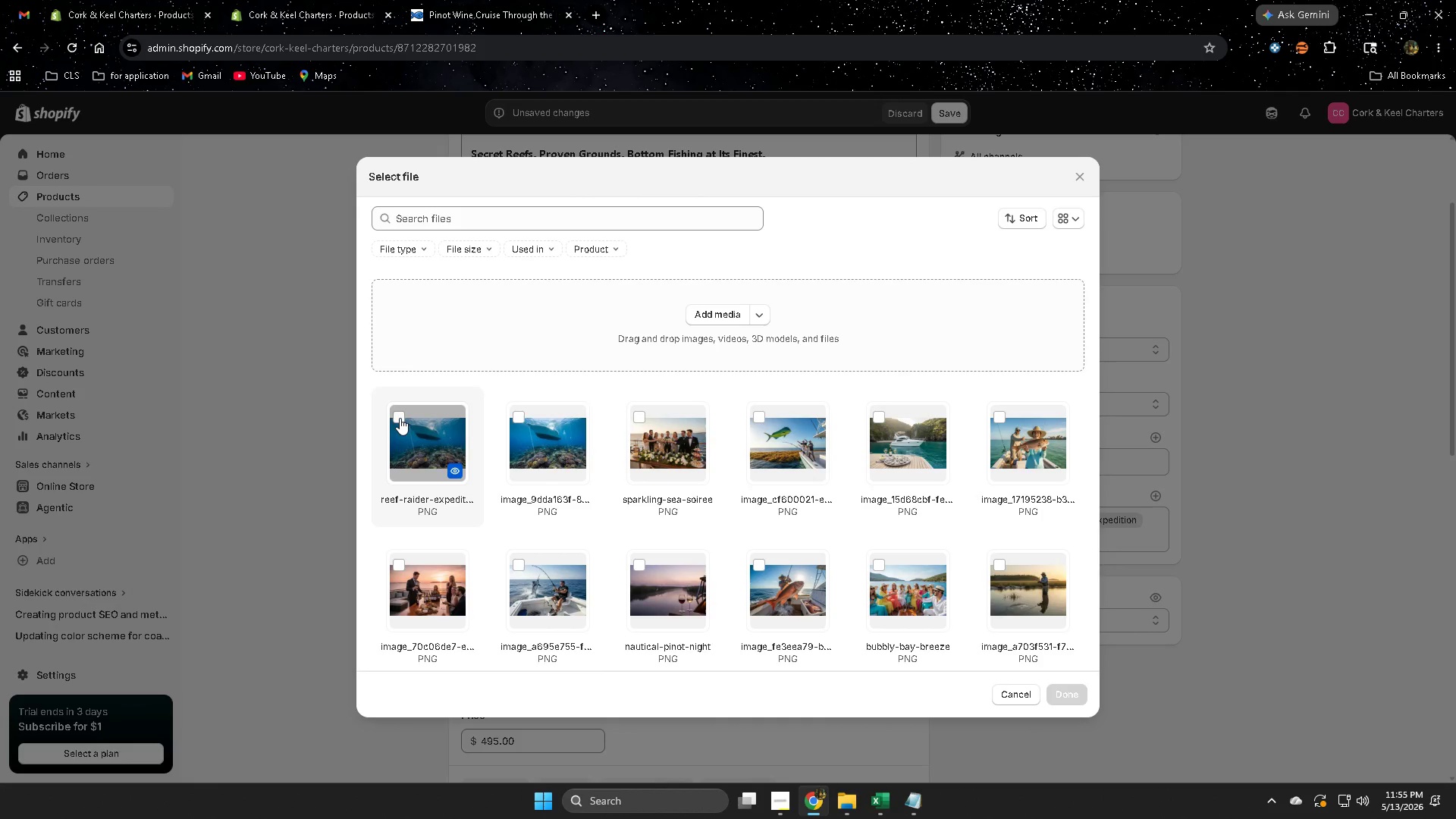 
left_click([401, 421])
 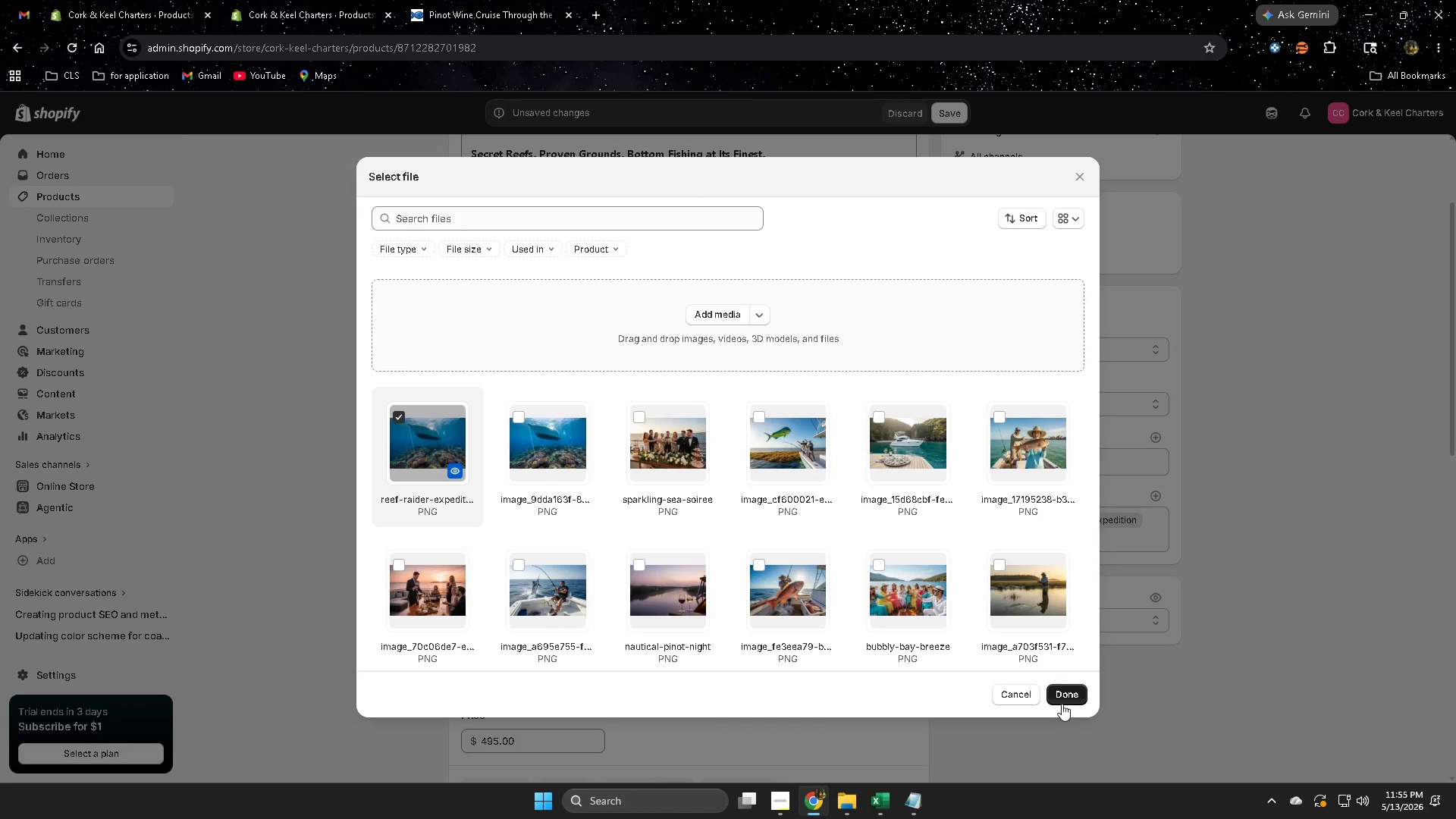 
left_click([1063, 696])
 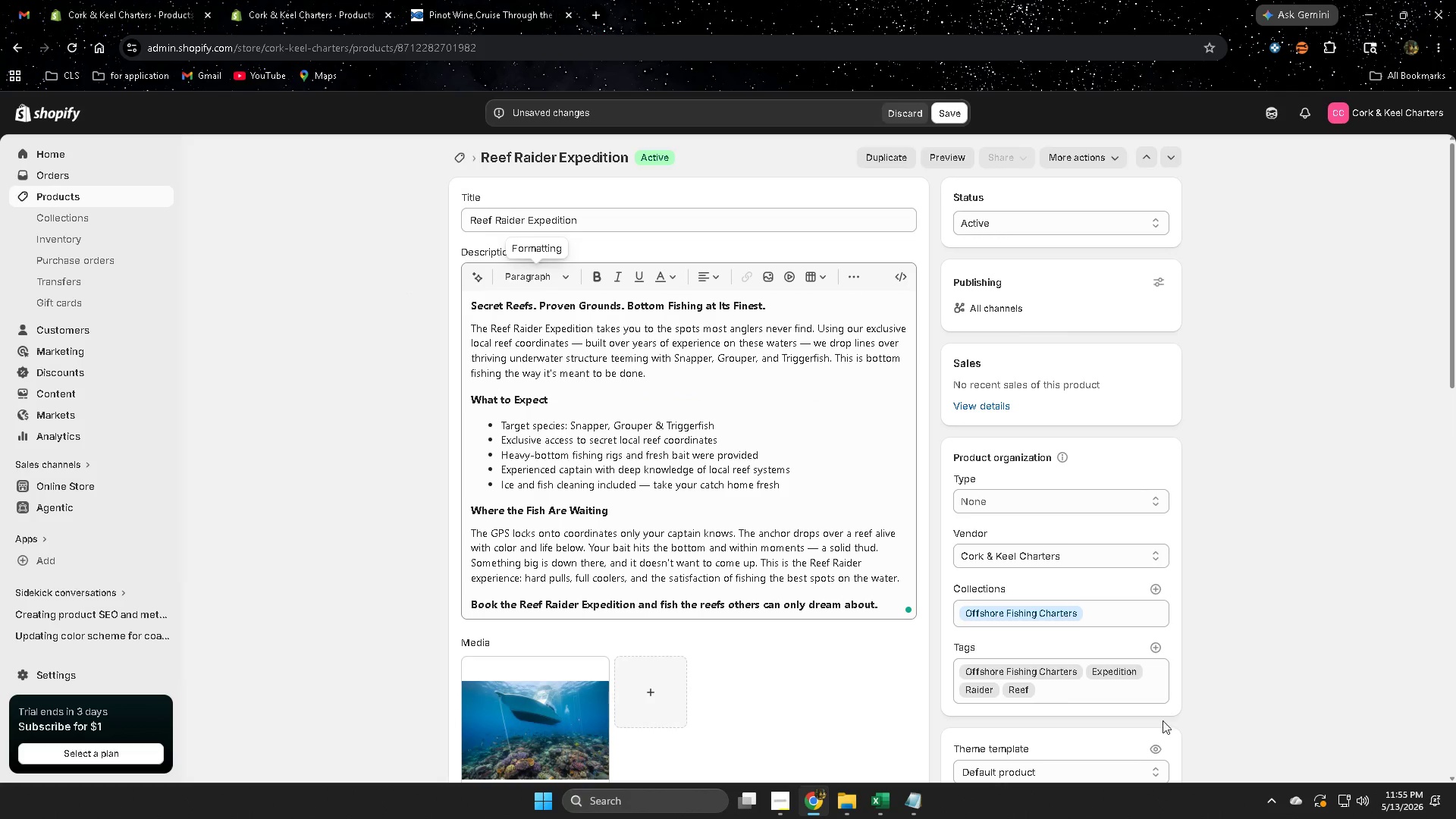 
scroll: coordinate [786, 637], scroll_direction: down, amount: 3.0
 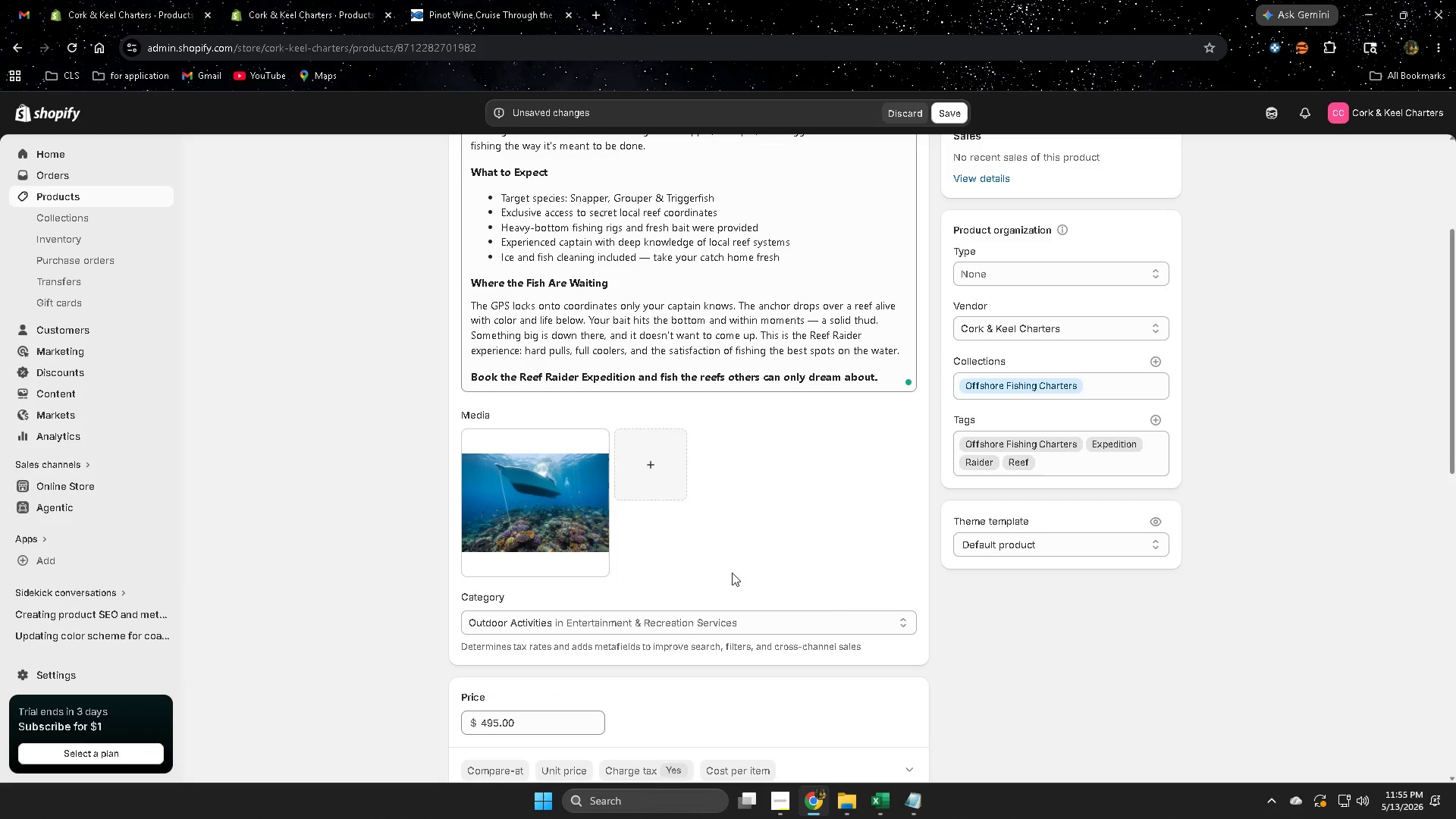 
scroll: coordinate [841, 600], scroll_direction: up, amount: 3.0
 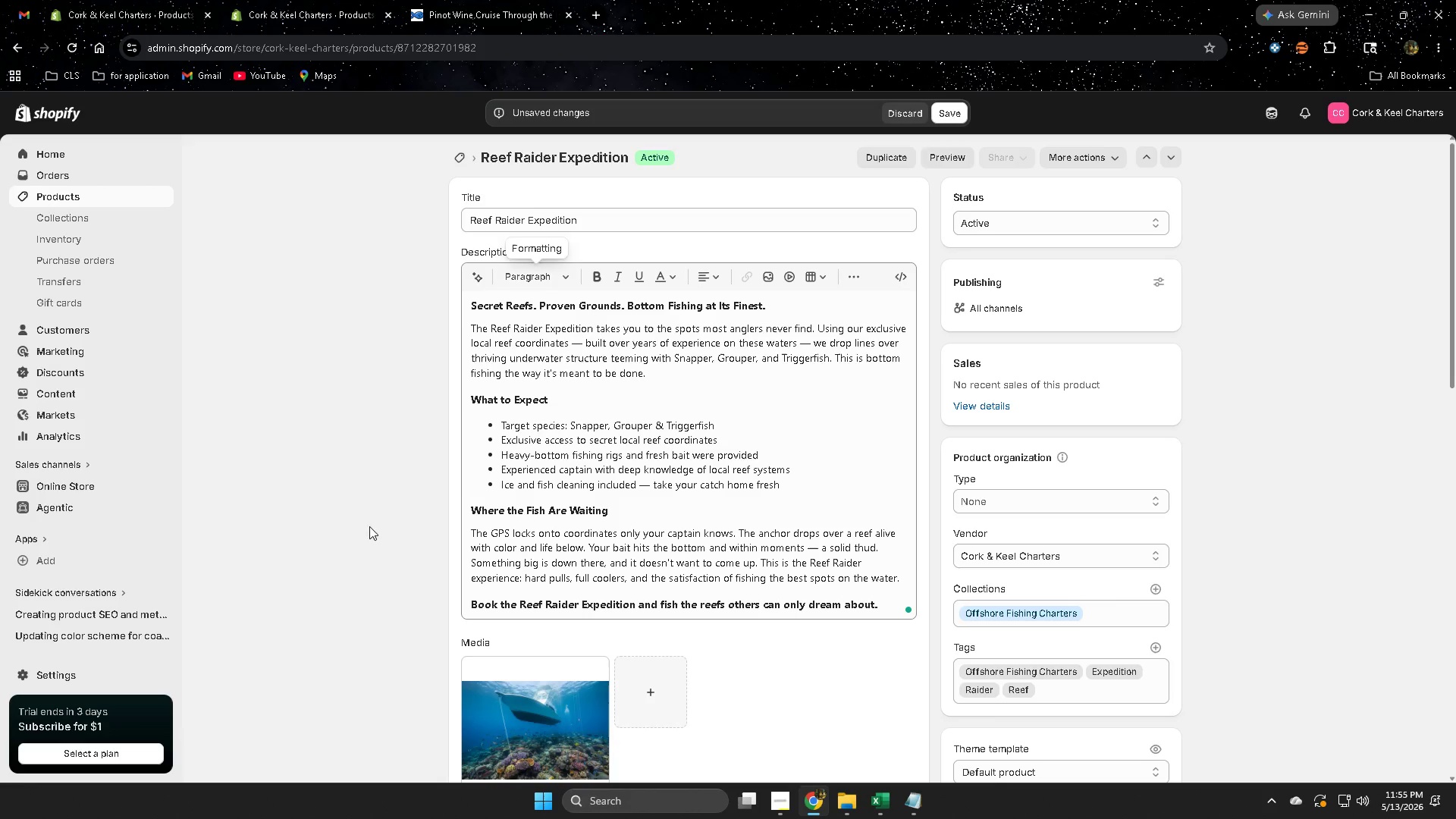 
left_click([385, 525])
 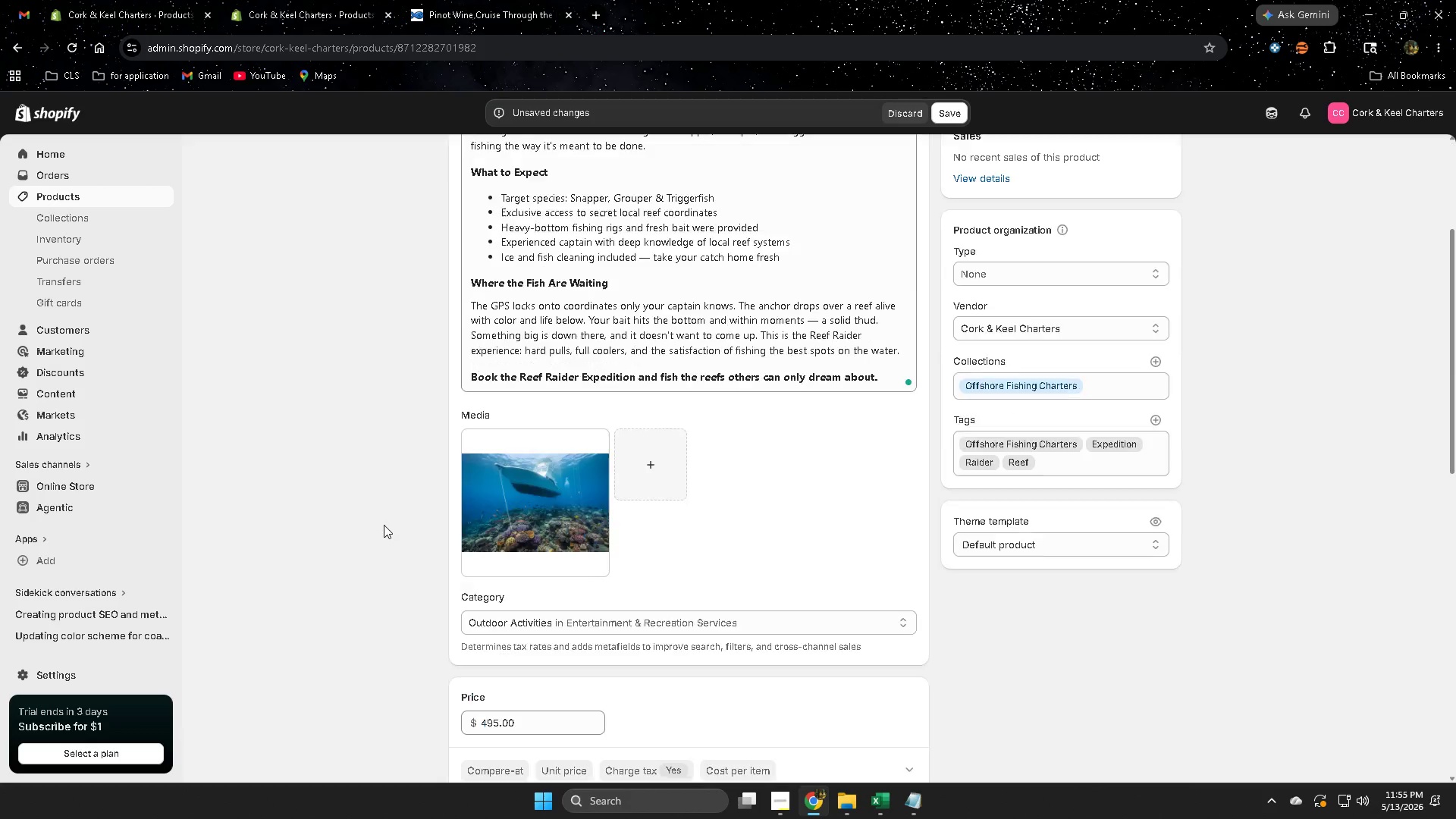 
scroll: coordinate [384, 524], scroll_direction: down, amount: 3.0
 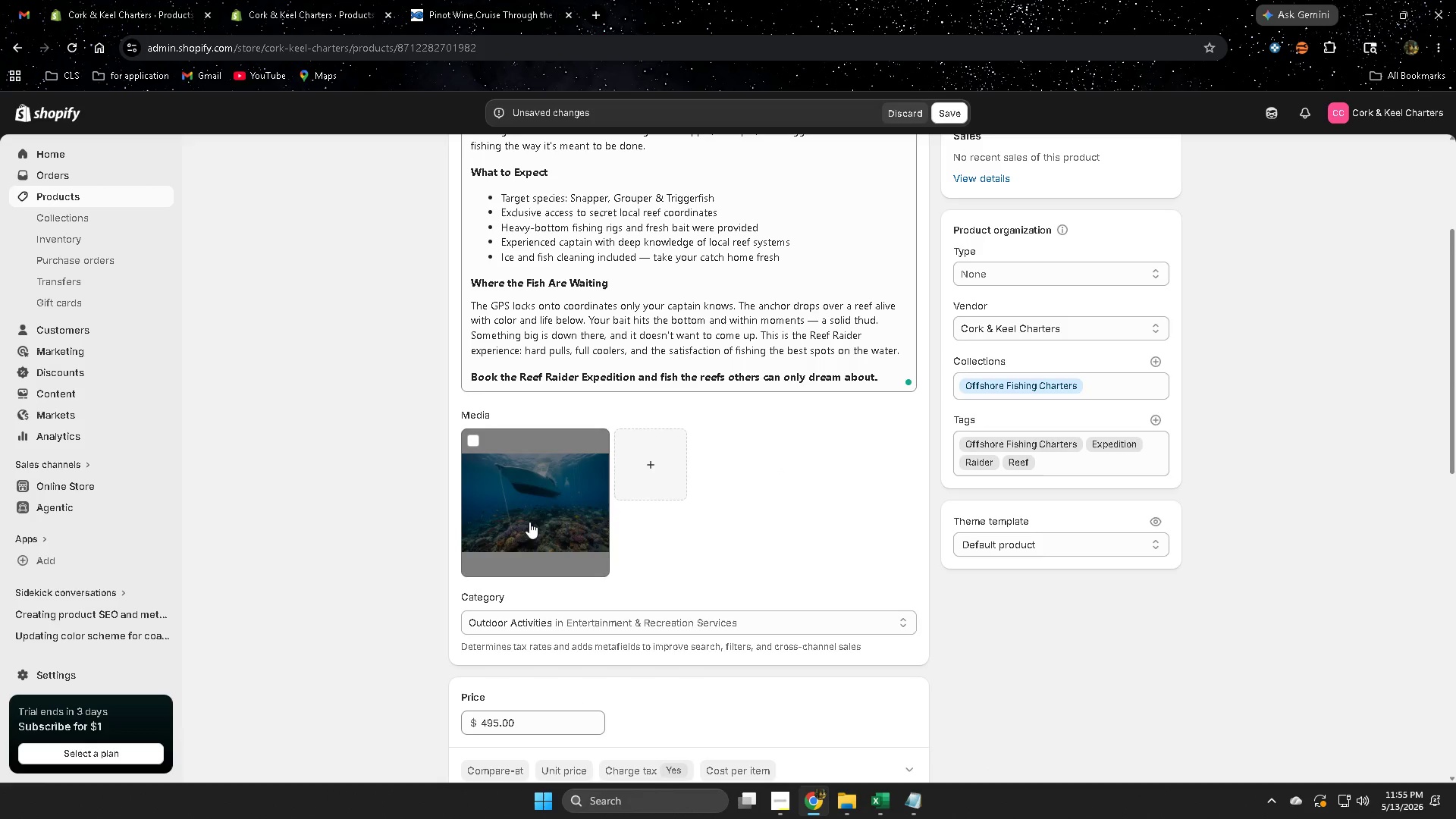 
left_click([530, 516])
 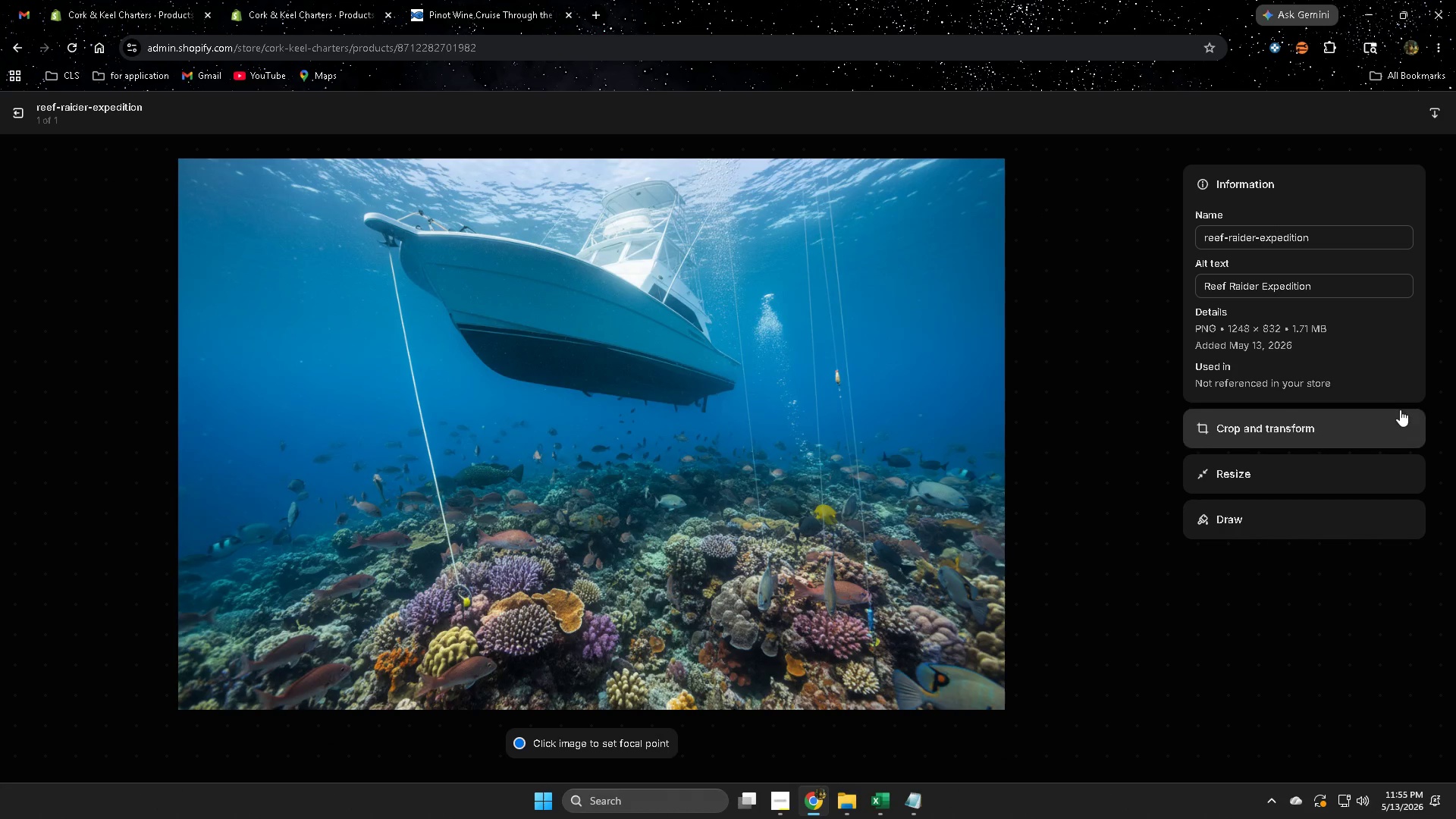 
double_click([1329, 289])
 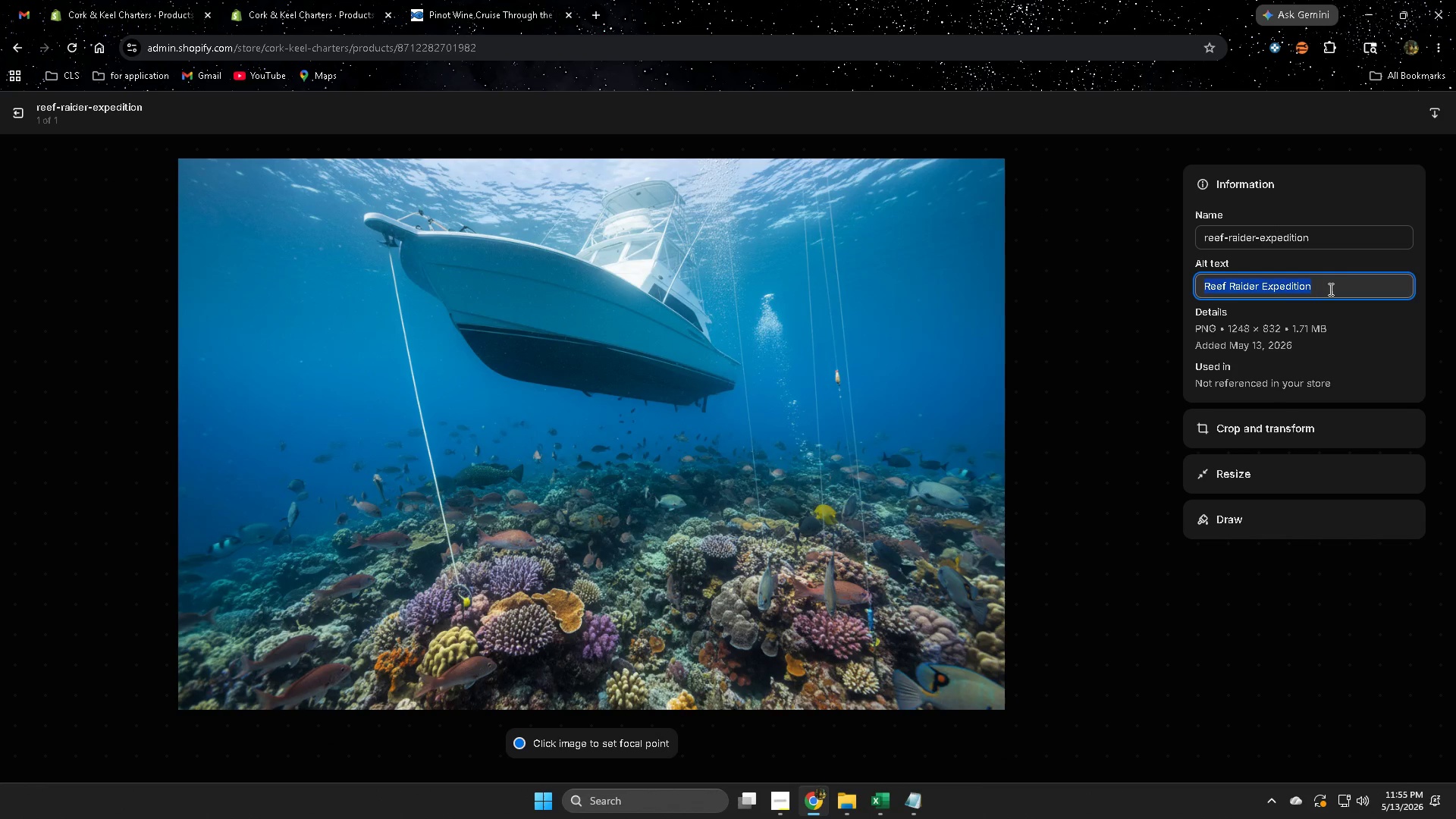 
triple_click([1329, 289])
 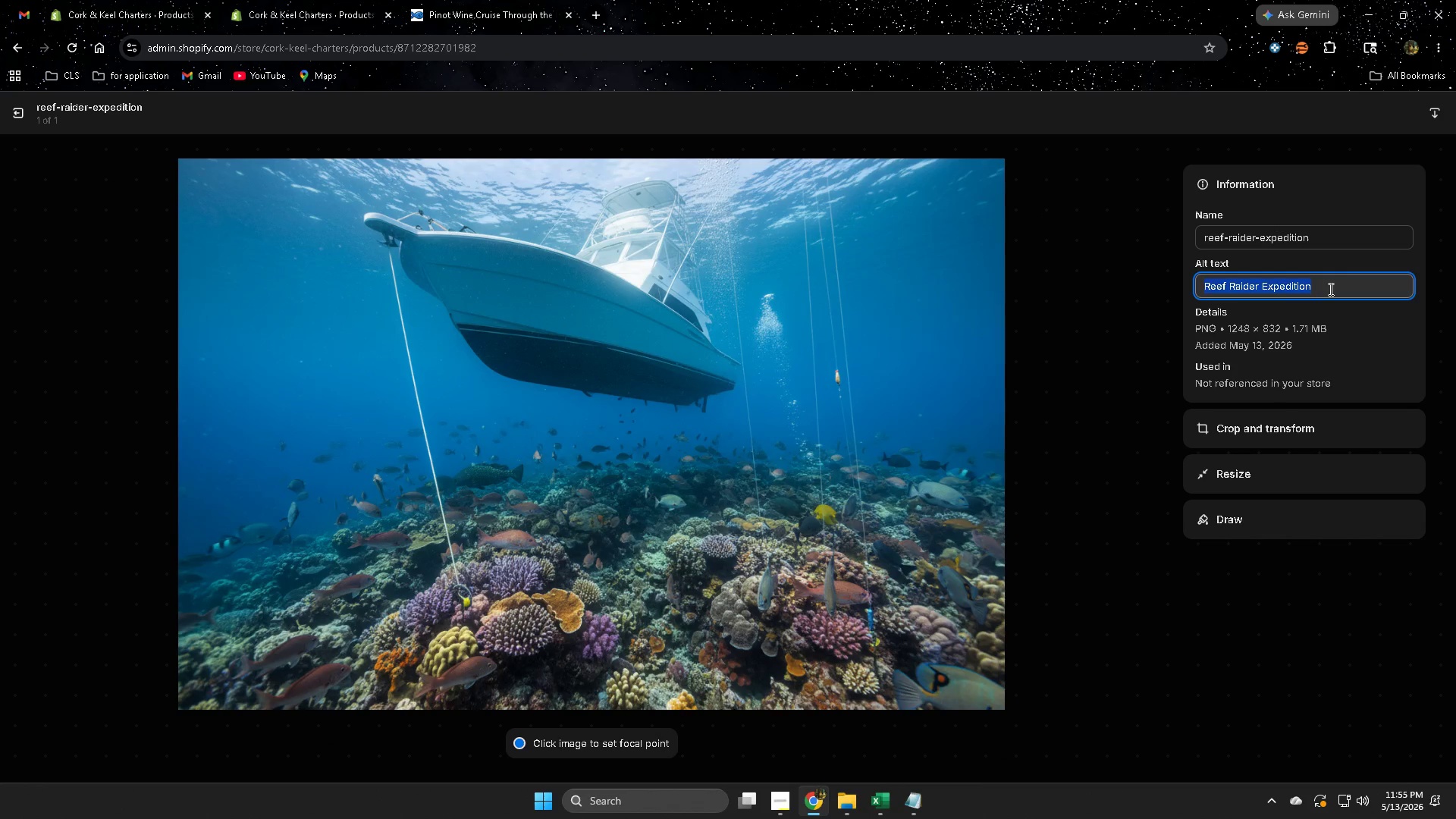 
key(Control+ControlLeft)
 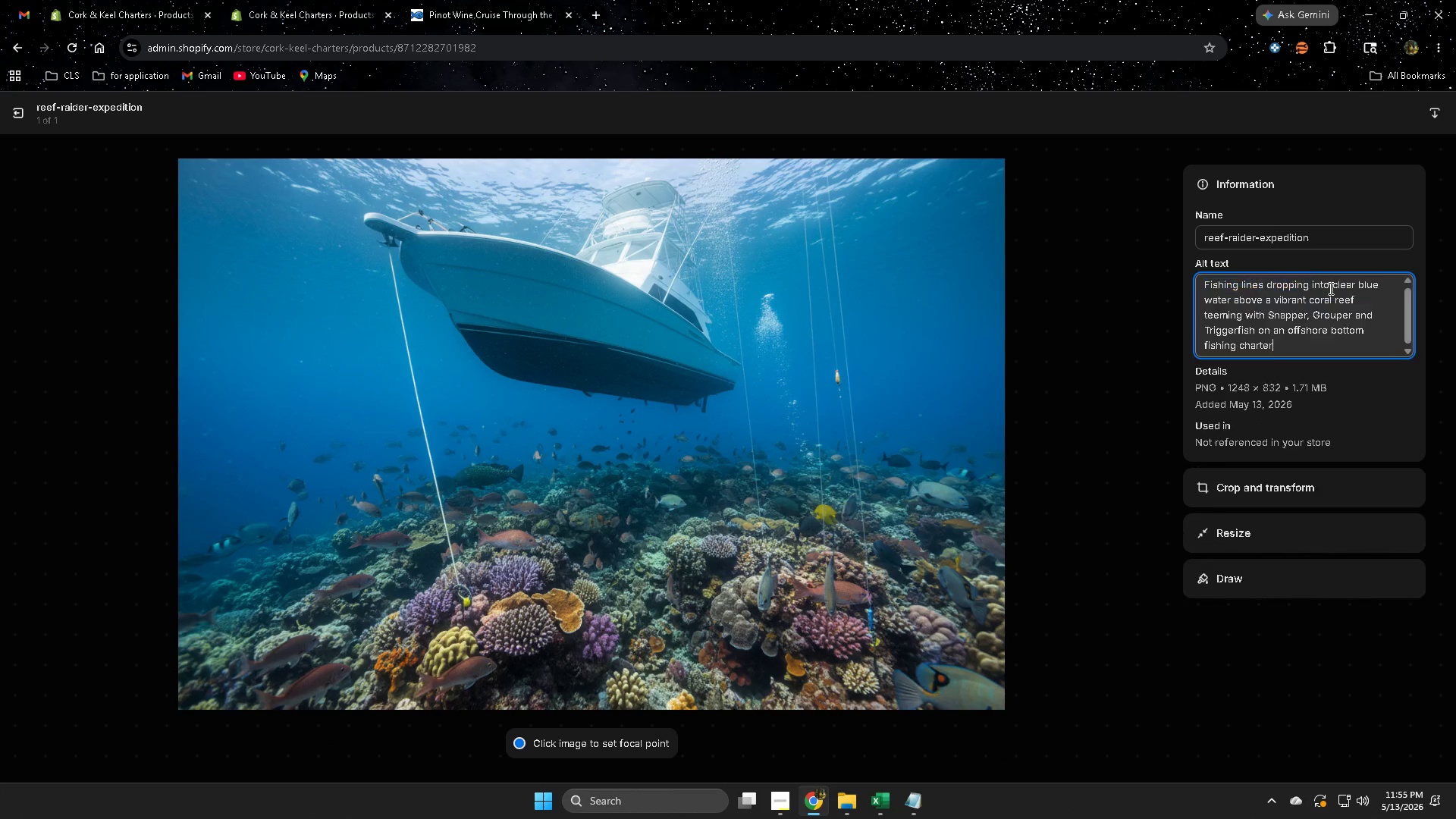 
key(Control+V)
 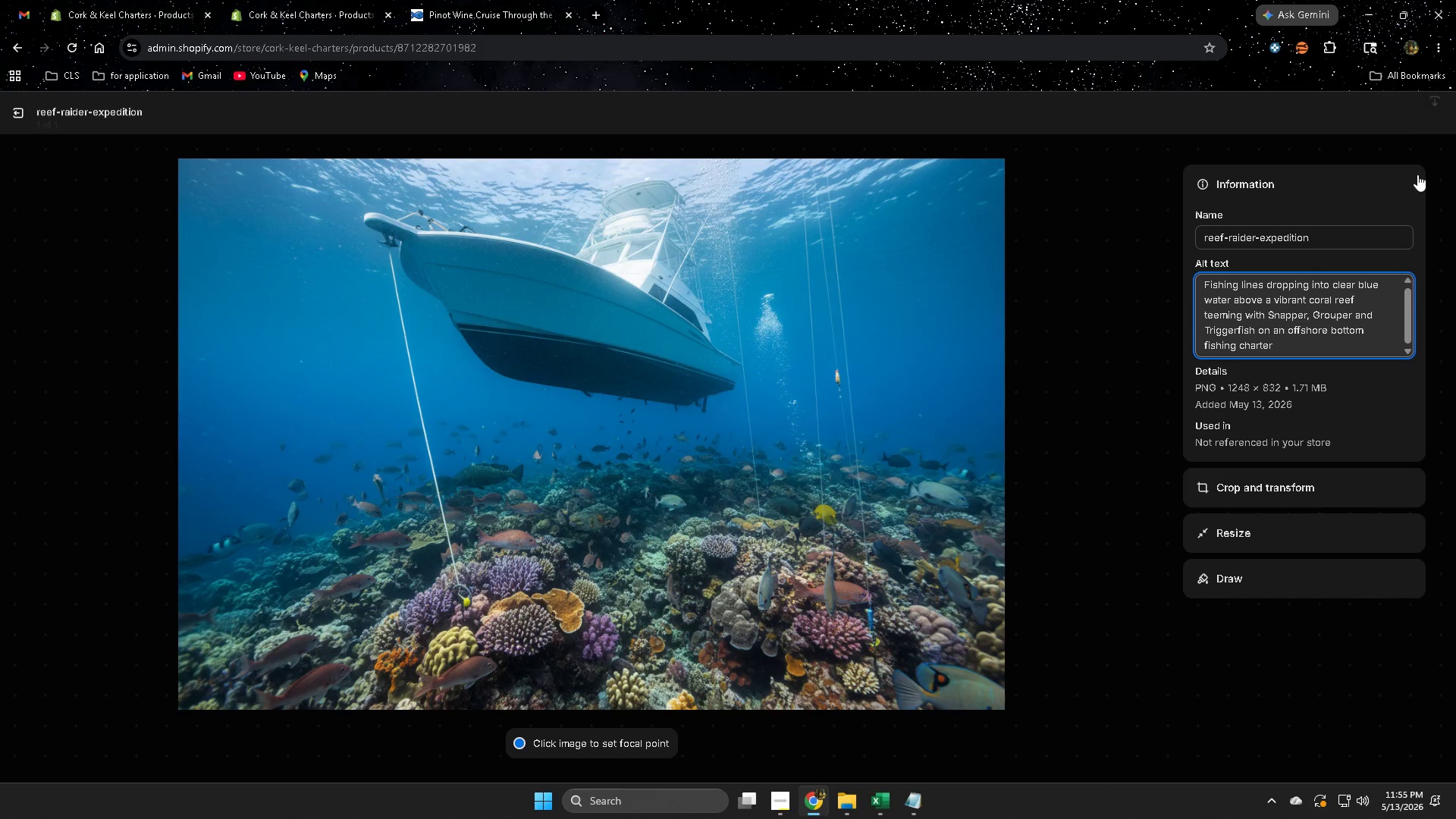 
mouse_move([1414, 160])
 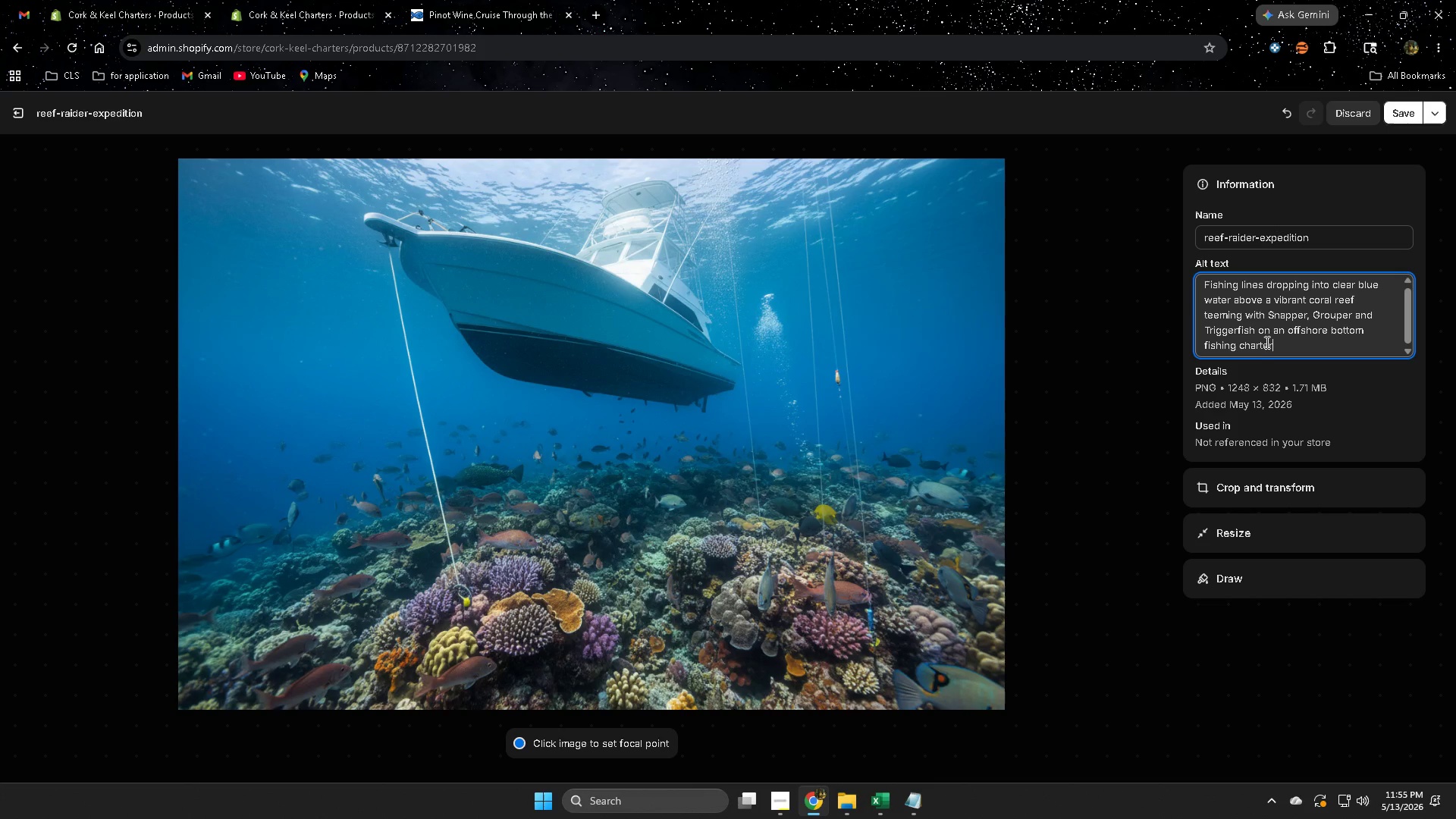 
wait(13.51)
 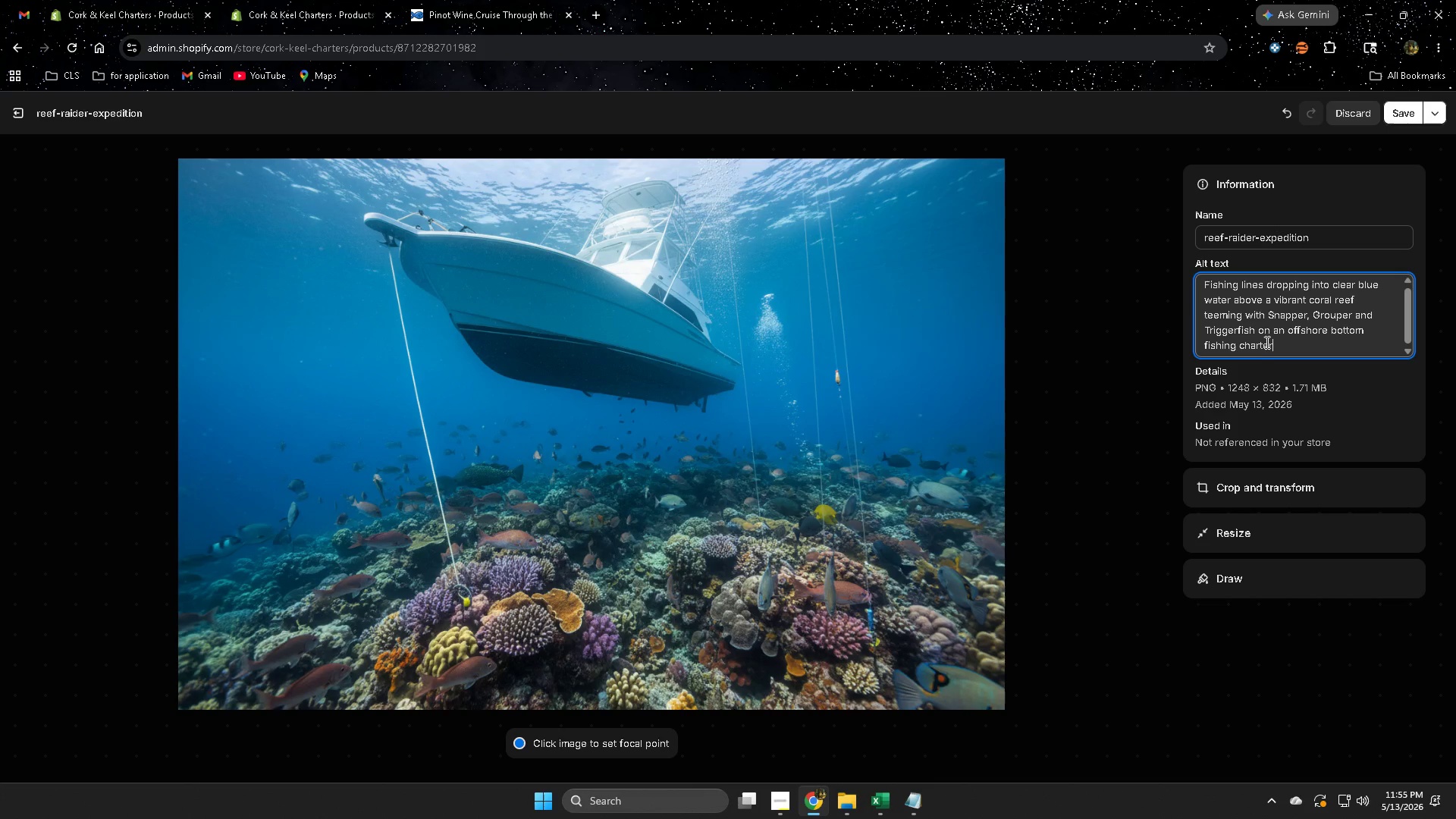 
left_click([1403, 114])
 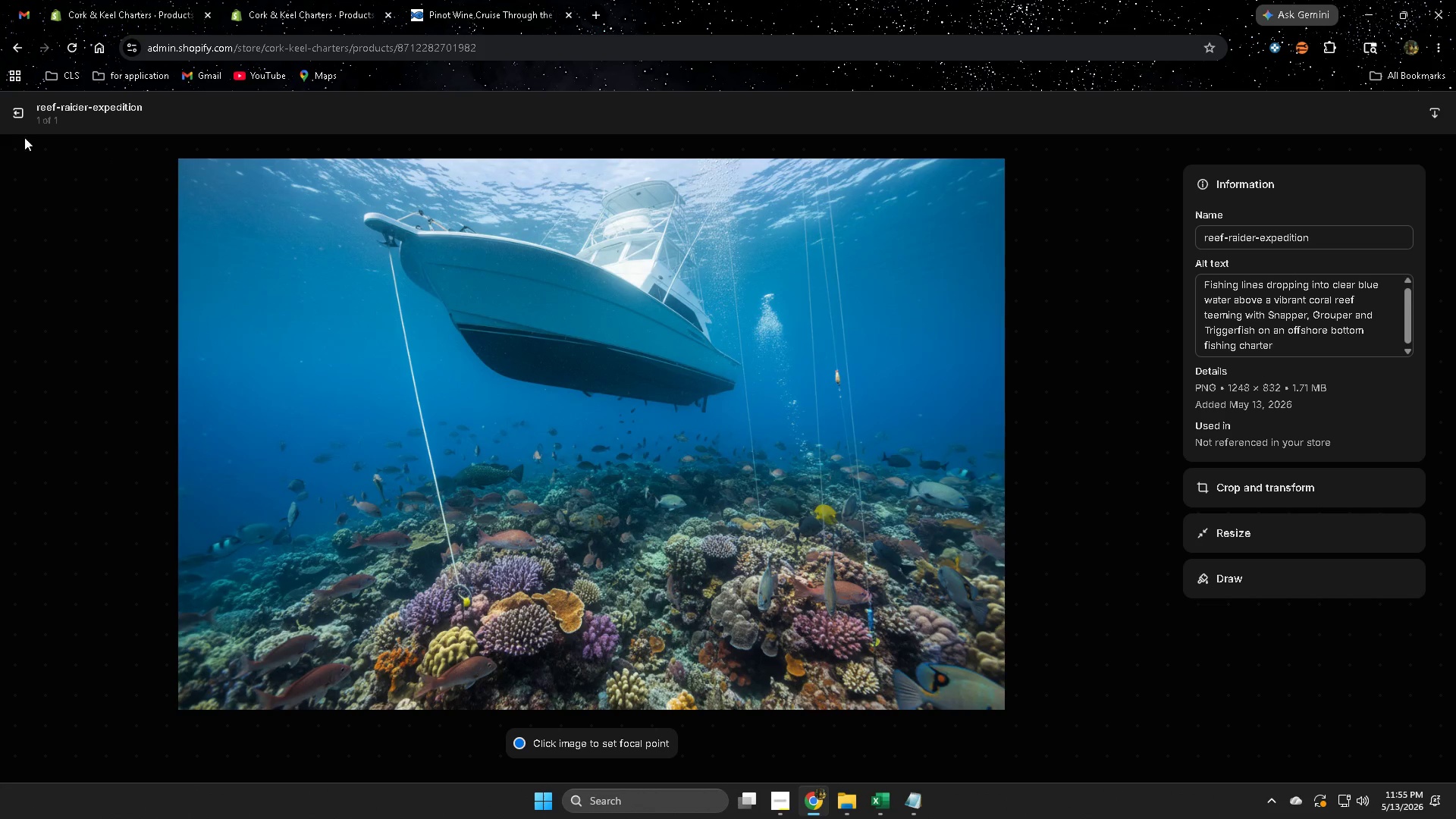 
left_click([17, 117])
 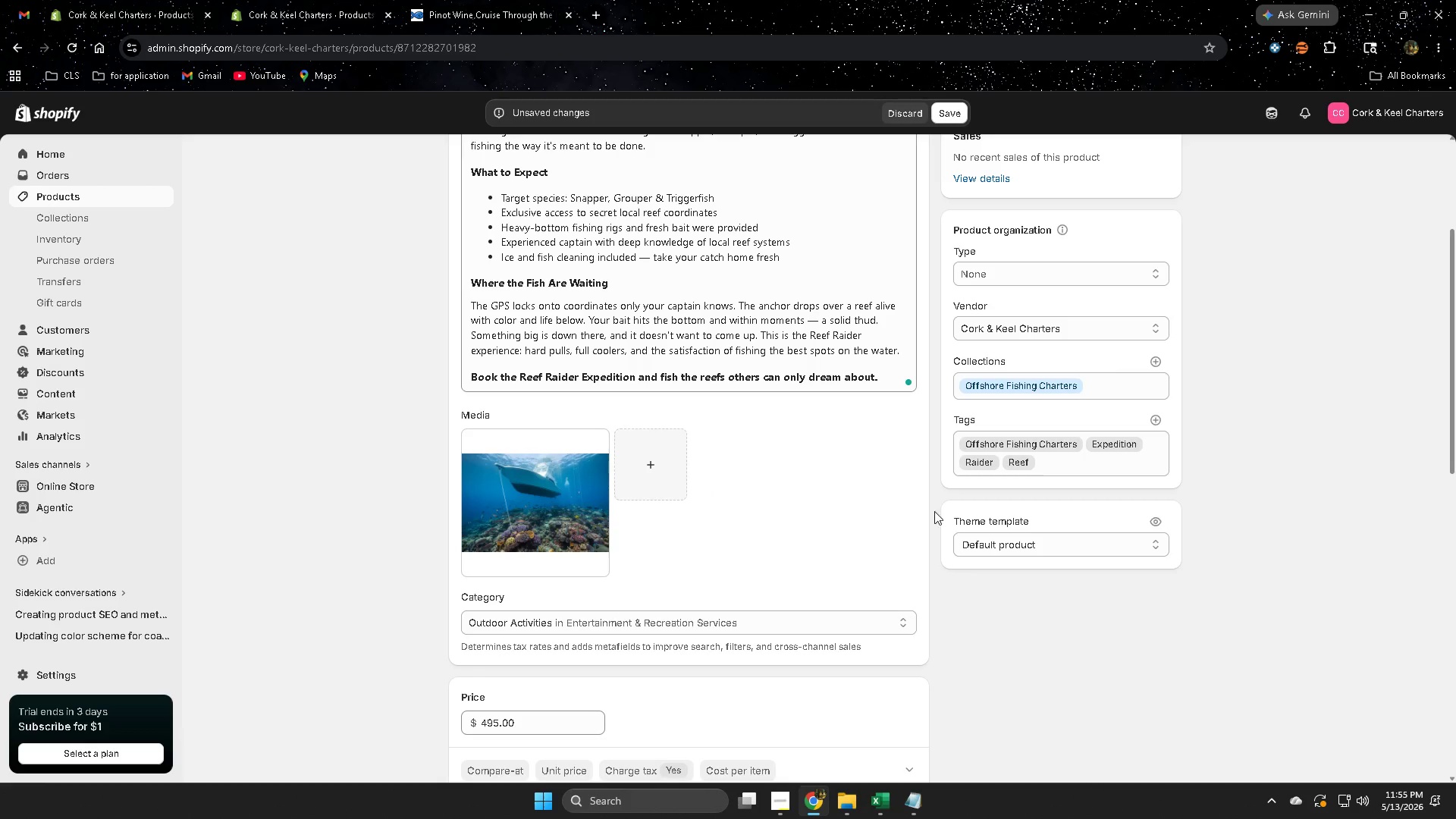 
scroll: coordinate [1003, 526], scroll_direction: down, amount: 12.0
 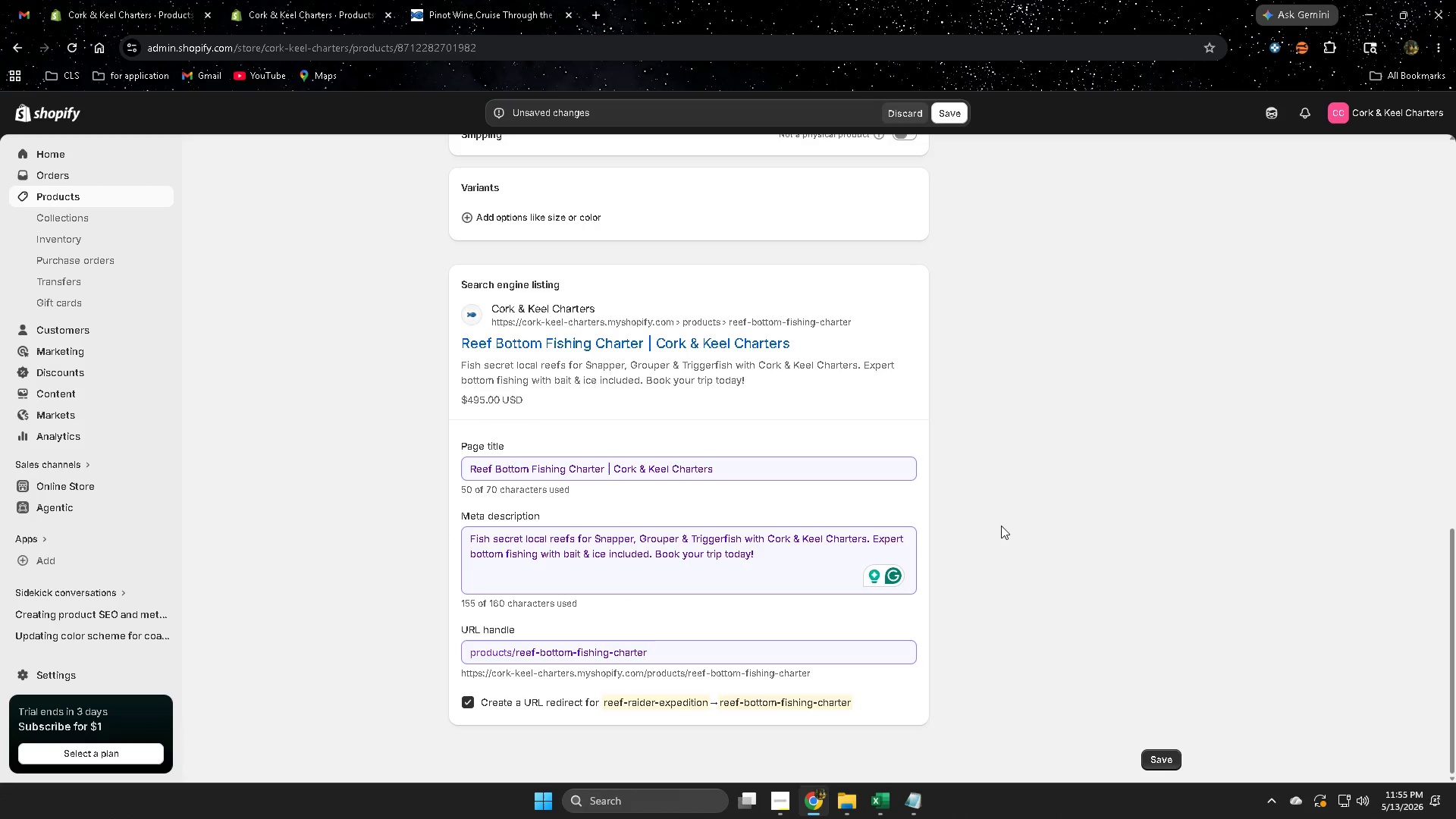 
scroll: coordinate [1006, 526], scroll_direction: up, amount: 8.0
 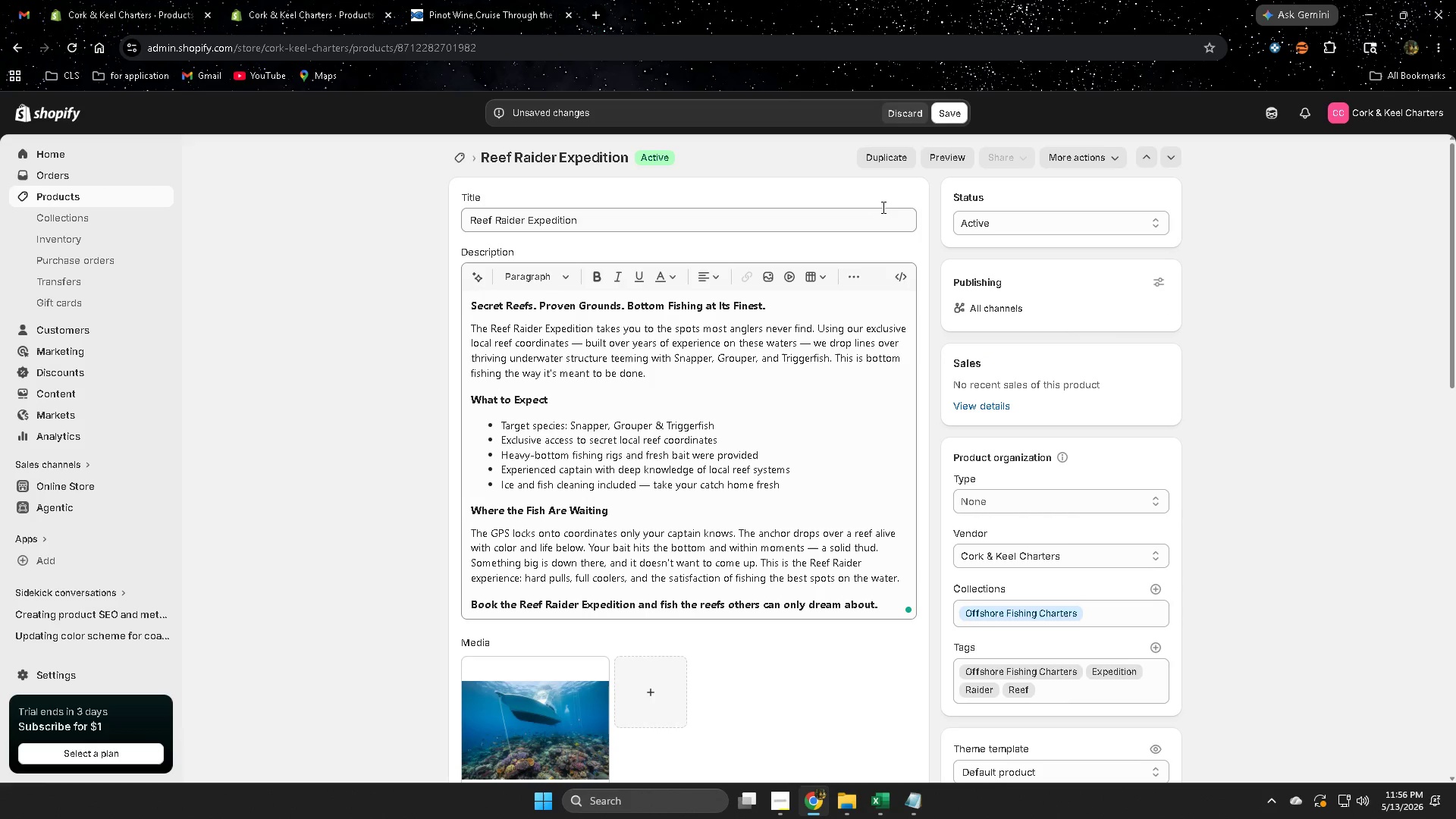 
left_click([949, 111])
 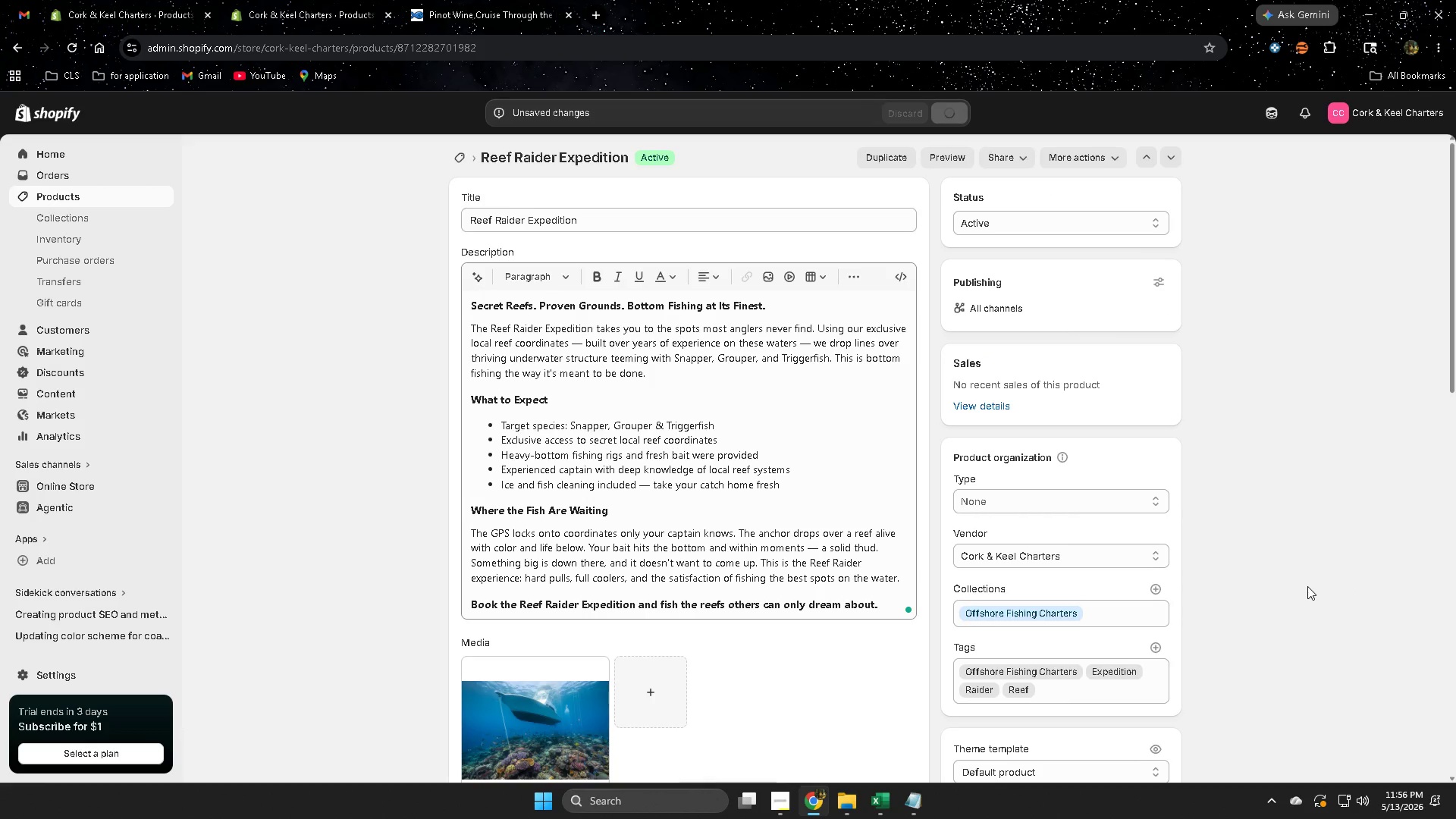 
scroll: coordinate [1288, 581], scroll_direction: down, amount: 19.0
 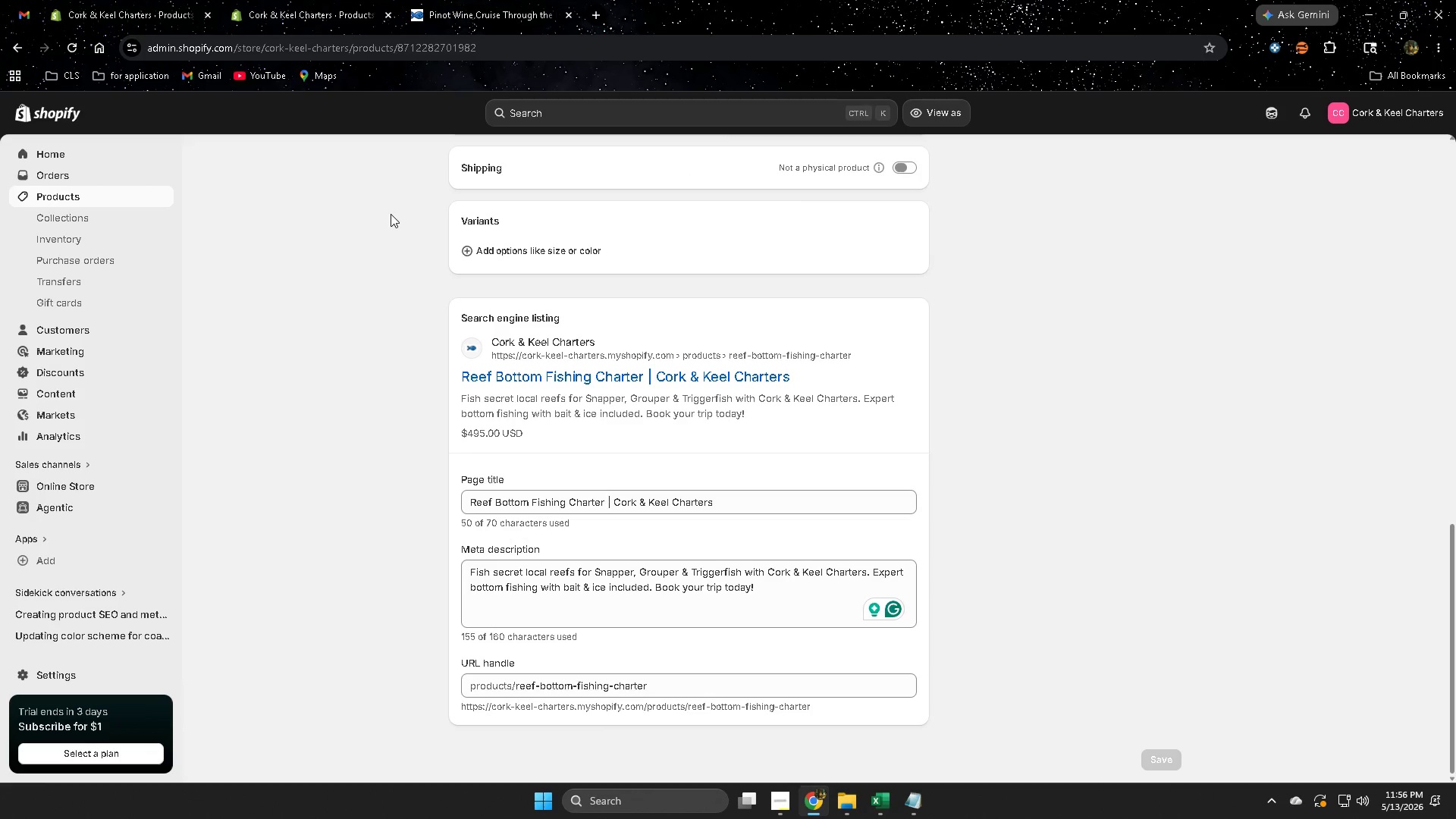 
wait(12.05)
 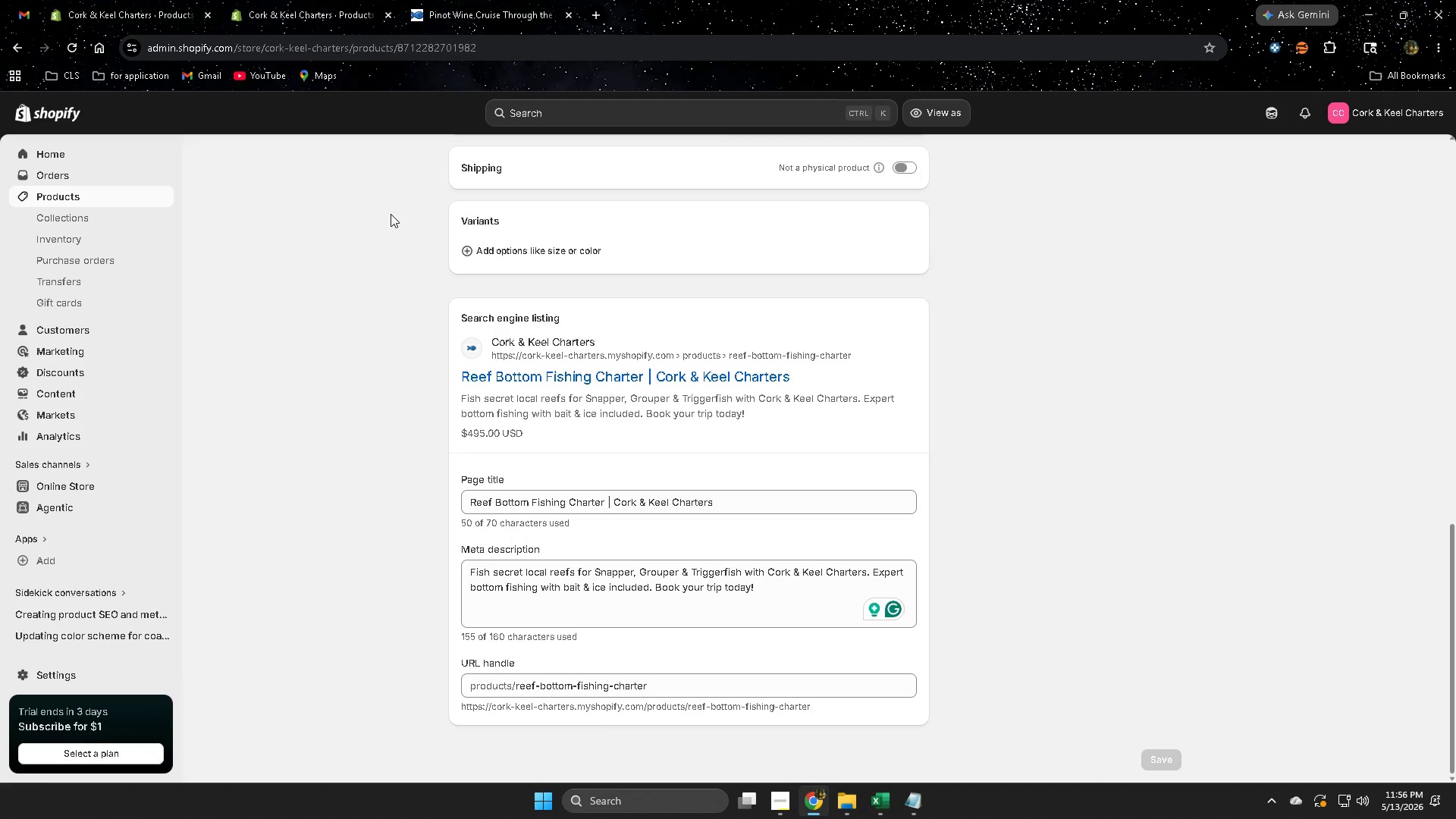 
scroll: coordinate [302, 416], scroll_direction: up, amount: 1.0
 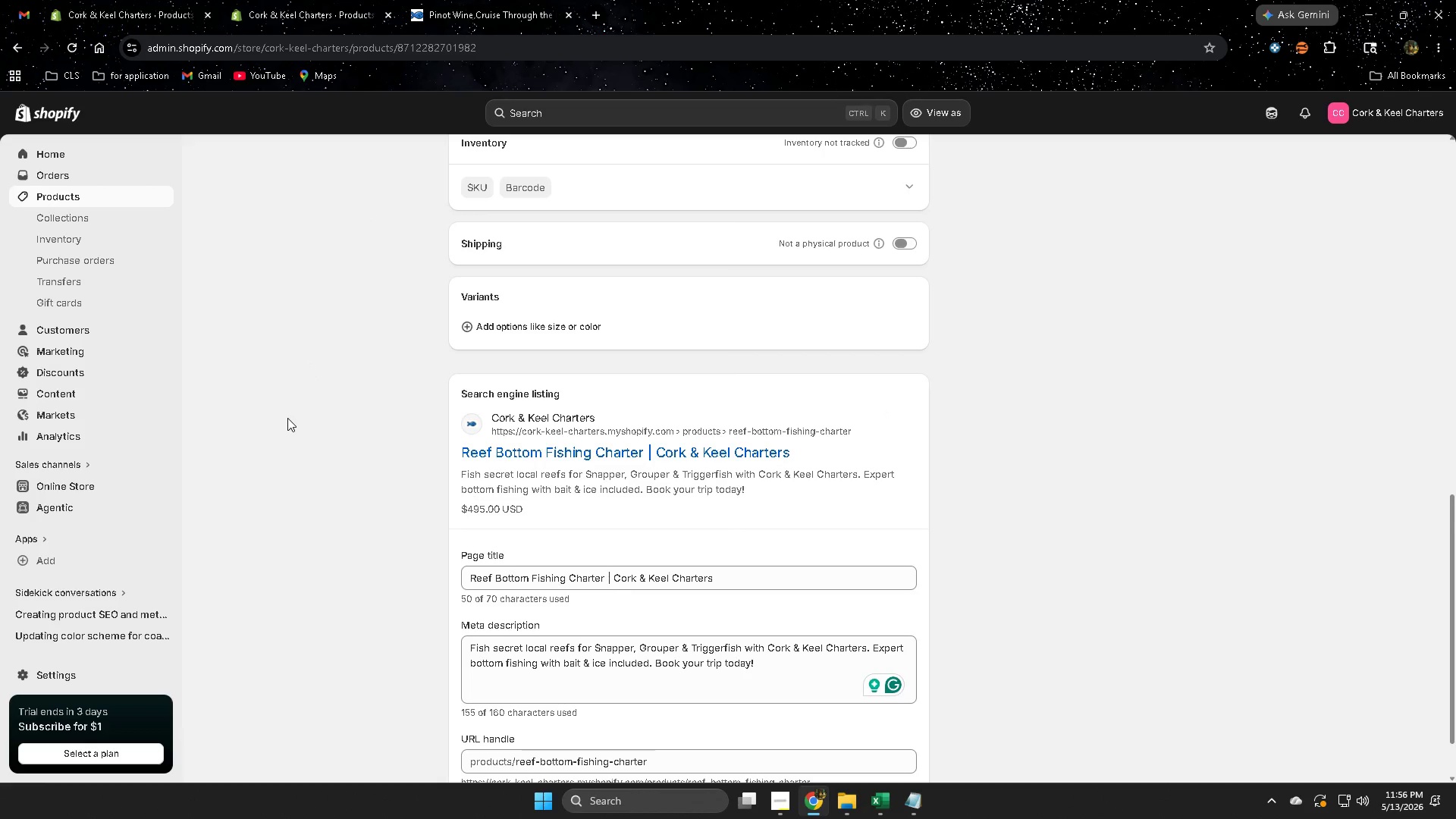 
scroll: coordinate [284, 420], scroll_direction: down, amount: 7.0
 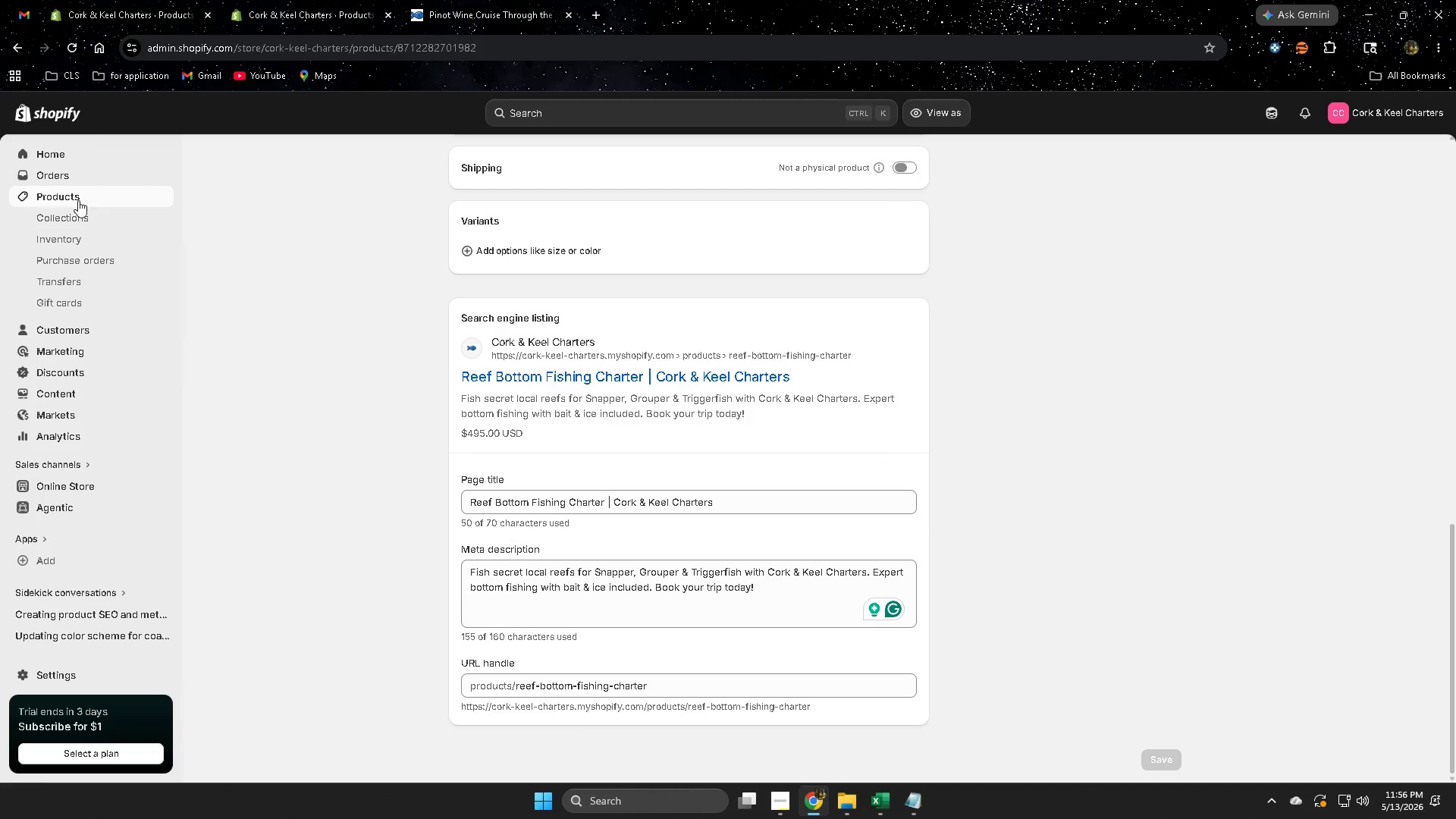 
left_click([78, 197])
 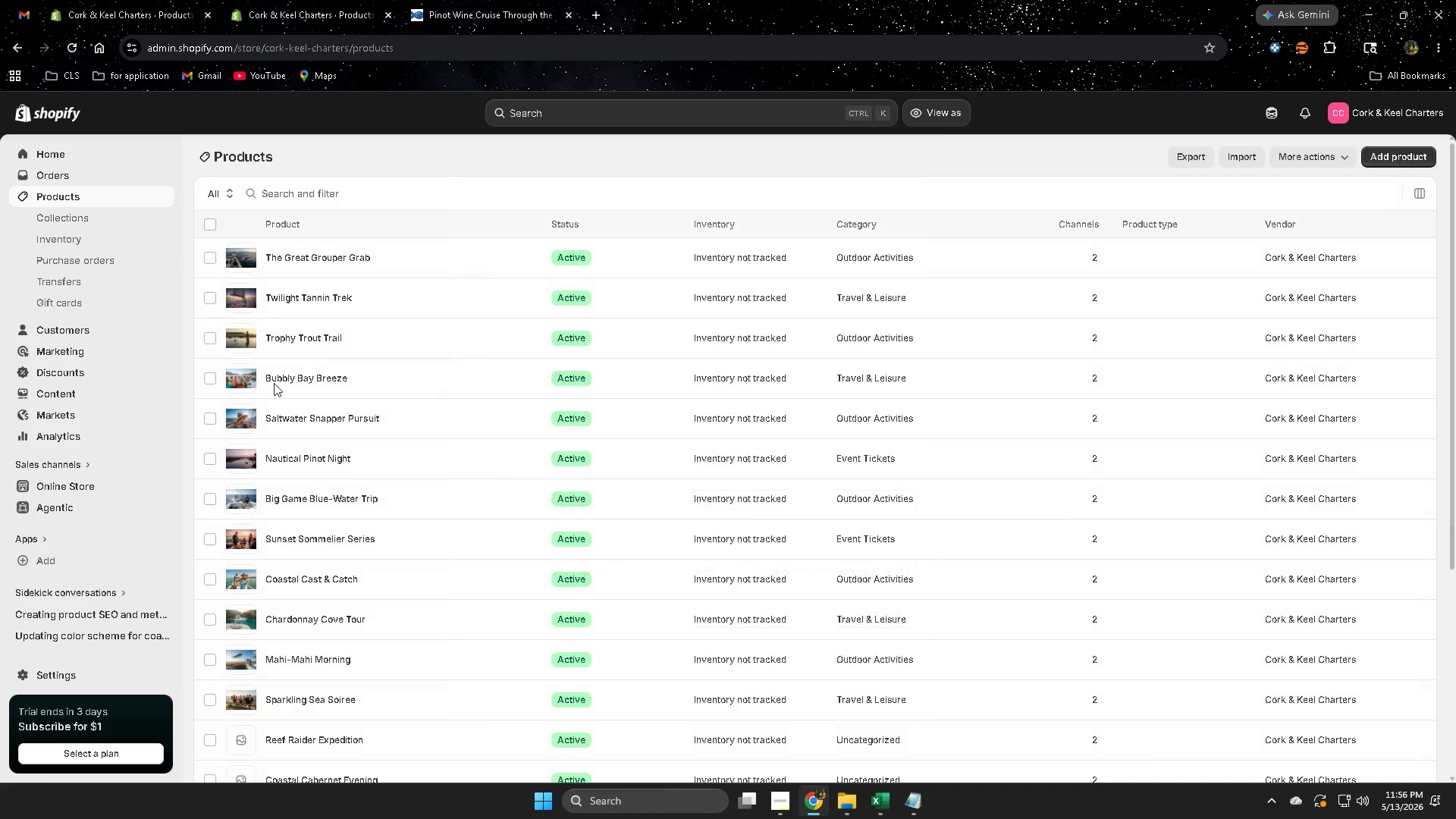 
scroll: coordinate [539, 475], scroll_direction: down, amount: 3.0
 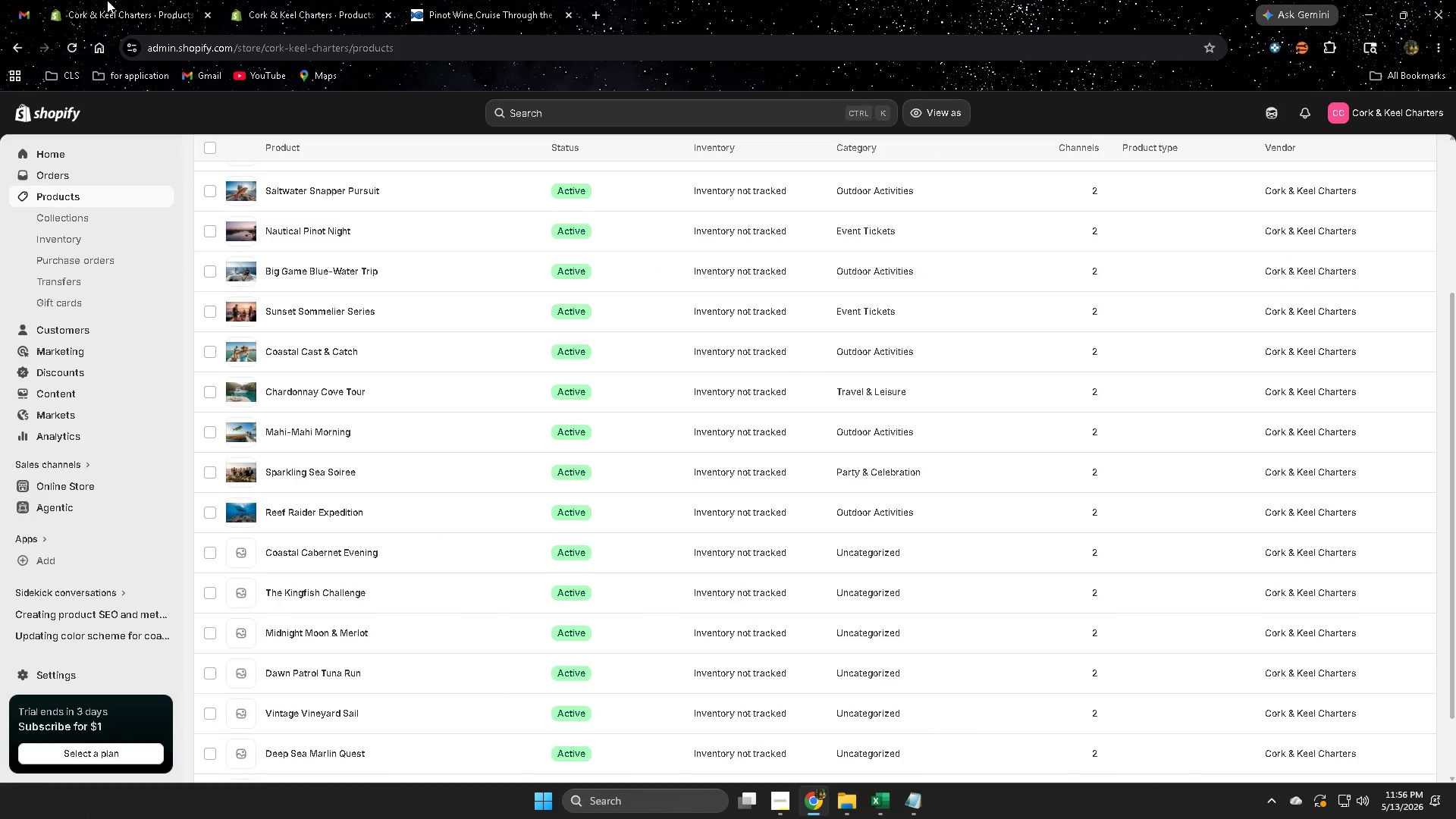 
left_click([106, 2])
 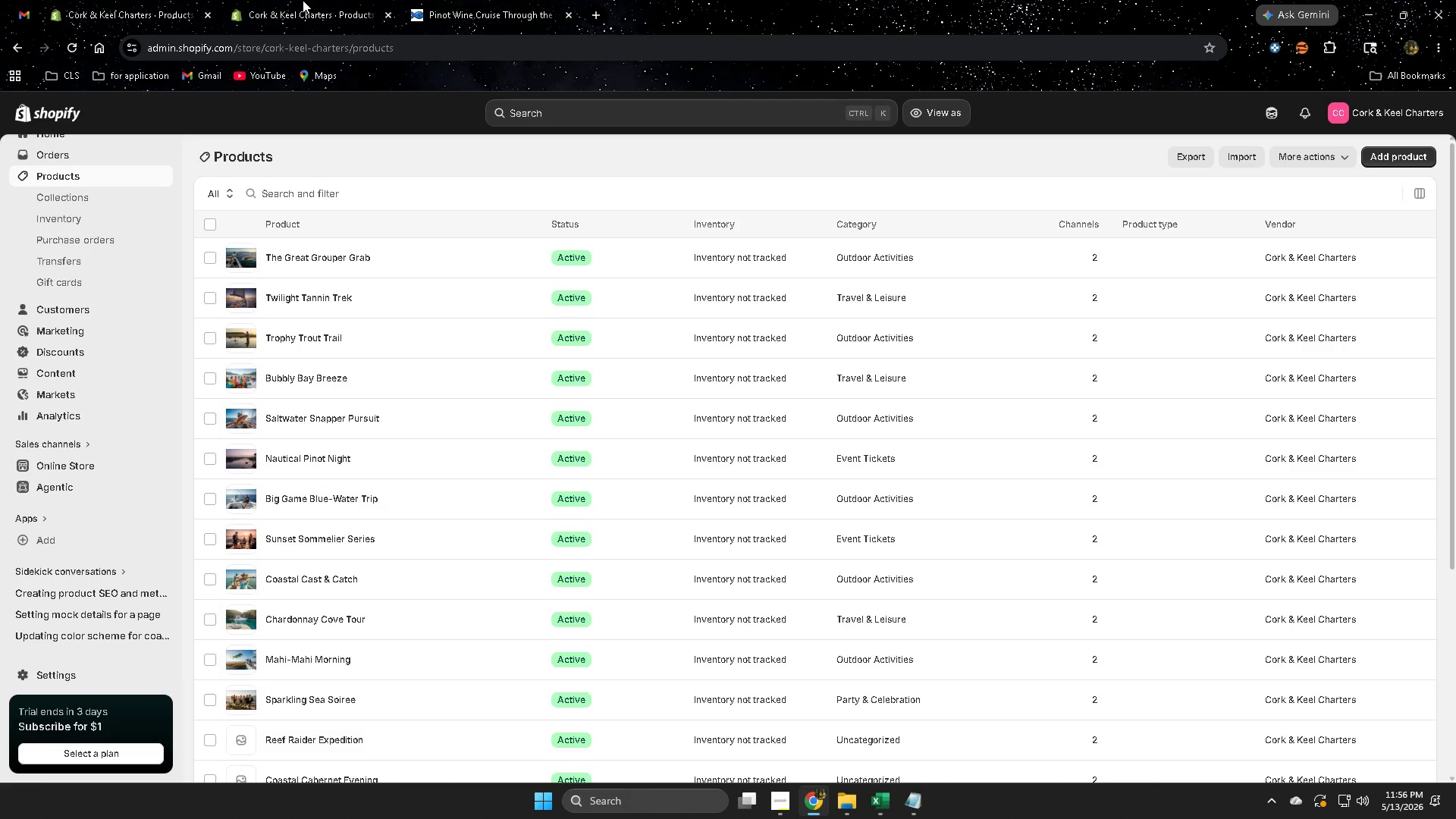 
left_click([303, 0])
 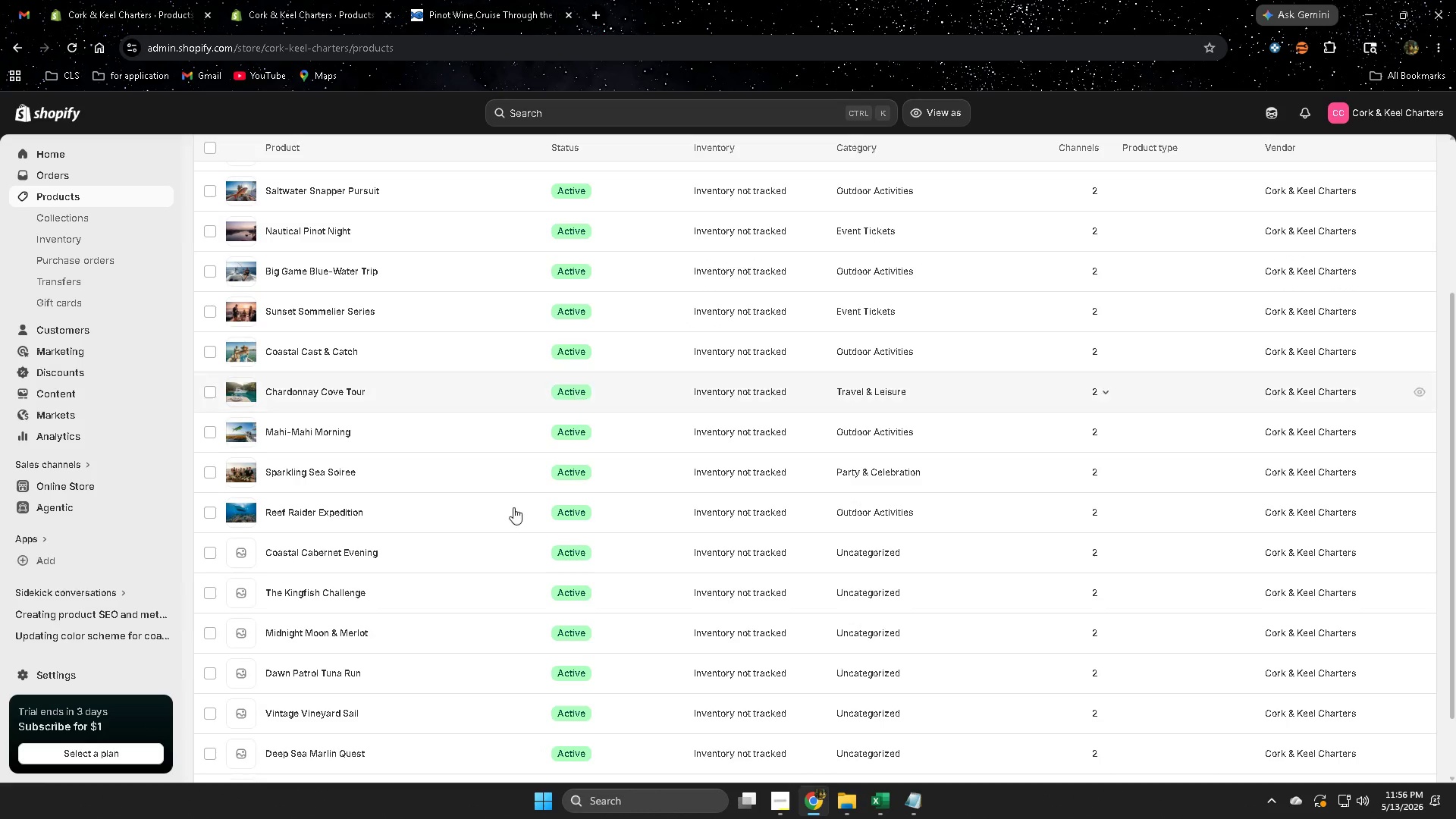 
scroll: coordinate [466, 536], scroll_direction: down, amount: 1.0
 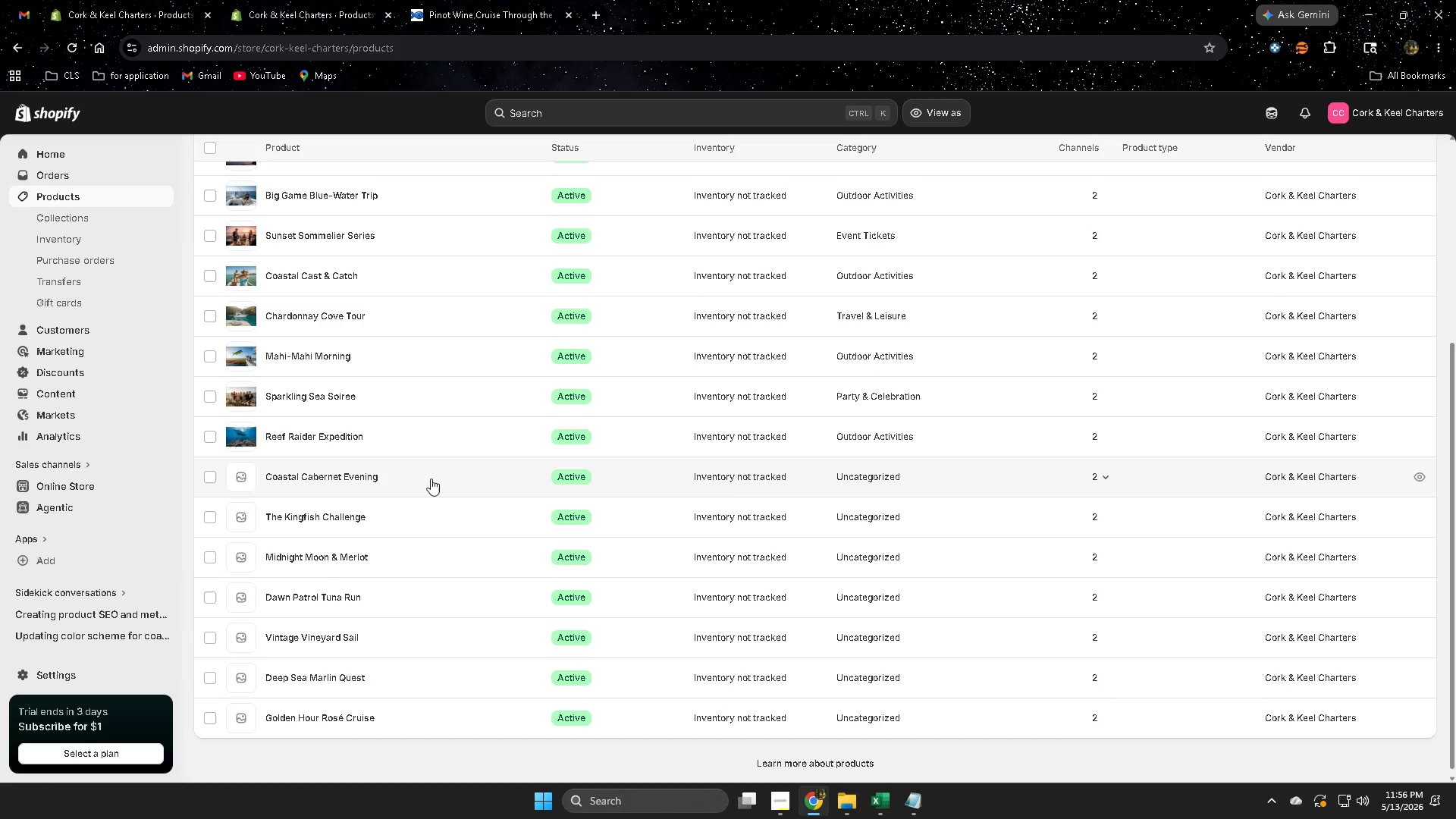 
scroll: coordinate [449, 485], scroll_direction: up, amount: 4.0
 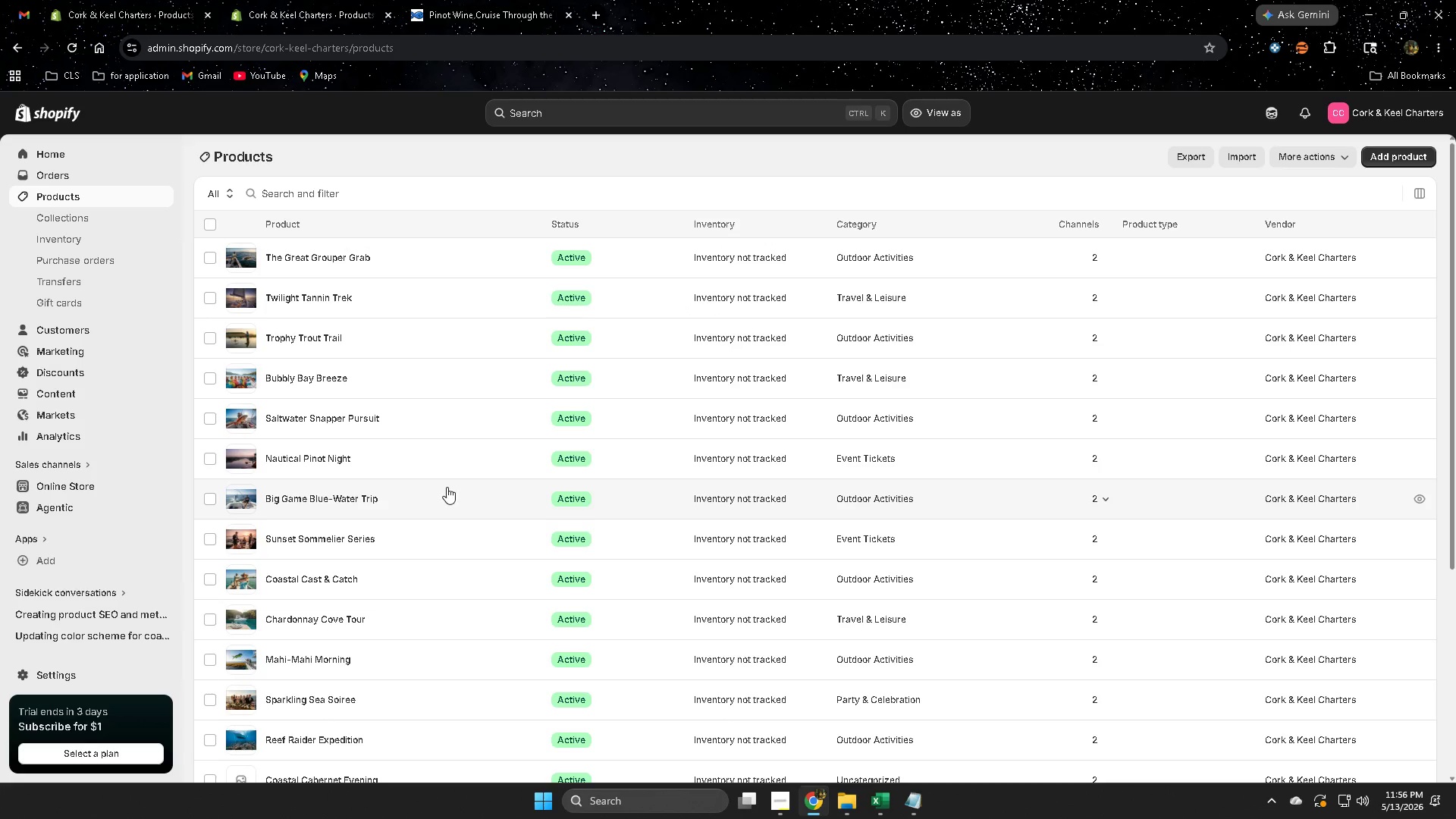 
scroll: coordinate [431, 557], scroll_direction: down, amount: 4.0
 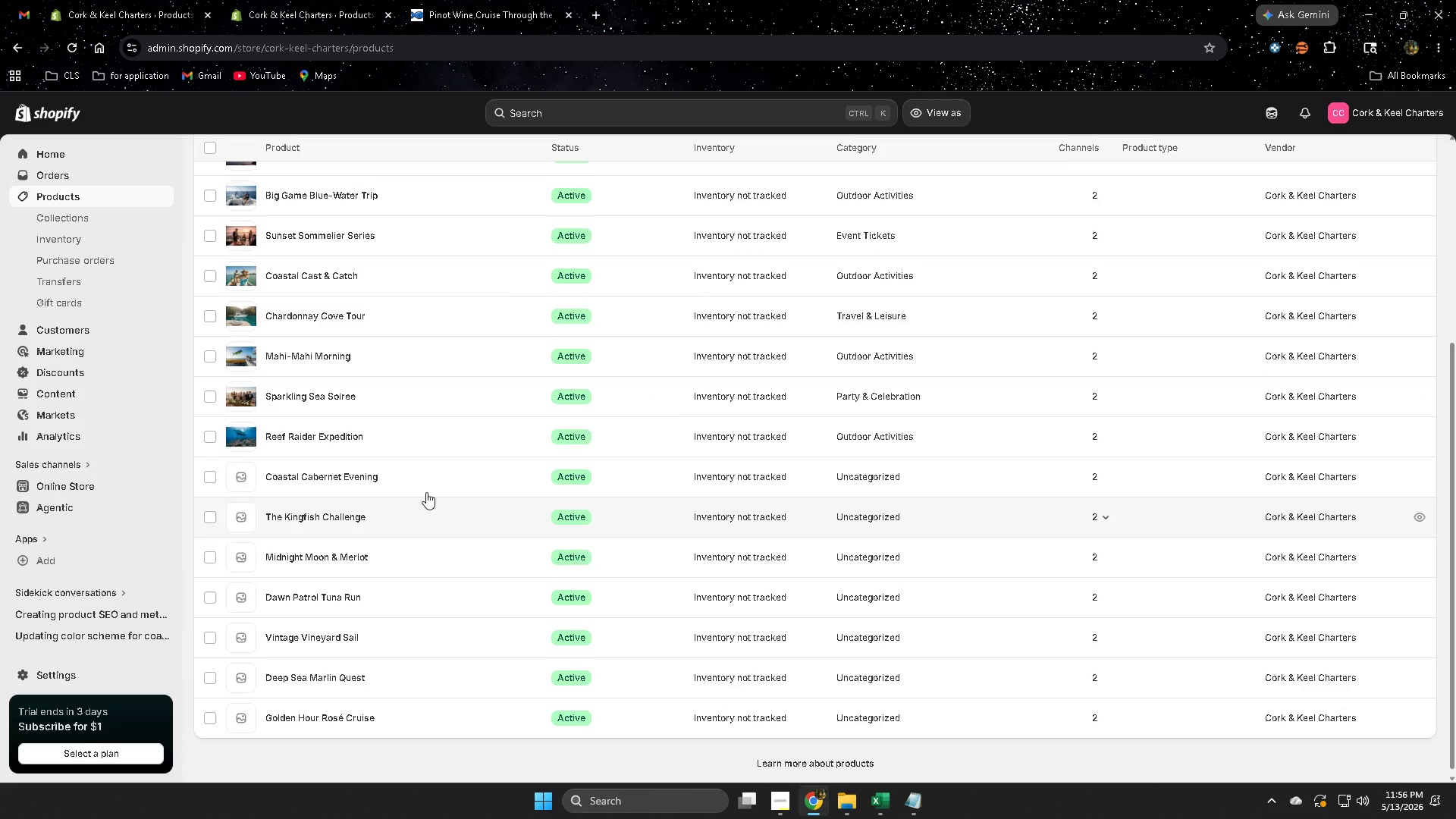 
left_click([432, 472])
 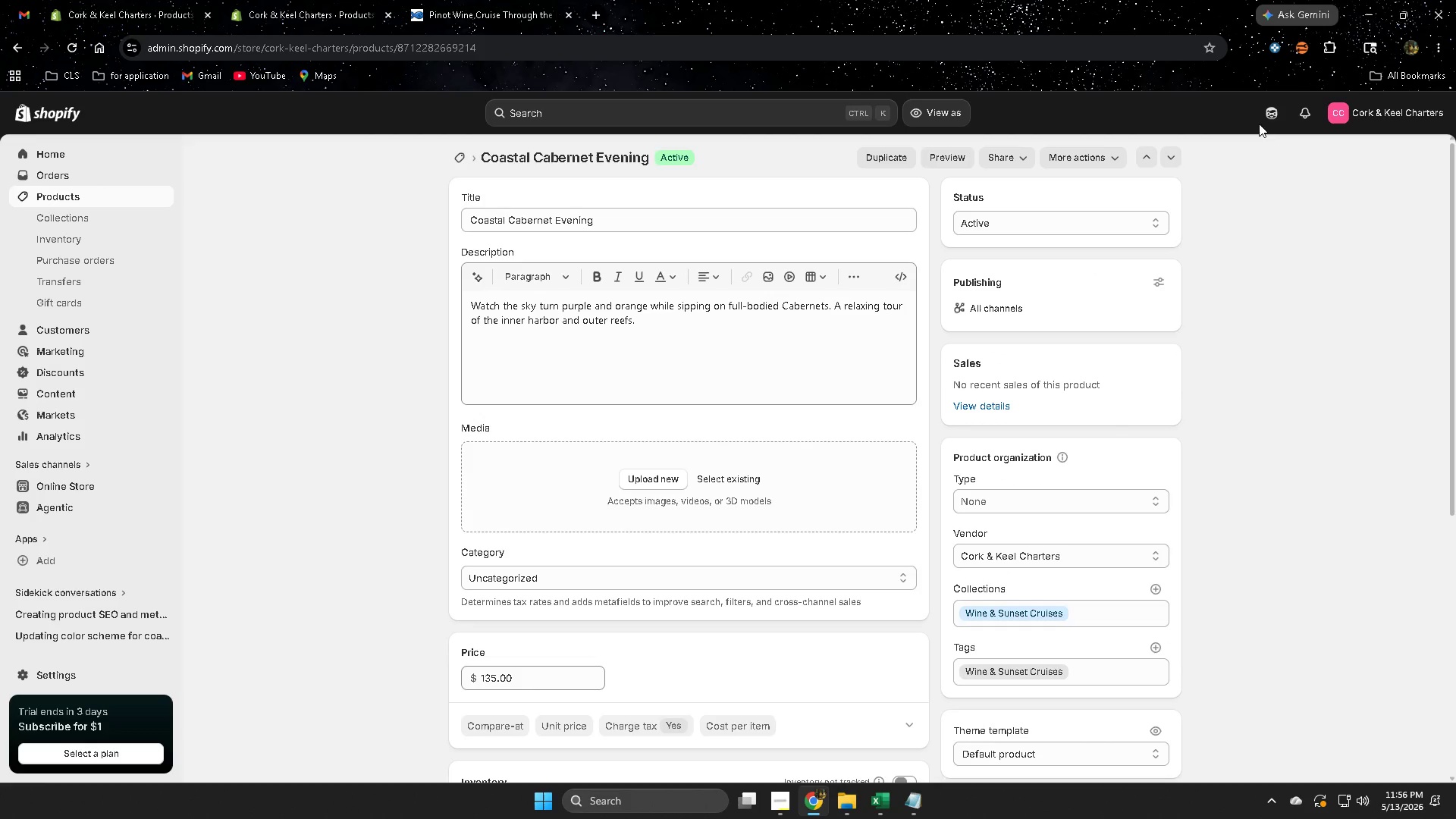 
wait(5.38)
 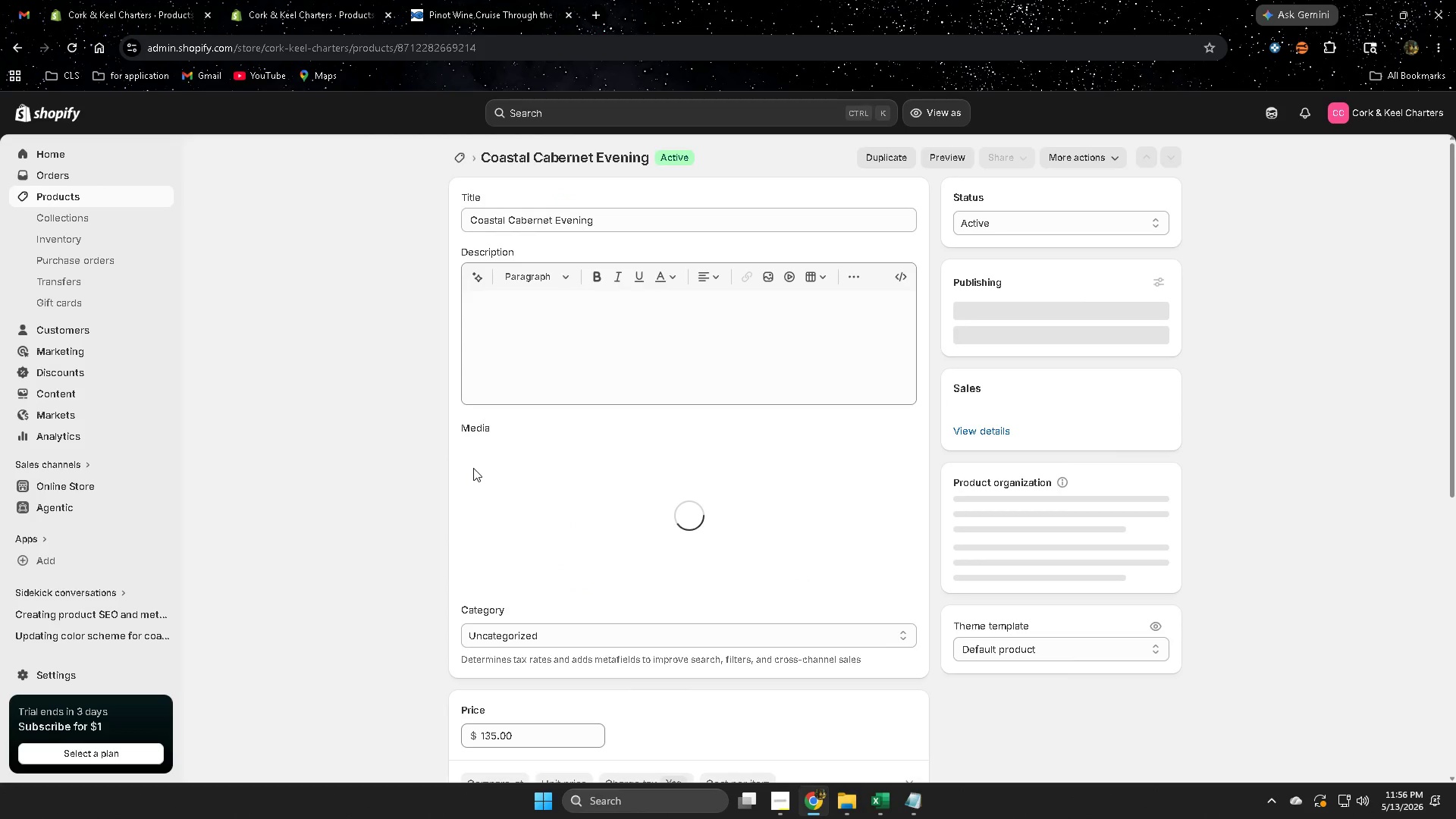 
left_click([132, 0])
 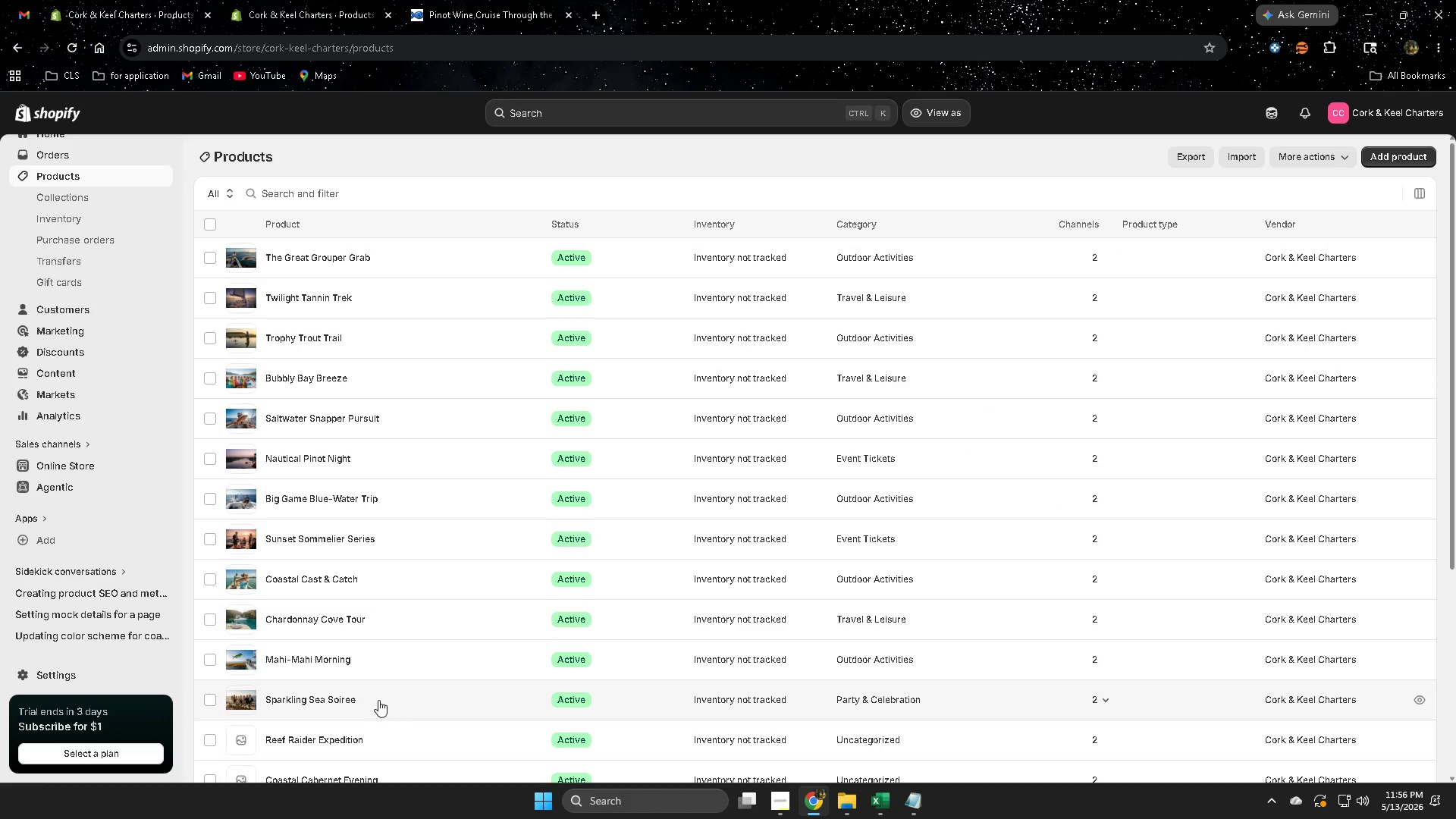 
scroll: coordinate [425, 667], scroll_direction: down, amount: 2.0
 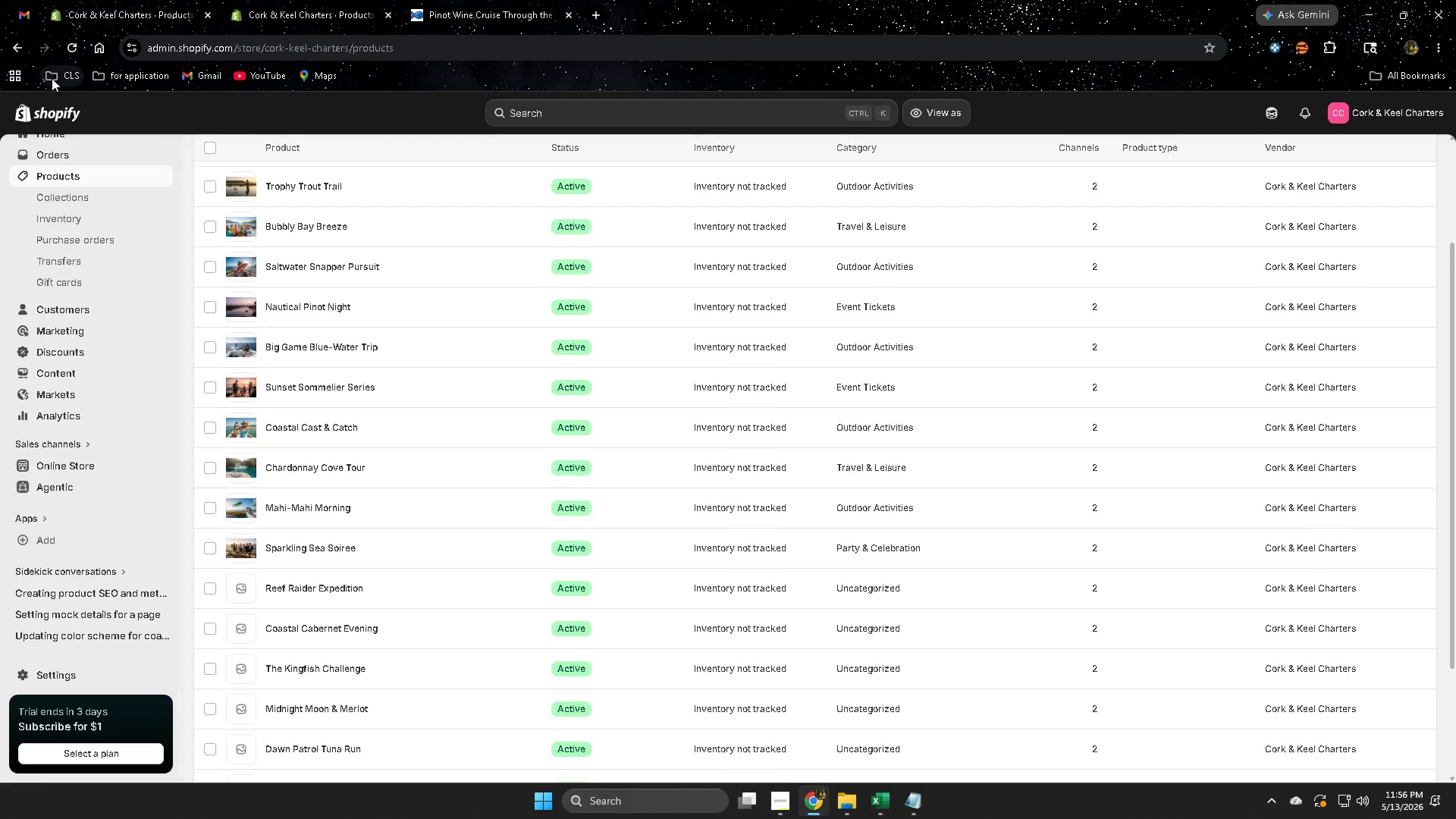 
left_click([73, 46])
 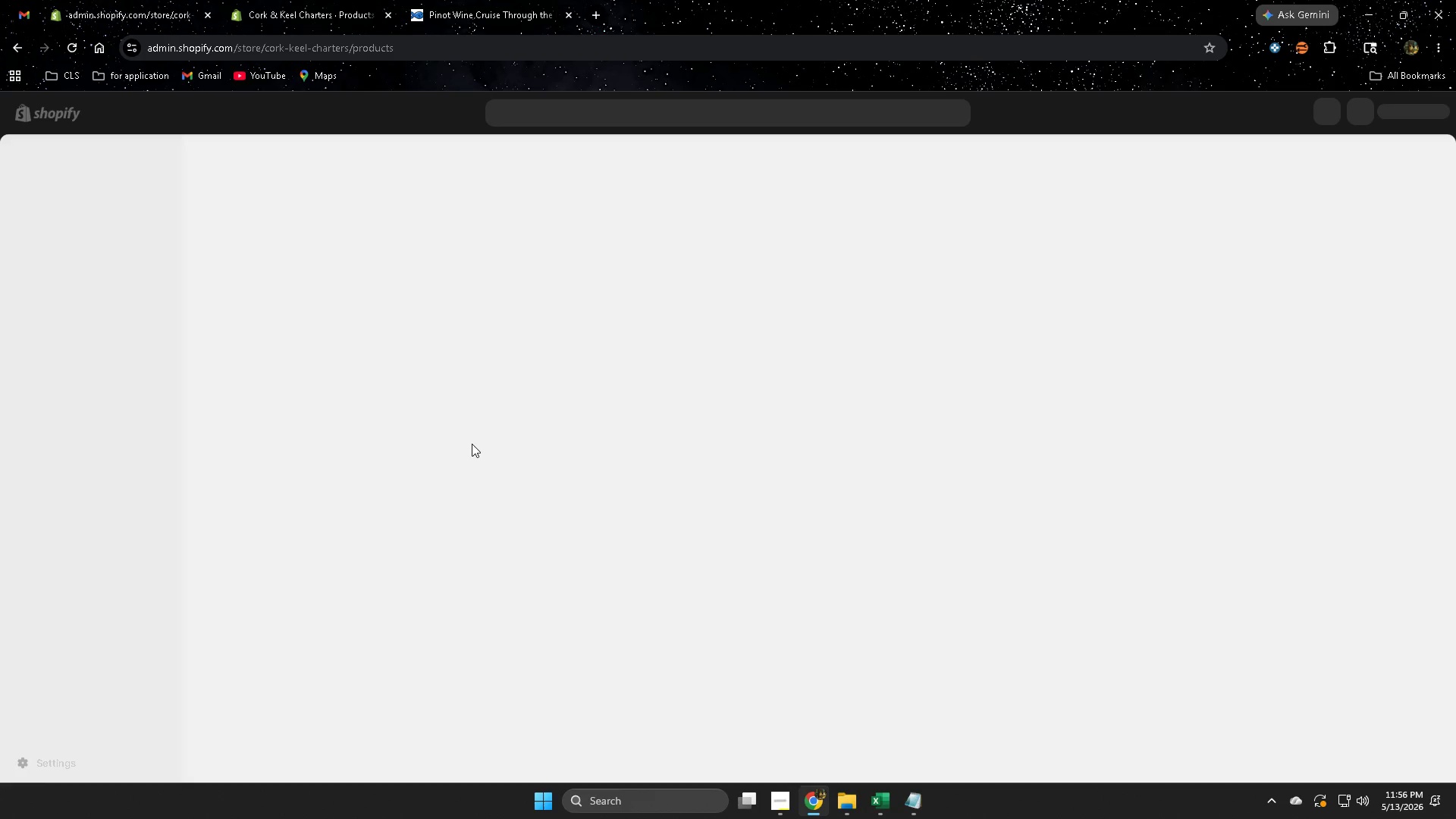 
scroll: coordinate [502, 544], scroll_direction: down, amount: 6.0
 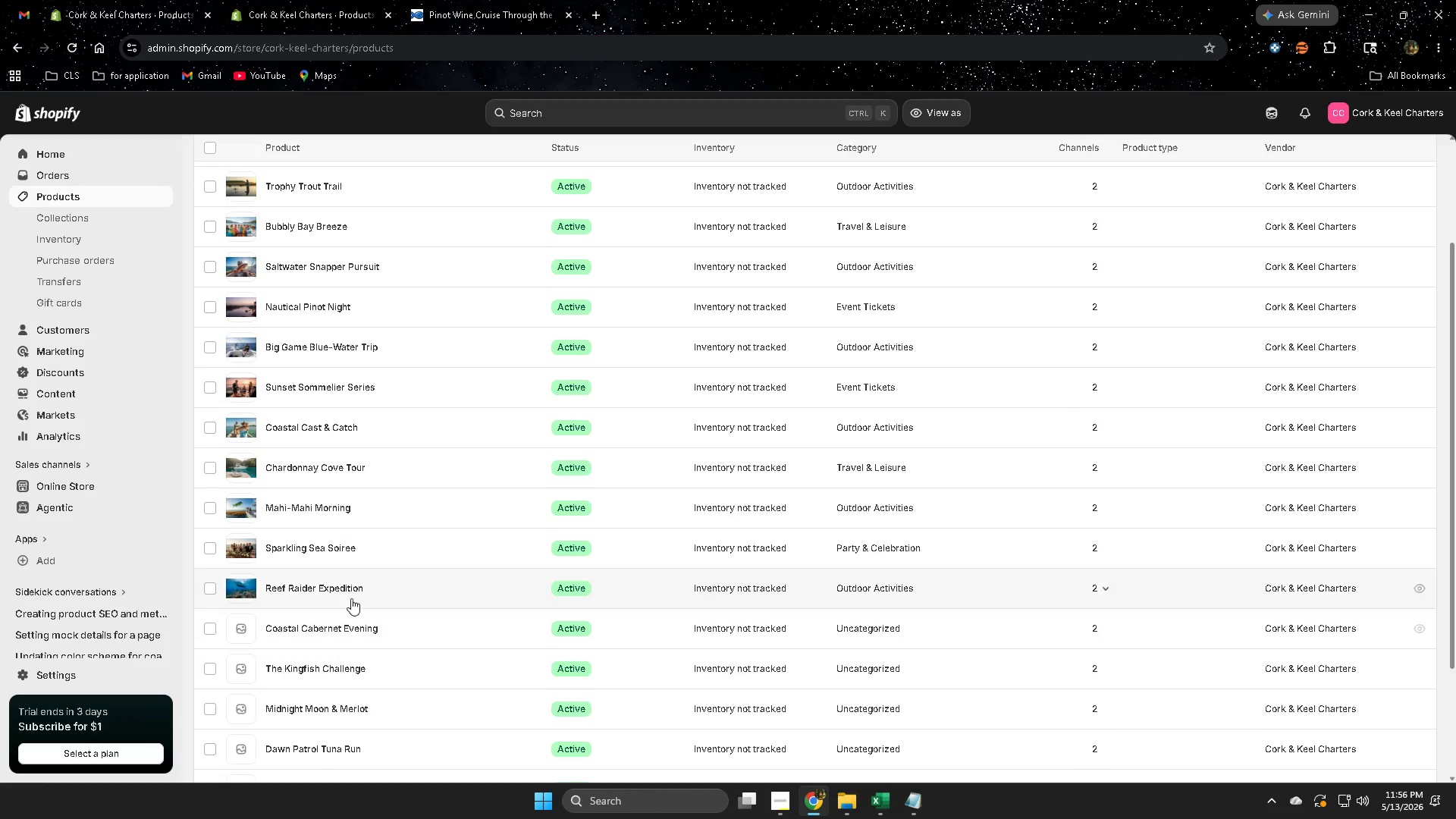 
left_click([386, 578])
 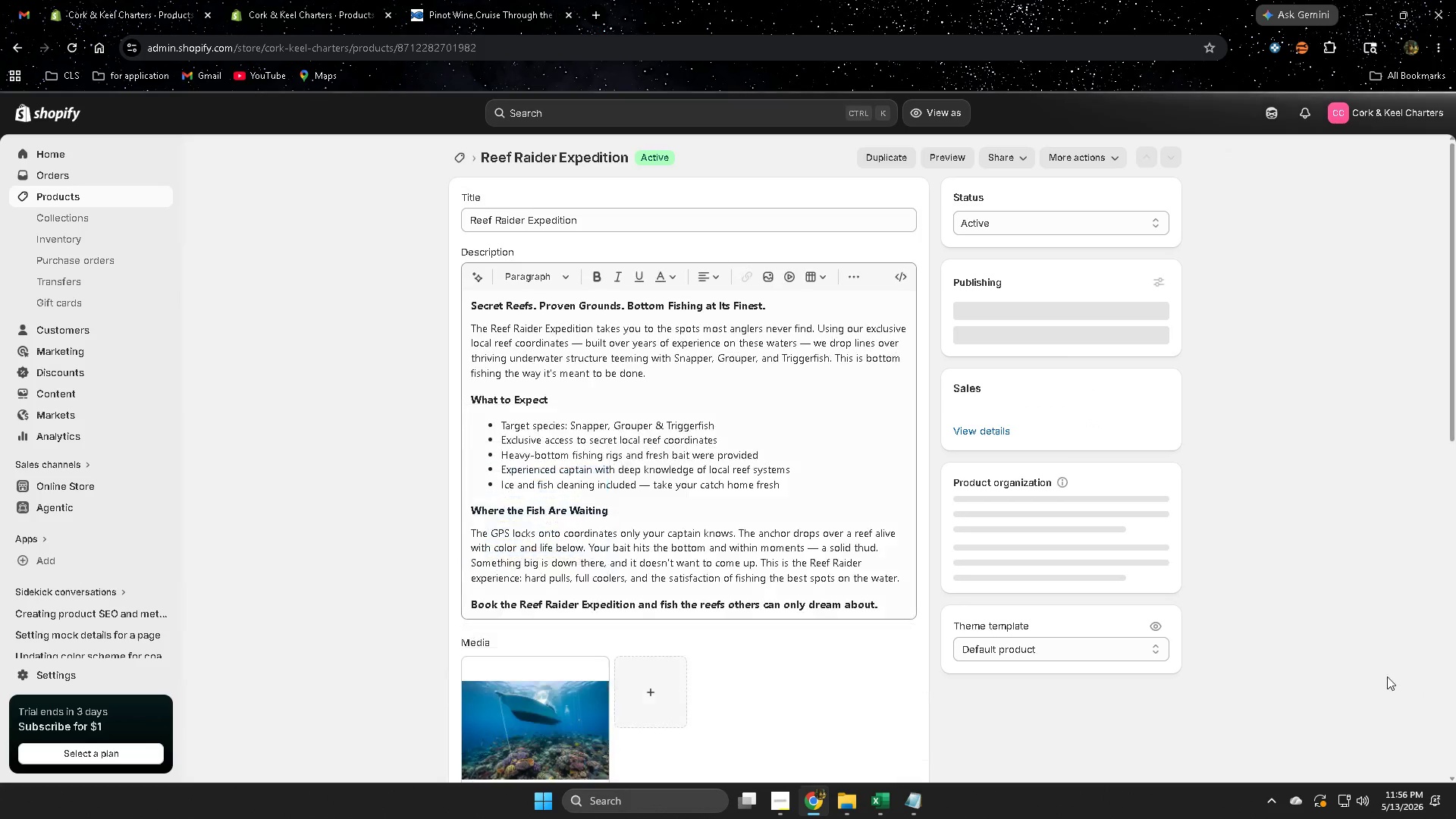 
scroll: coordinate [1293, 613], scroll_direction: down, amount: 1.0
 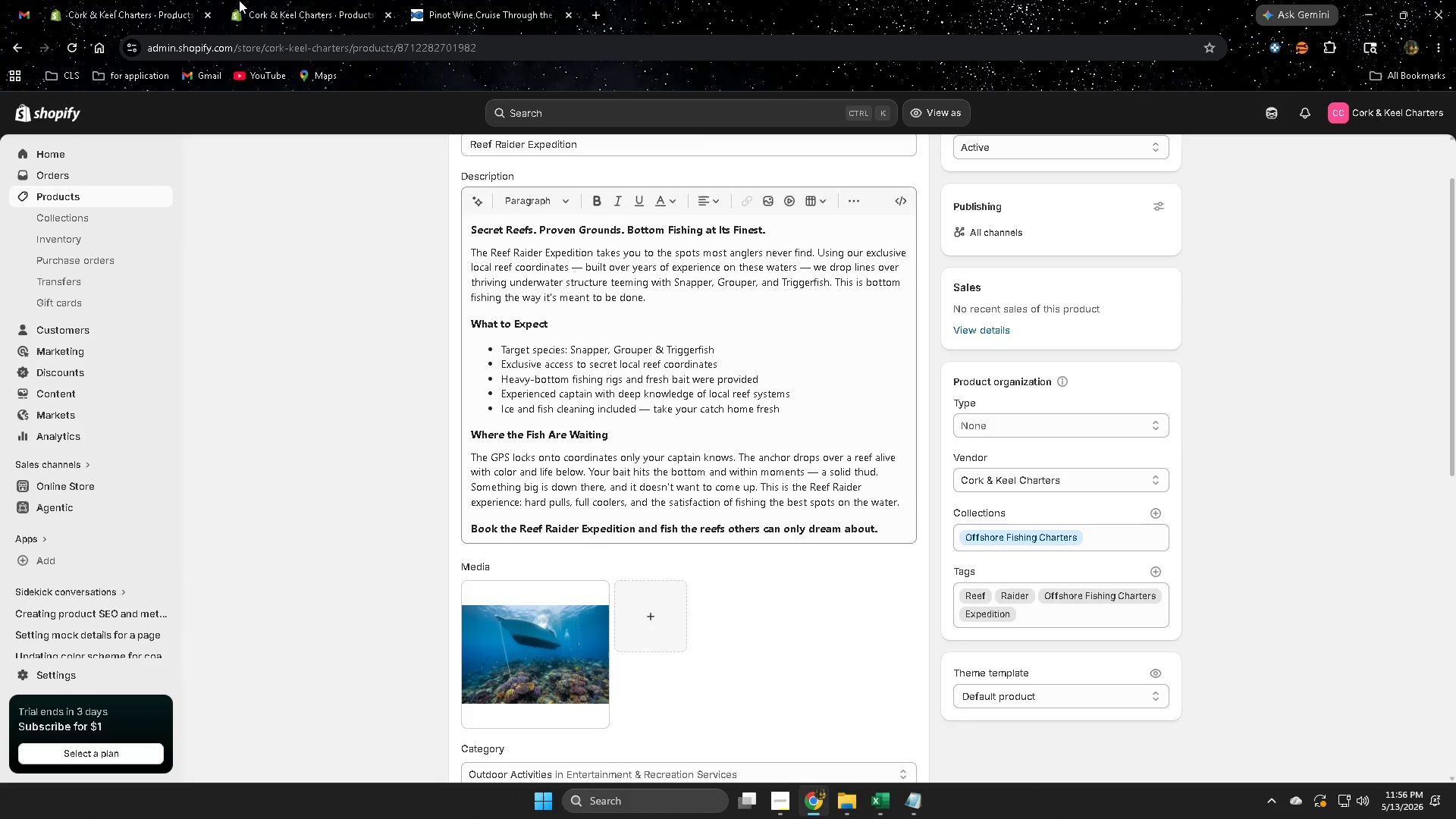 
left_click([300, 0])
 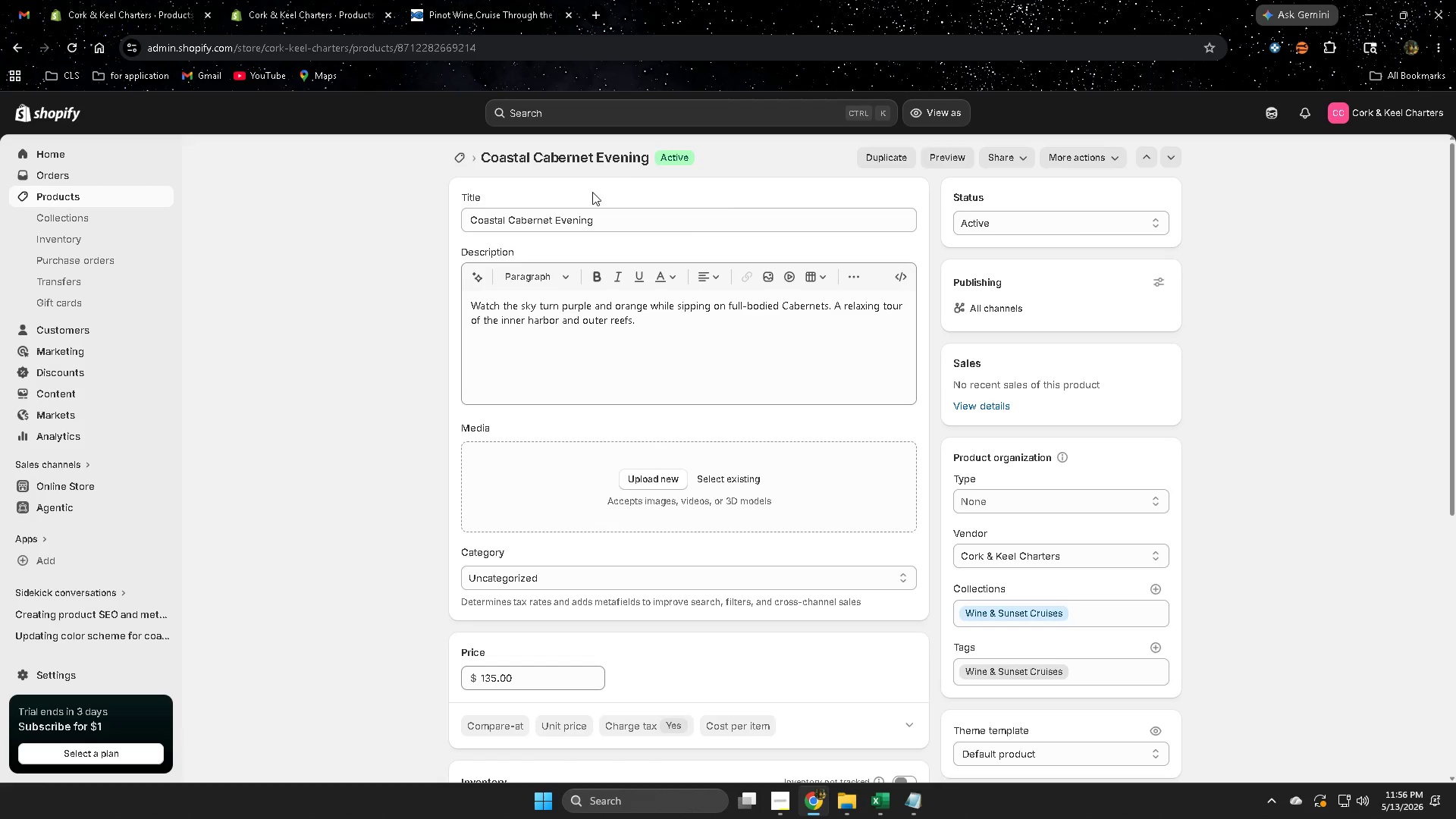 
double_click([572, 221])
 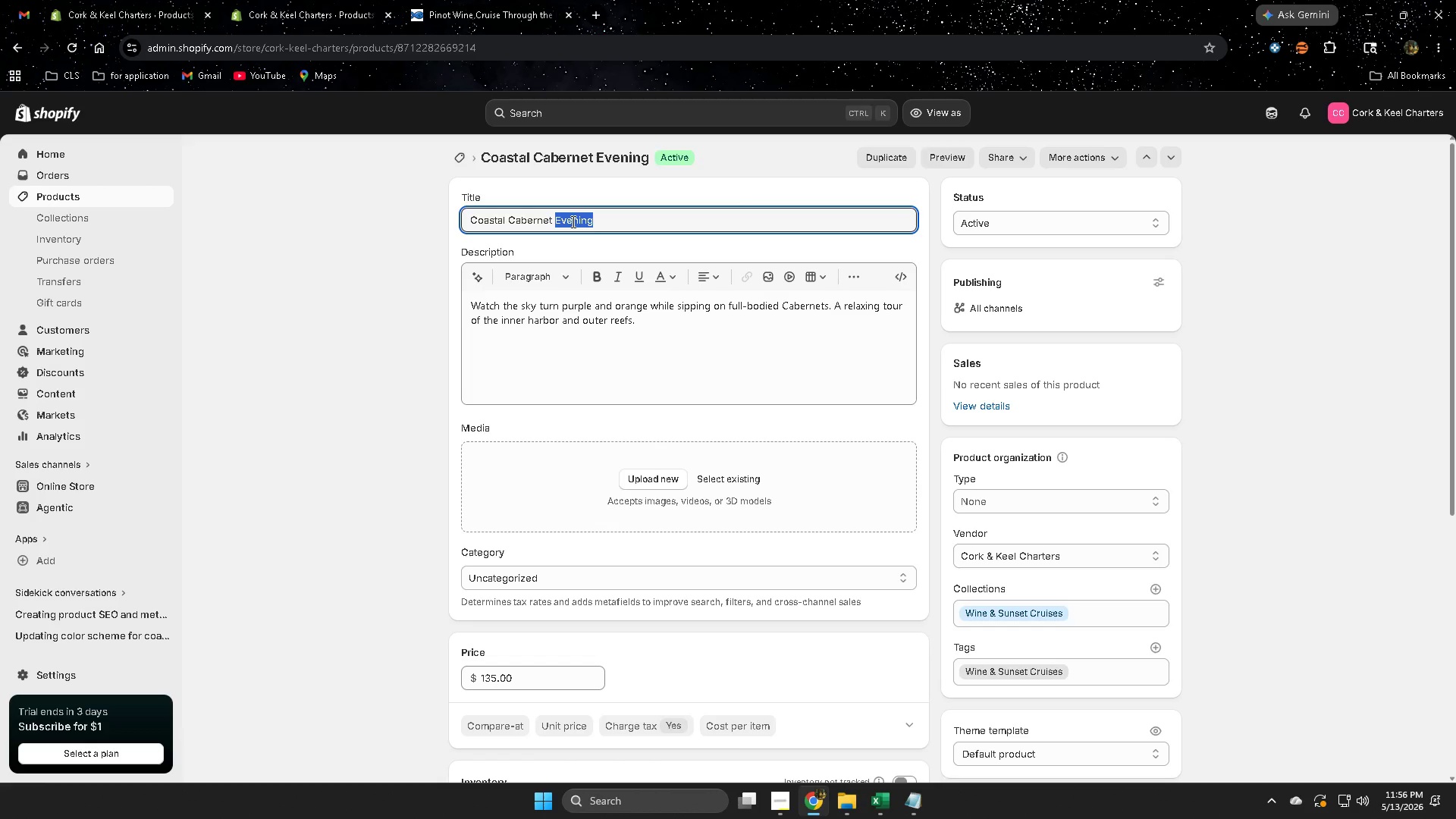 
key(Control+ControlLeft)
 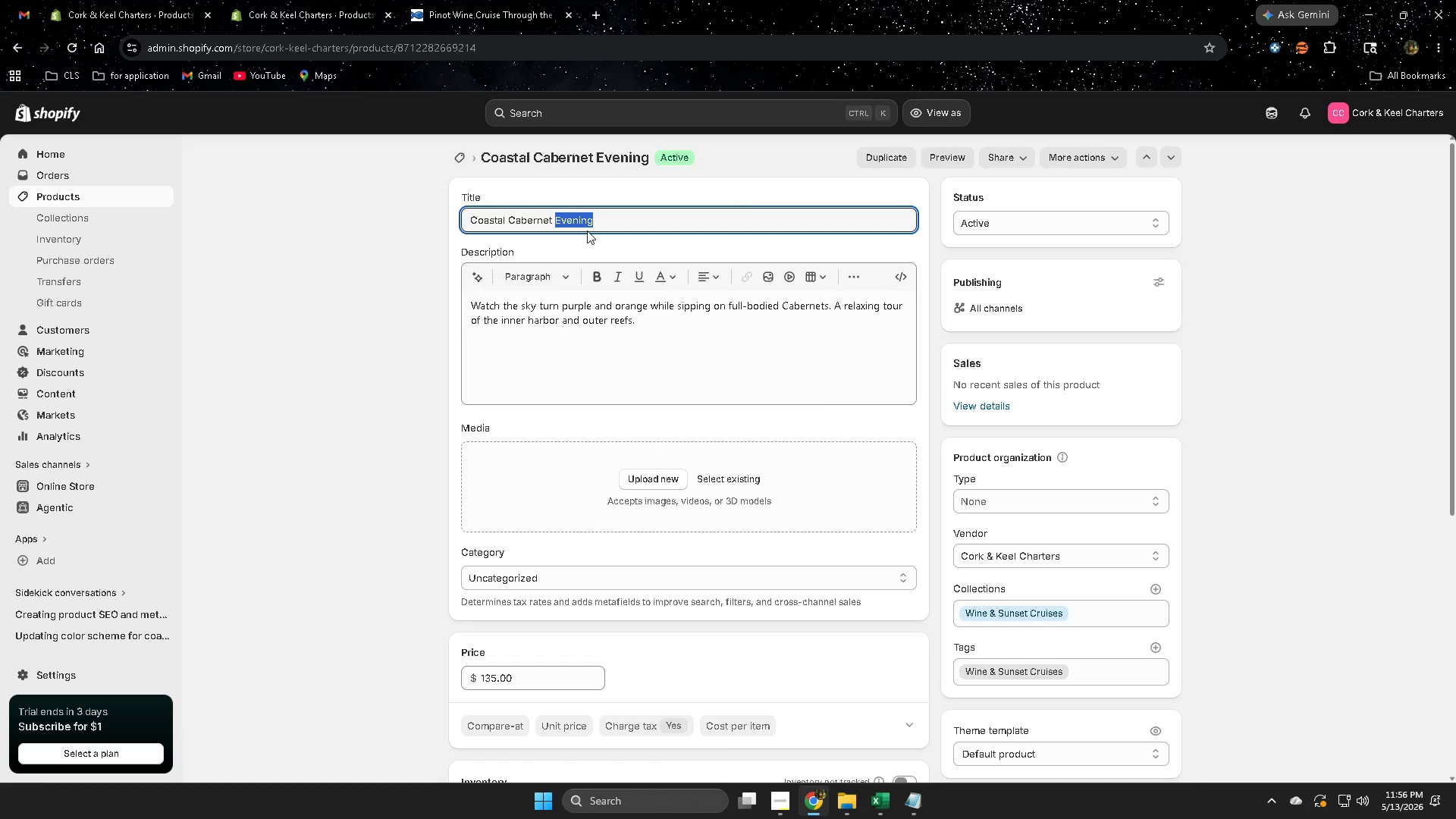 
key(Control+C)
 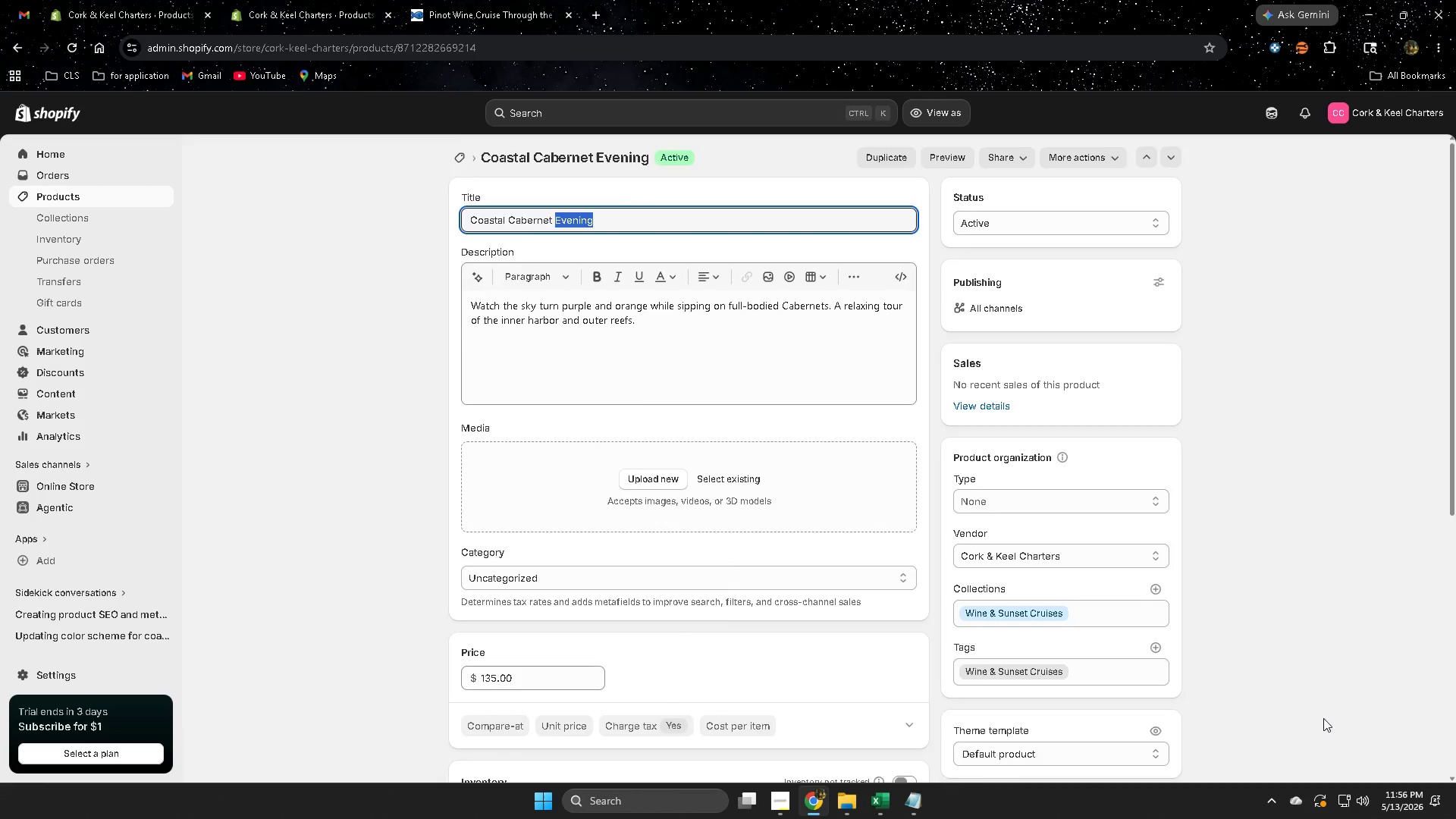 
scroll: coordinate [1322, 708], scroll_direction: down, amount: 1.0
 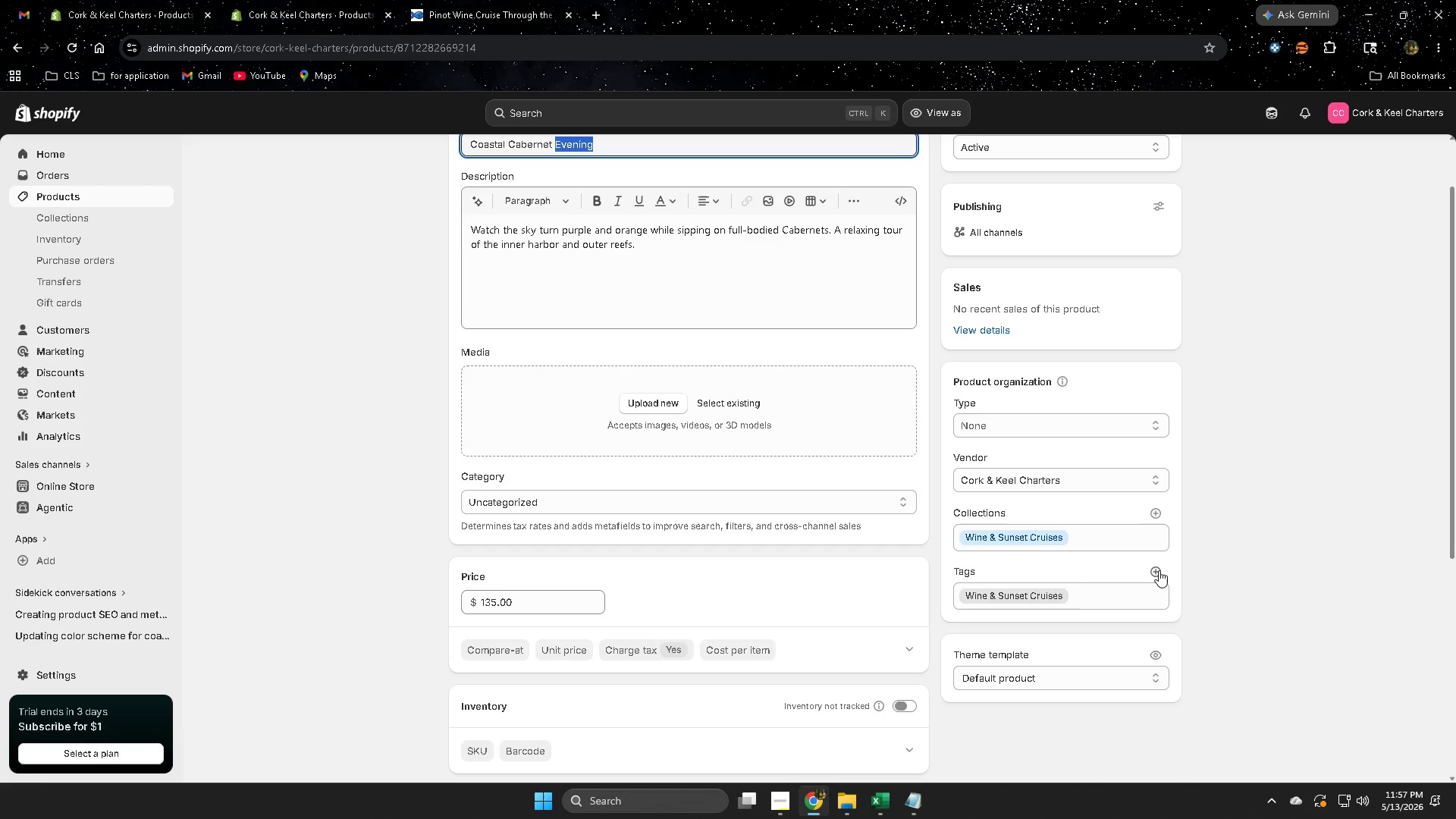 
left_click([1153, 571])
 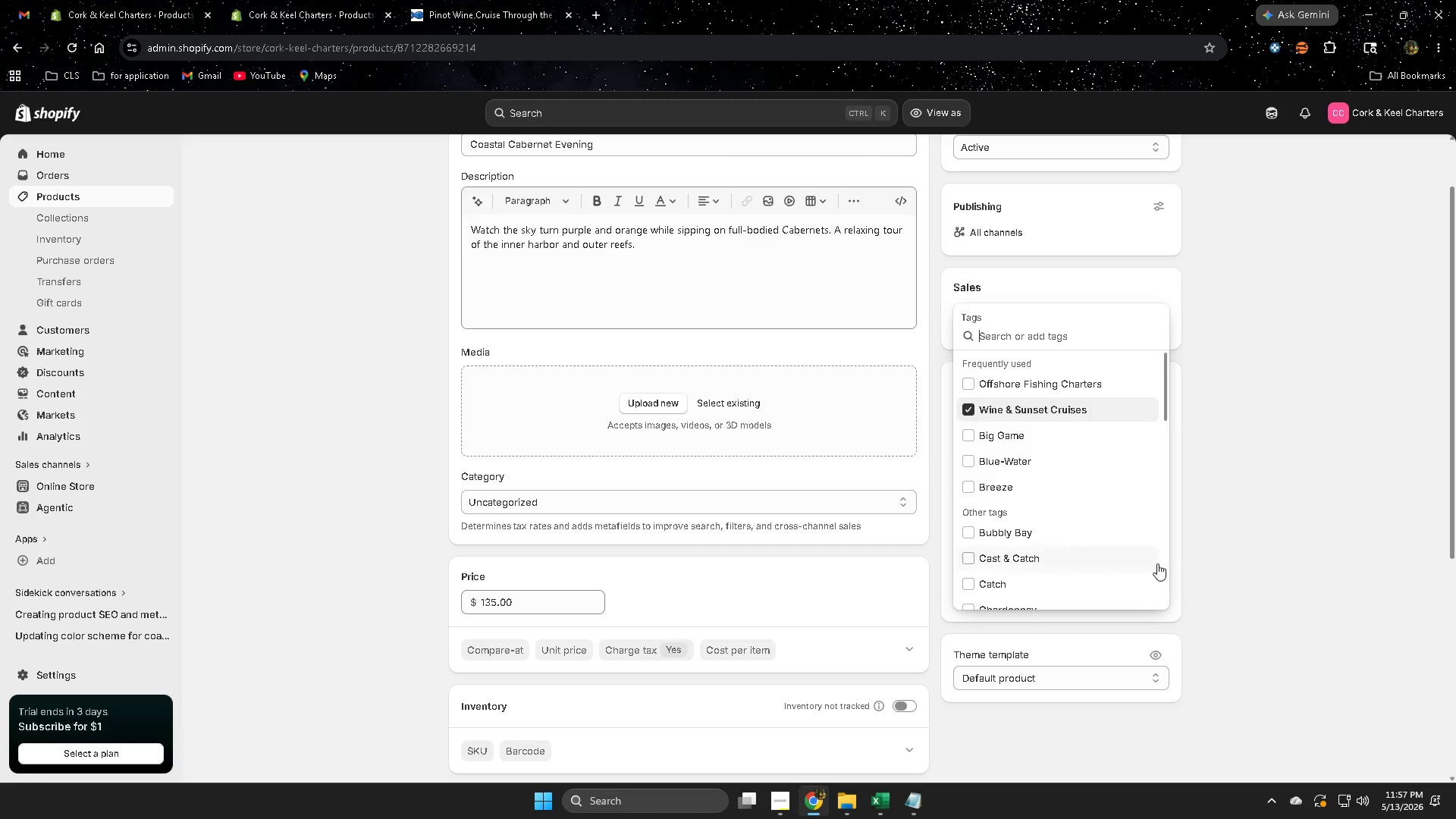 
hold_key(key=ControlLeft, duration=0.42)
 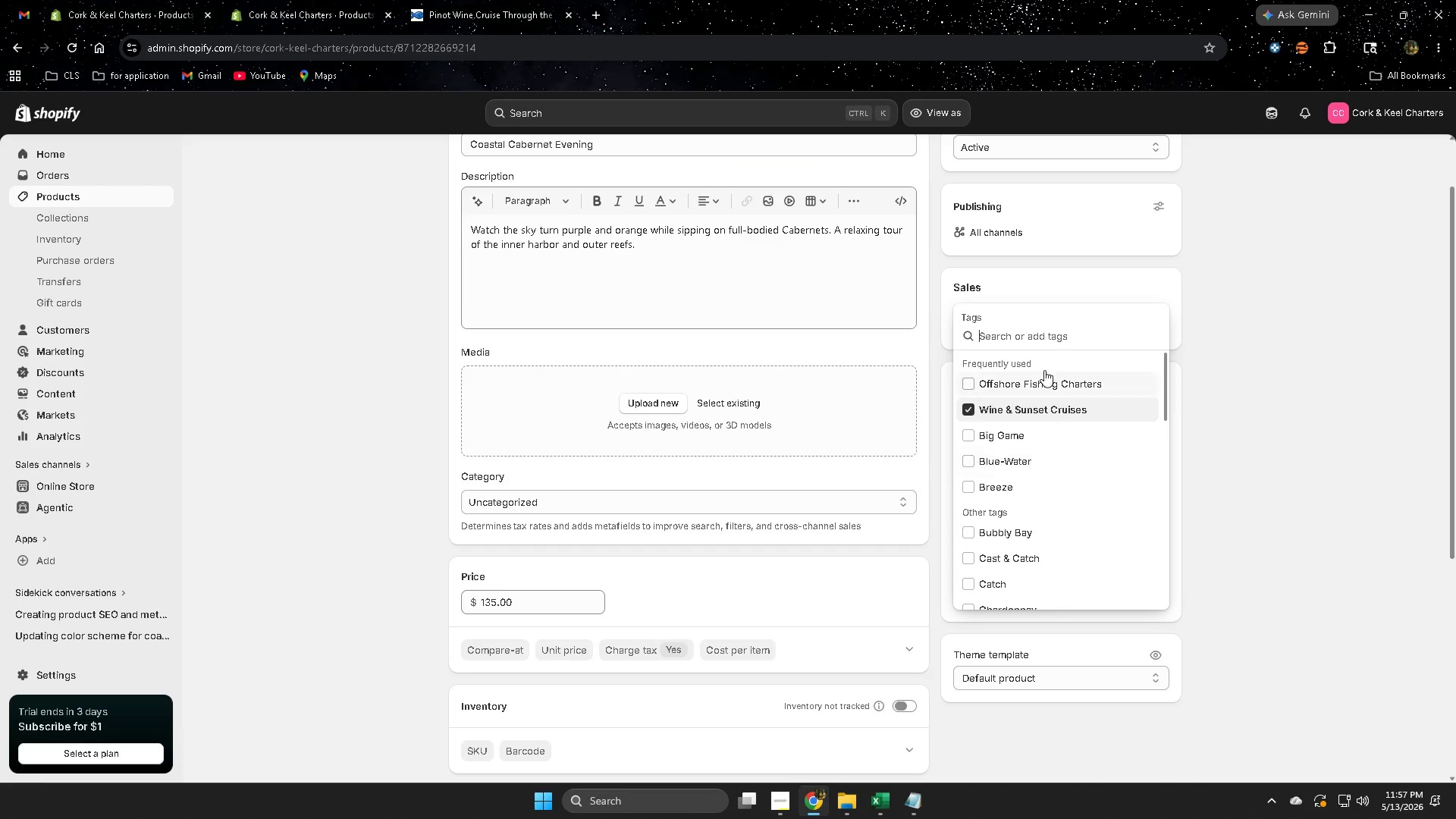 
key(Control+V)
 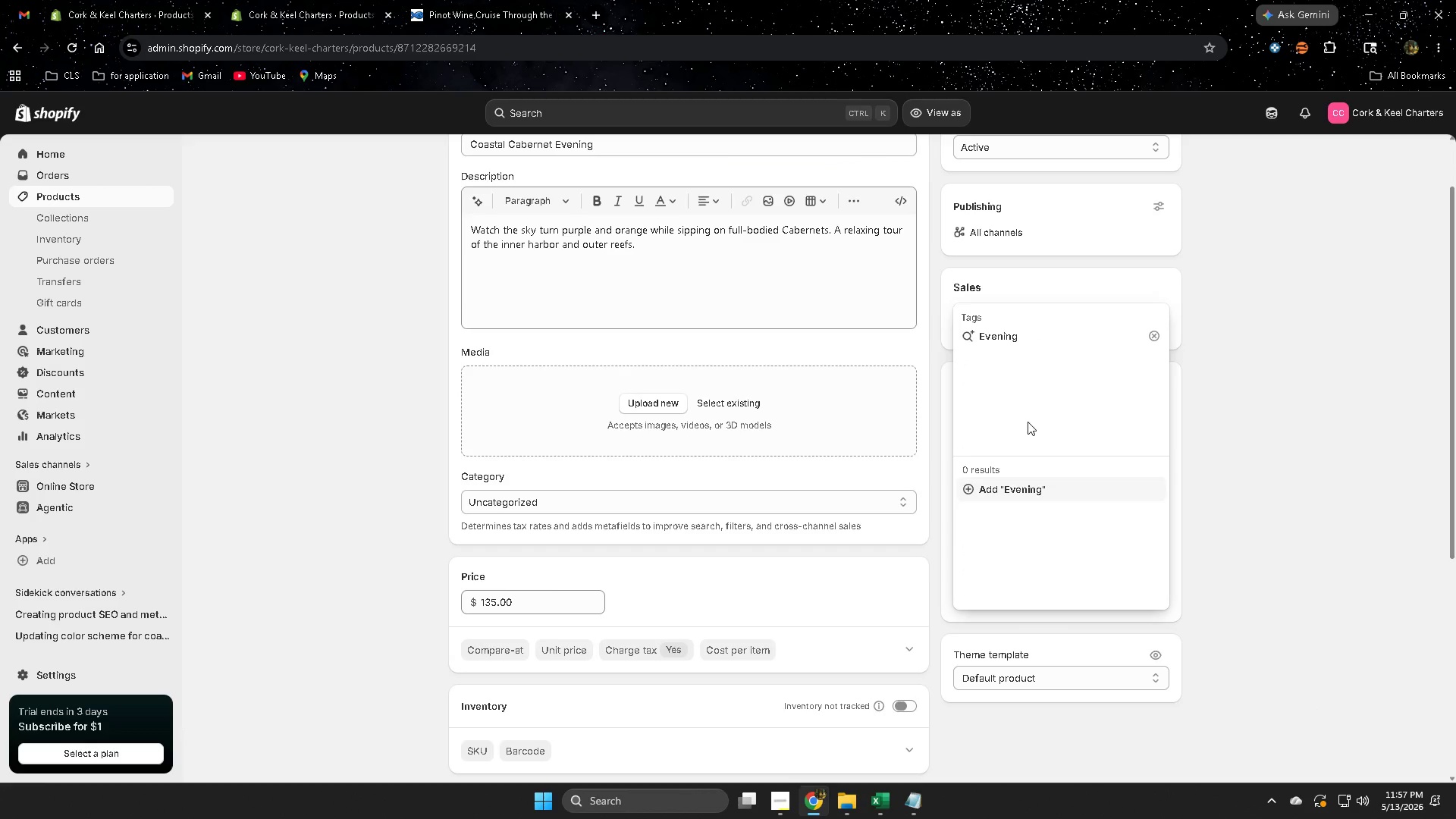 
left_click([1025, 490])
 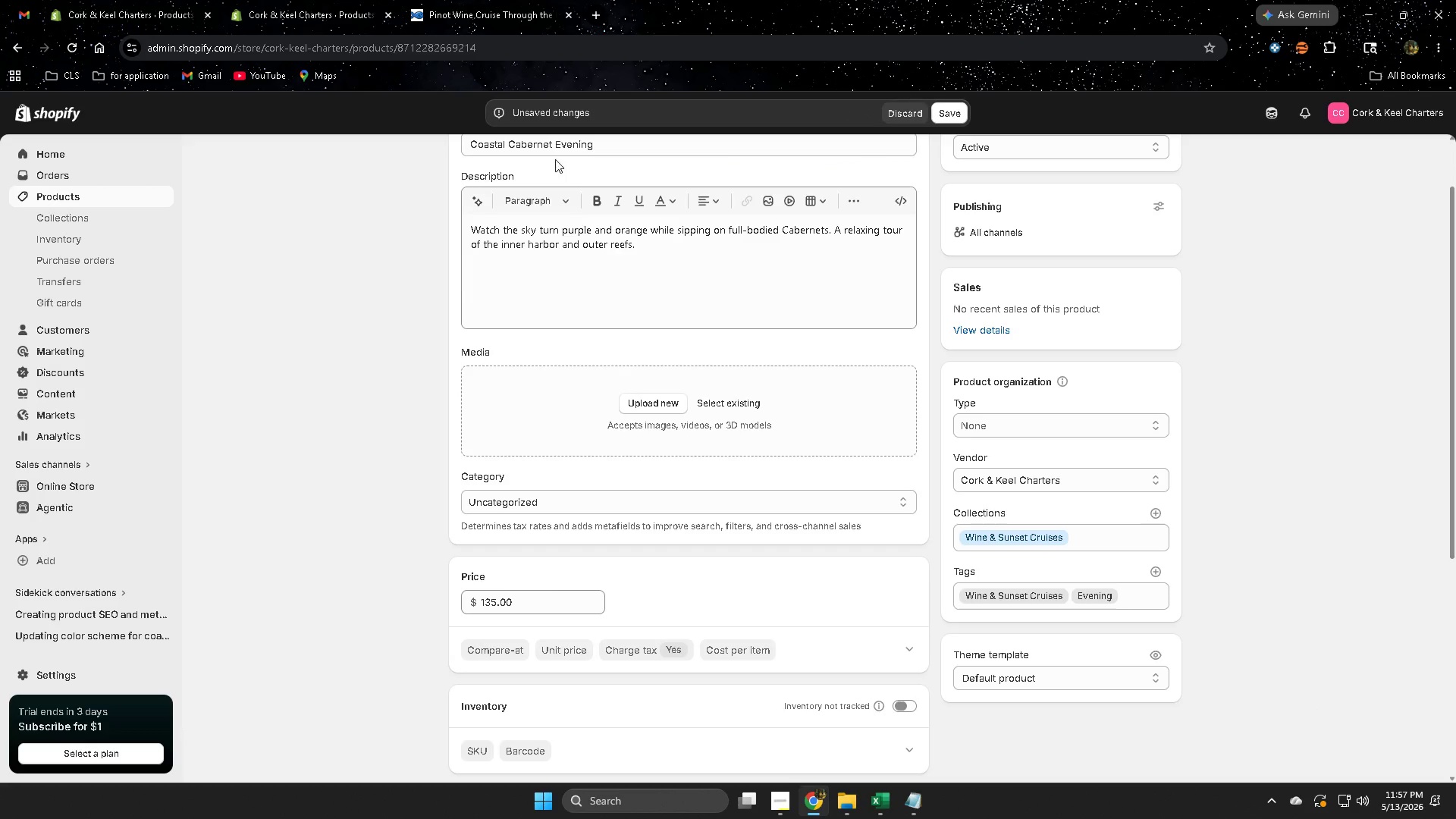 
double_click([533, 144])
 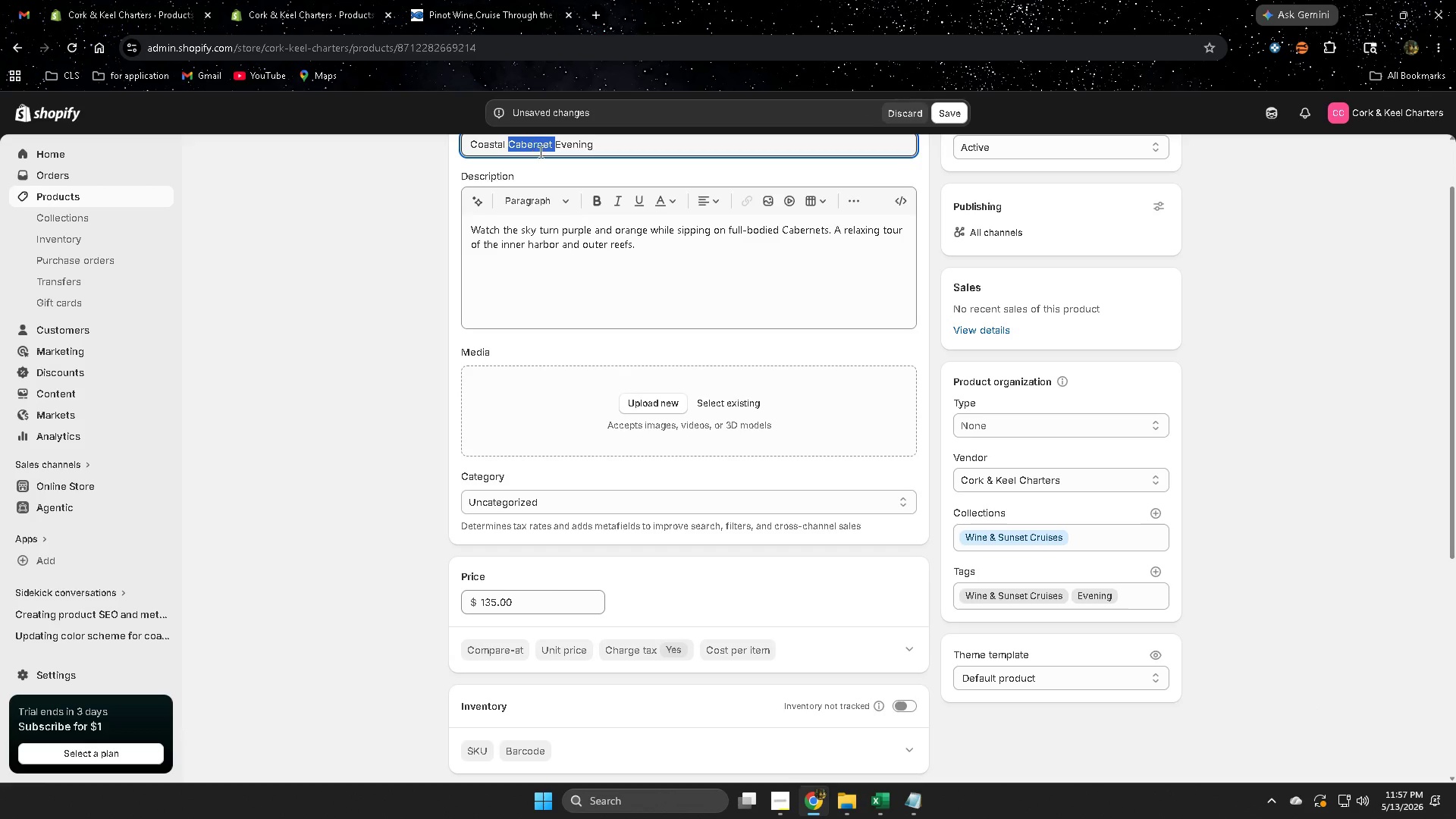 
key(Control+ControlLeft)
 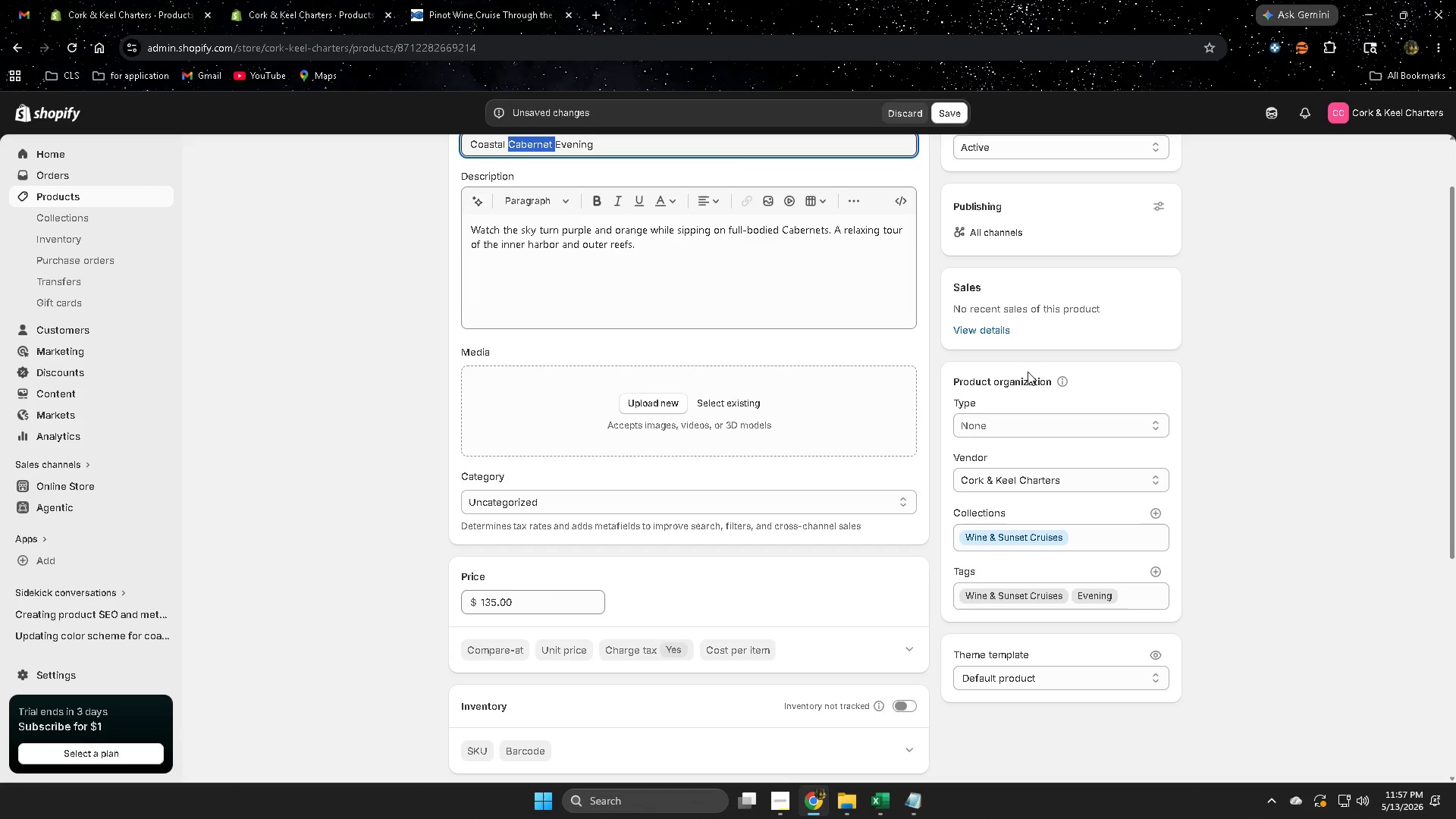 
key(Control+C)
 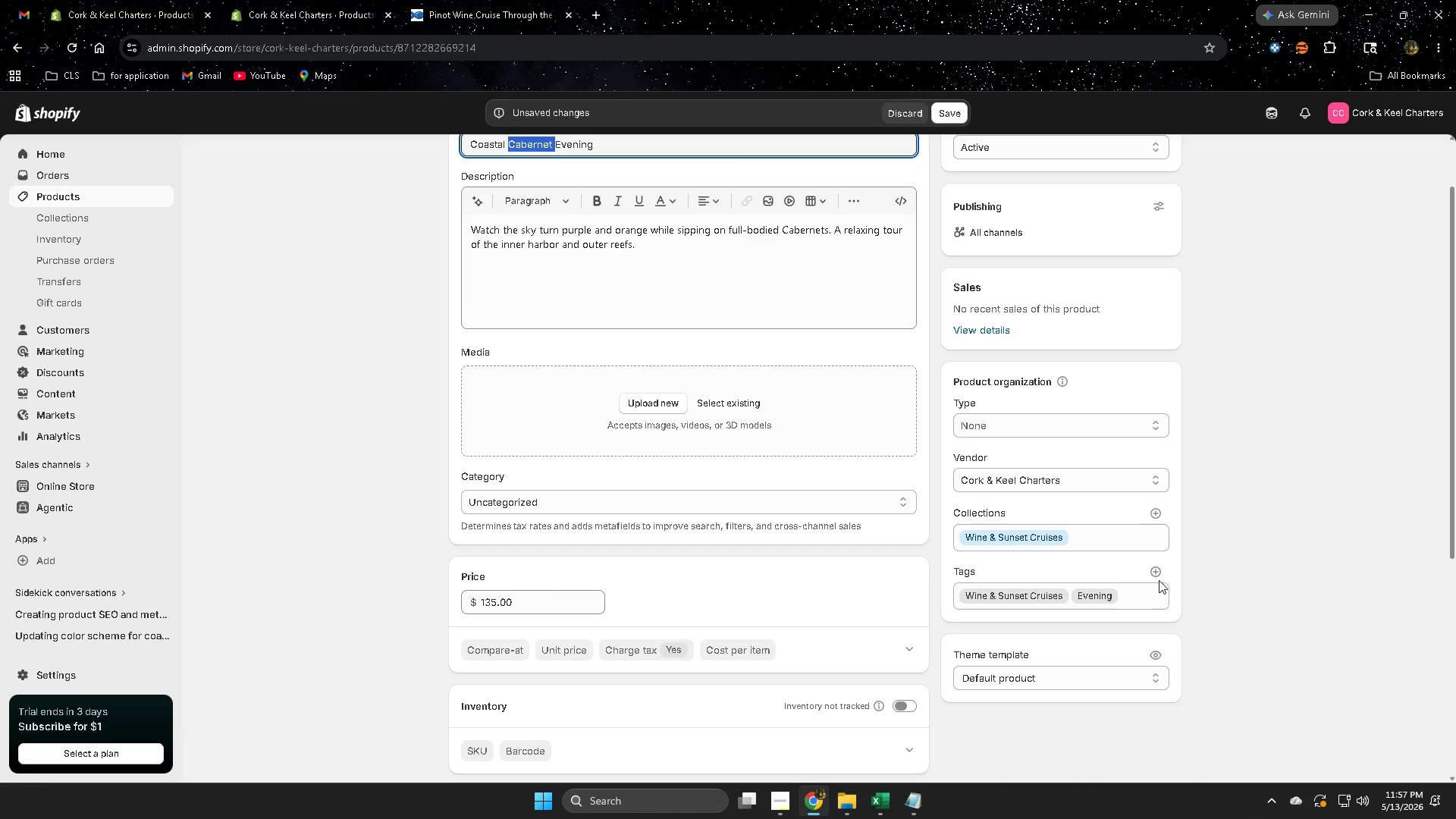 
left_click([1156, 573])
 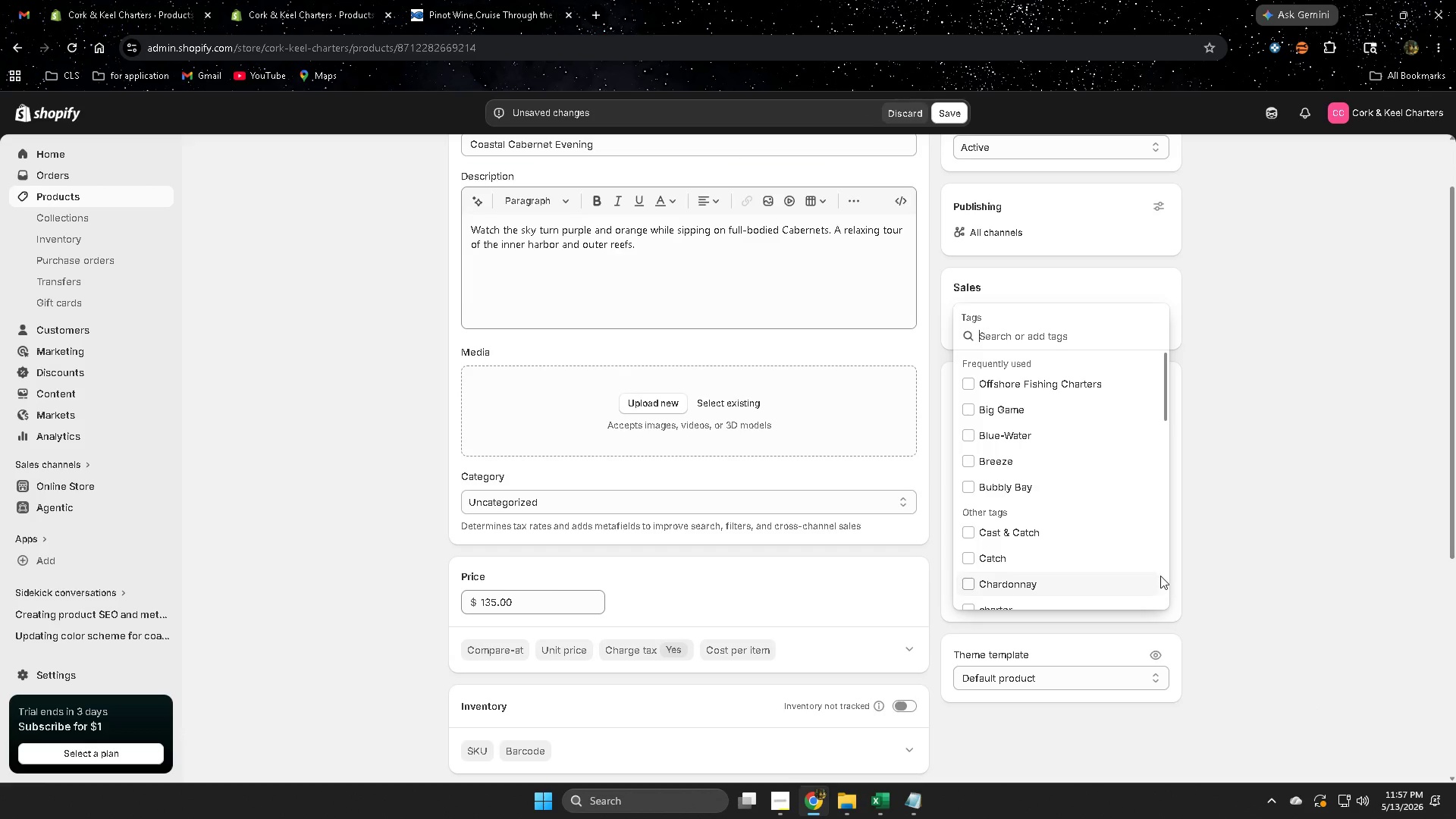 
key(Control+V)
 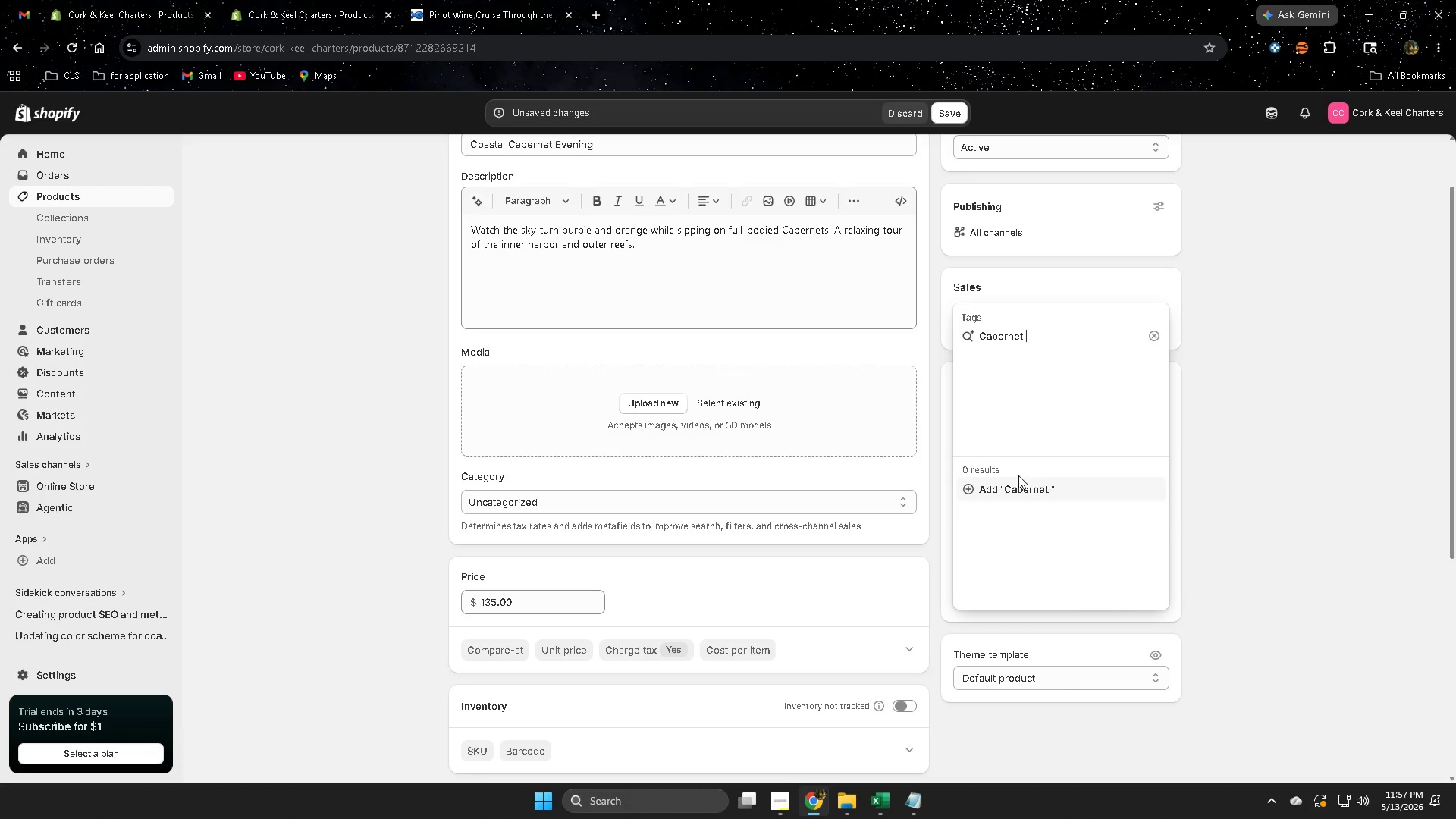 
left_click([1028, 493])
 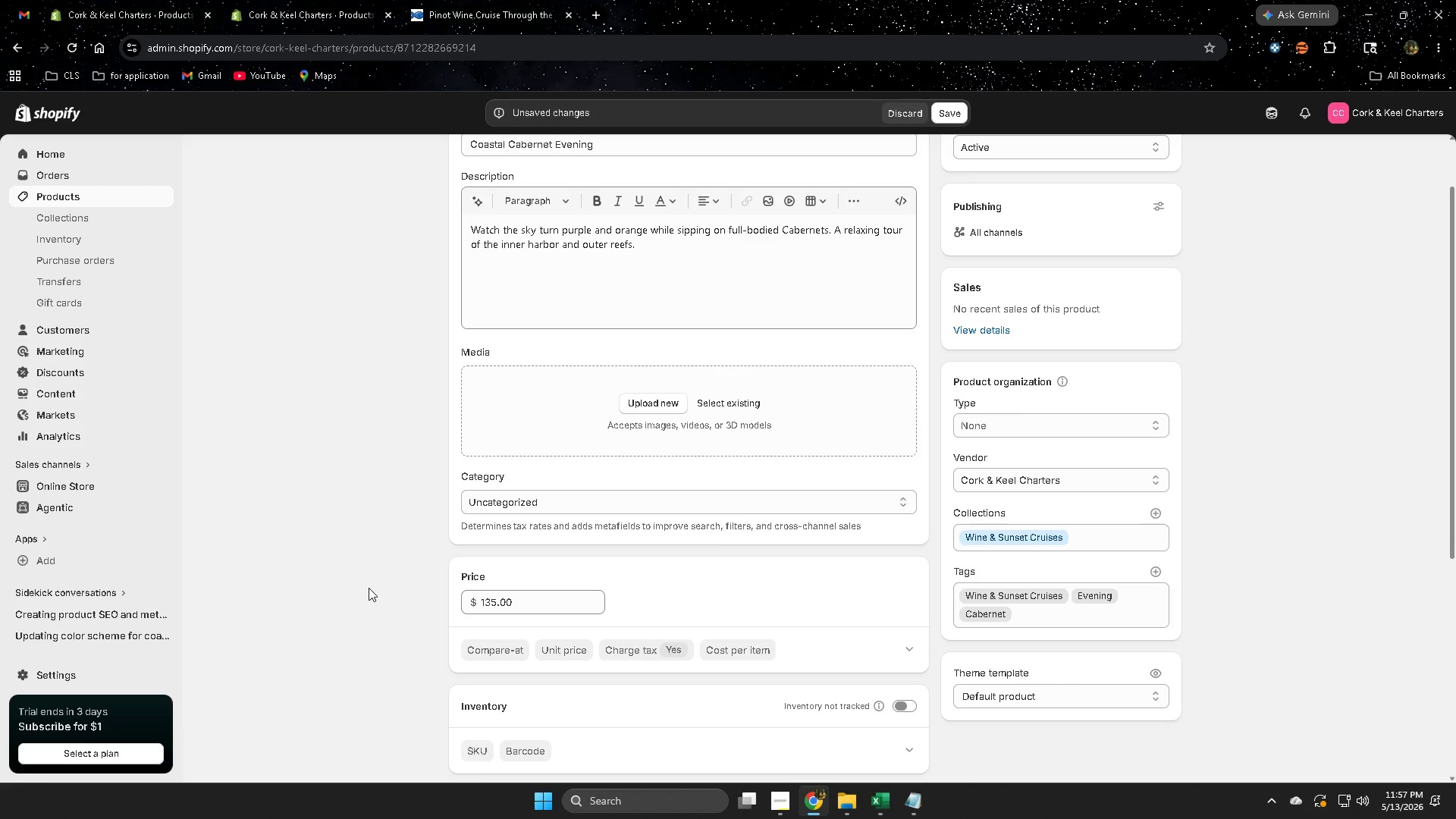 
scroll: coordinate [368, 585], scroll_direction: up, amount: 1.0
 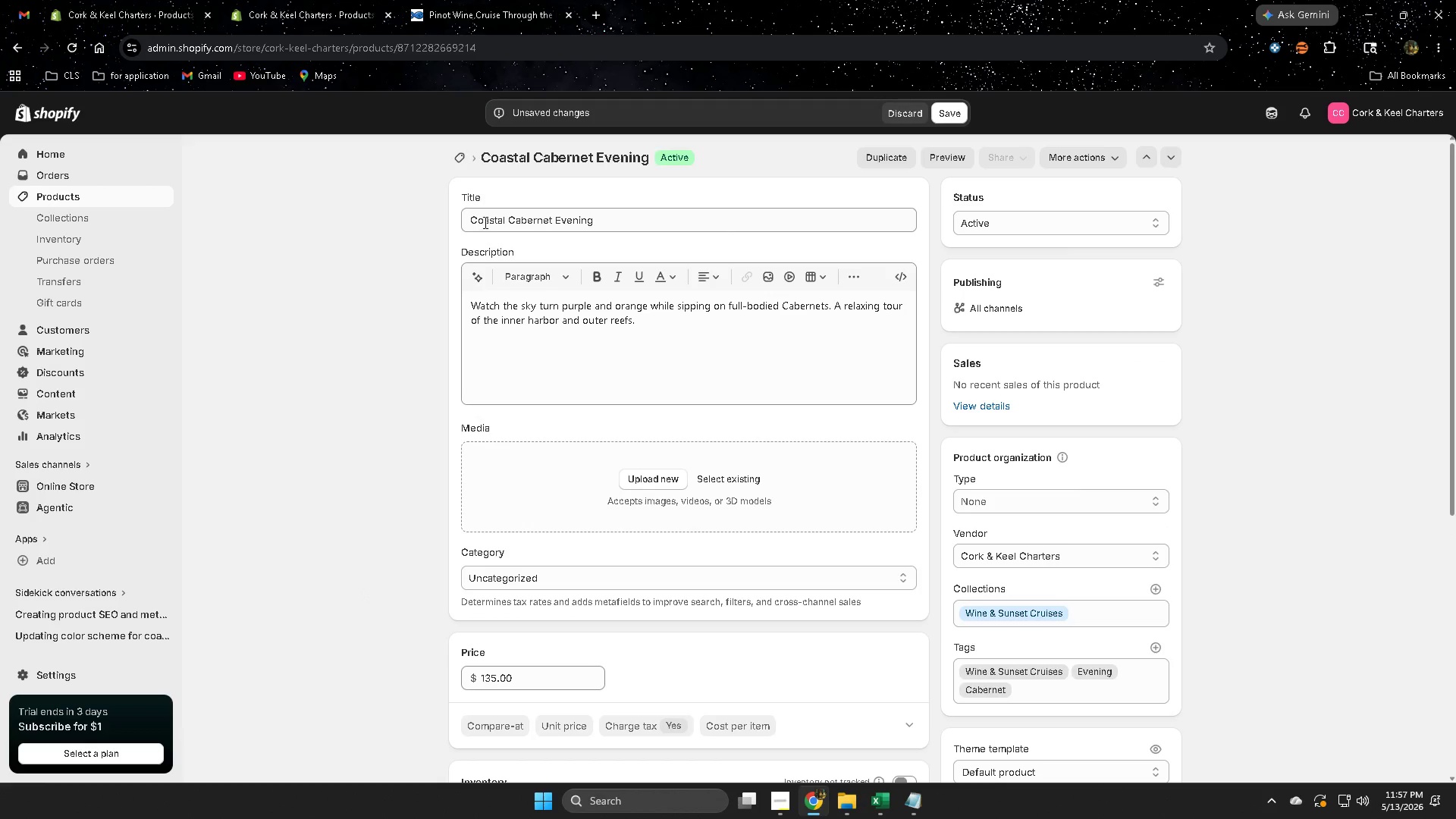 
double_click([484, 222])
 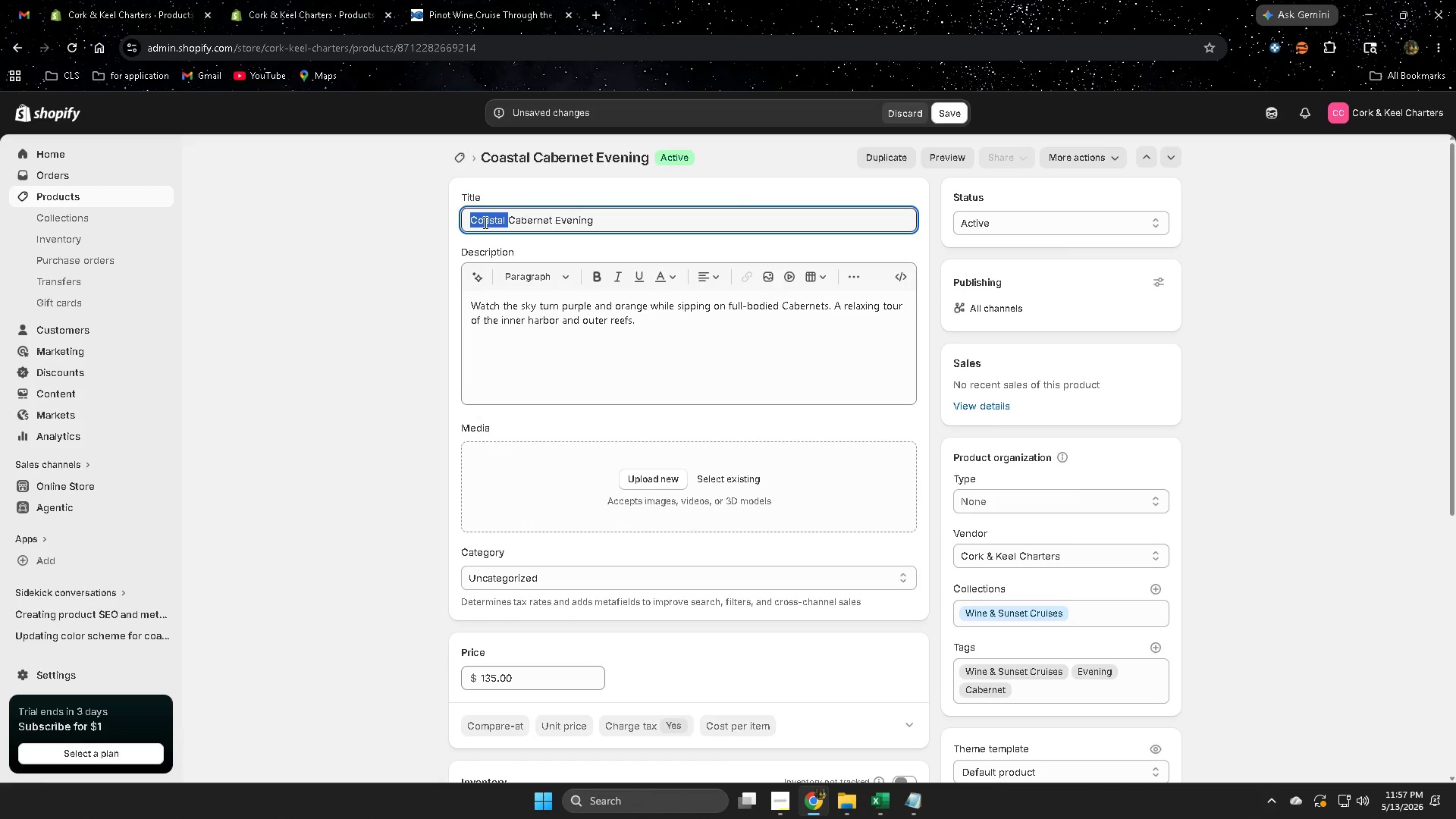 
key(Control+ControlLeft)
 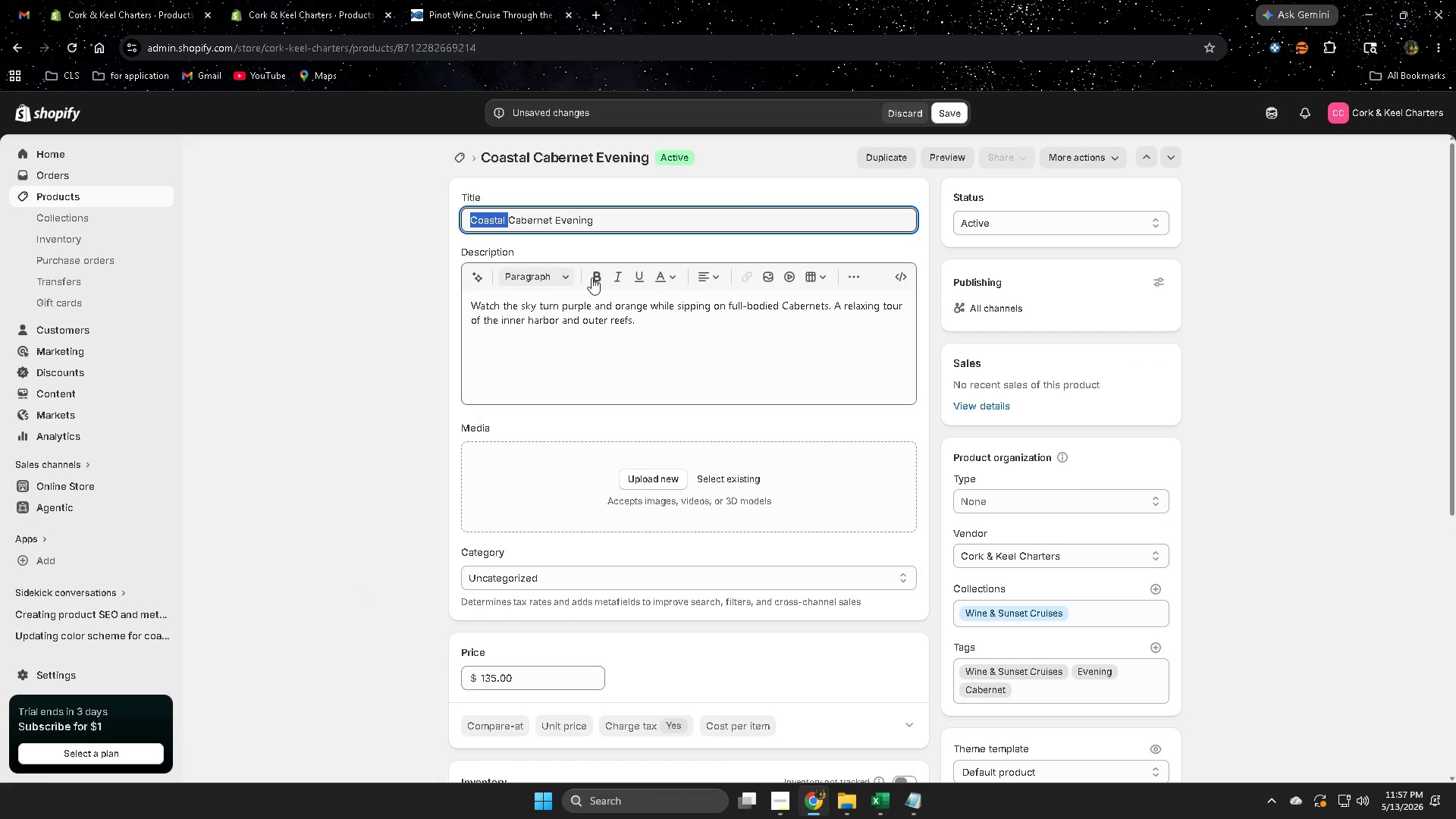 
key(Control+C)
 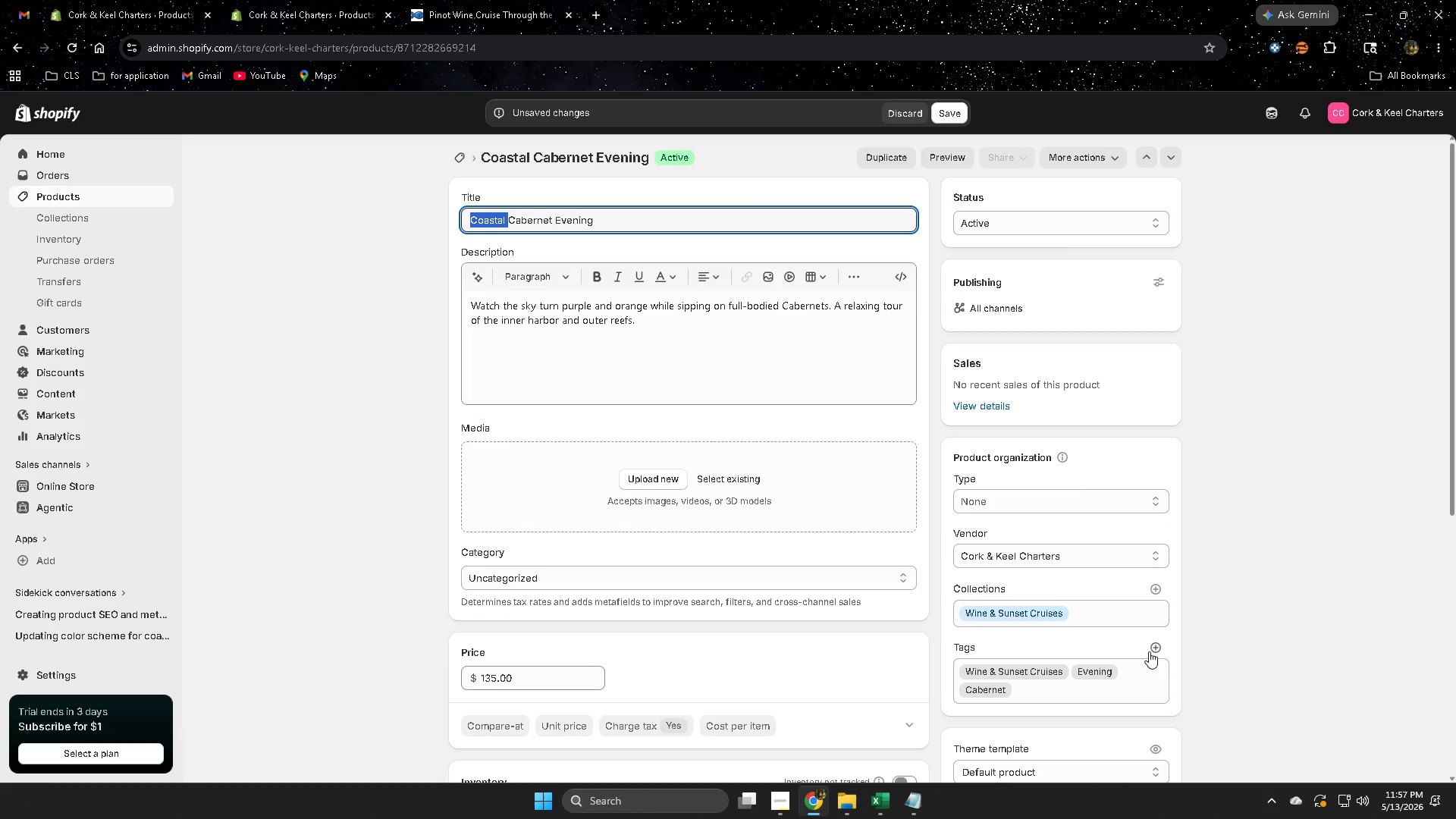 
left_click([1156, 649])
 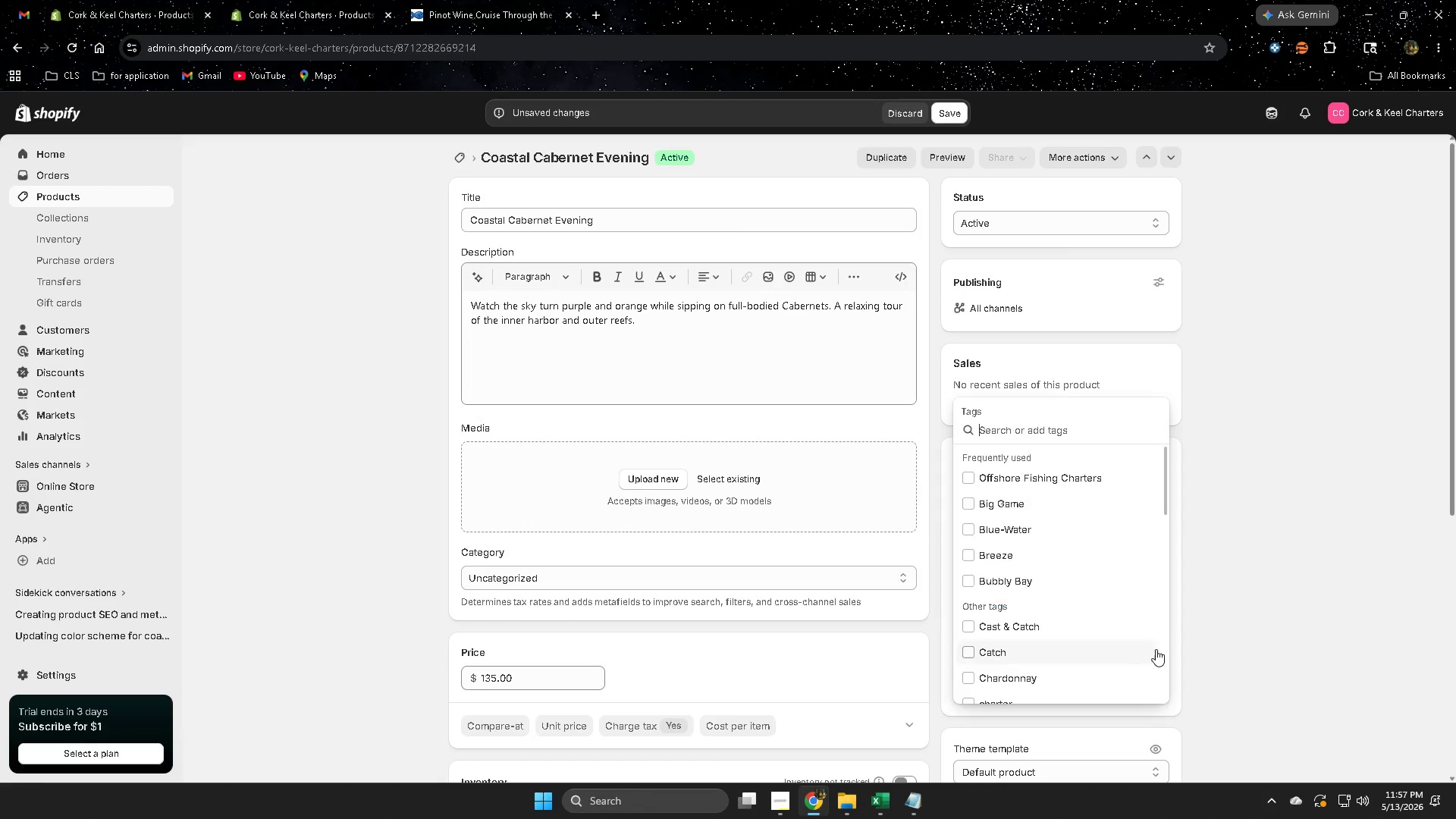 
key(Control+V)
 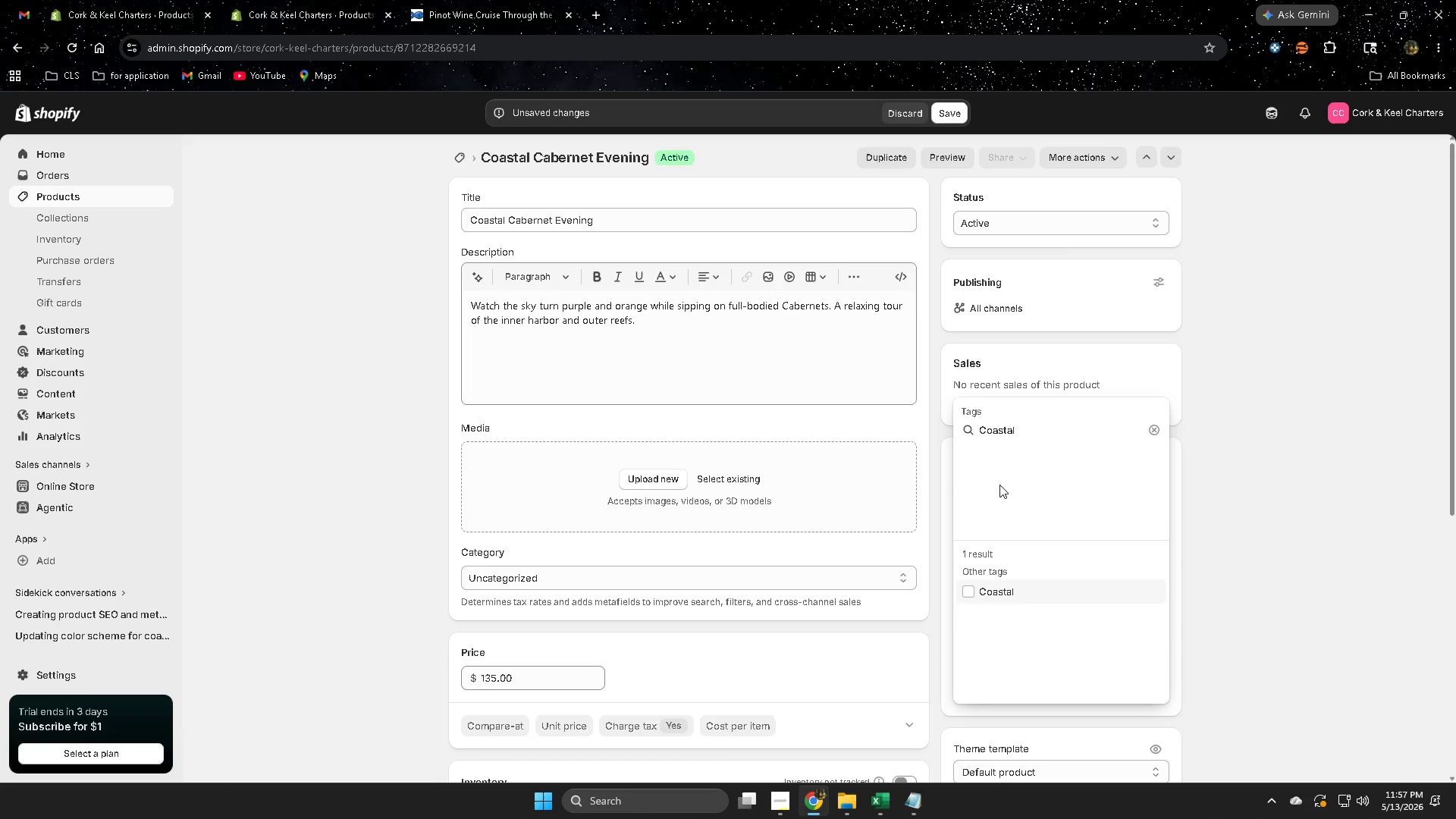 
wait(5.31)
 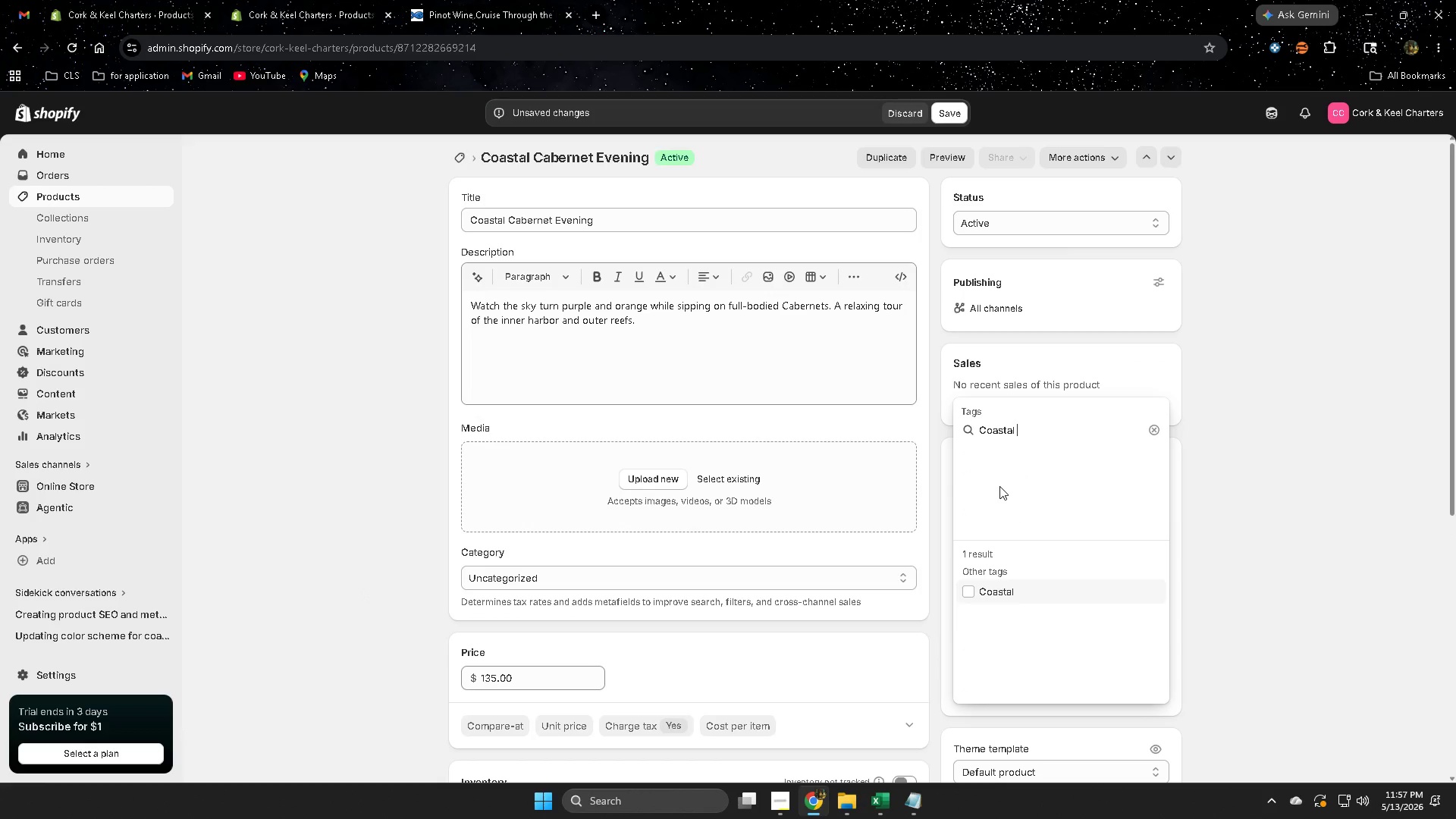 
left_click([1008, 592])
 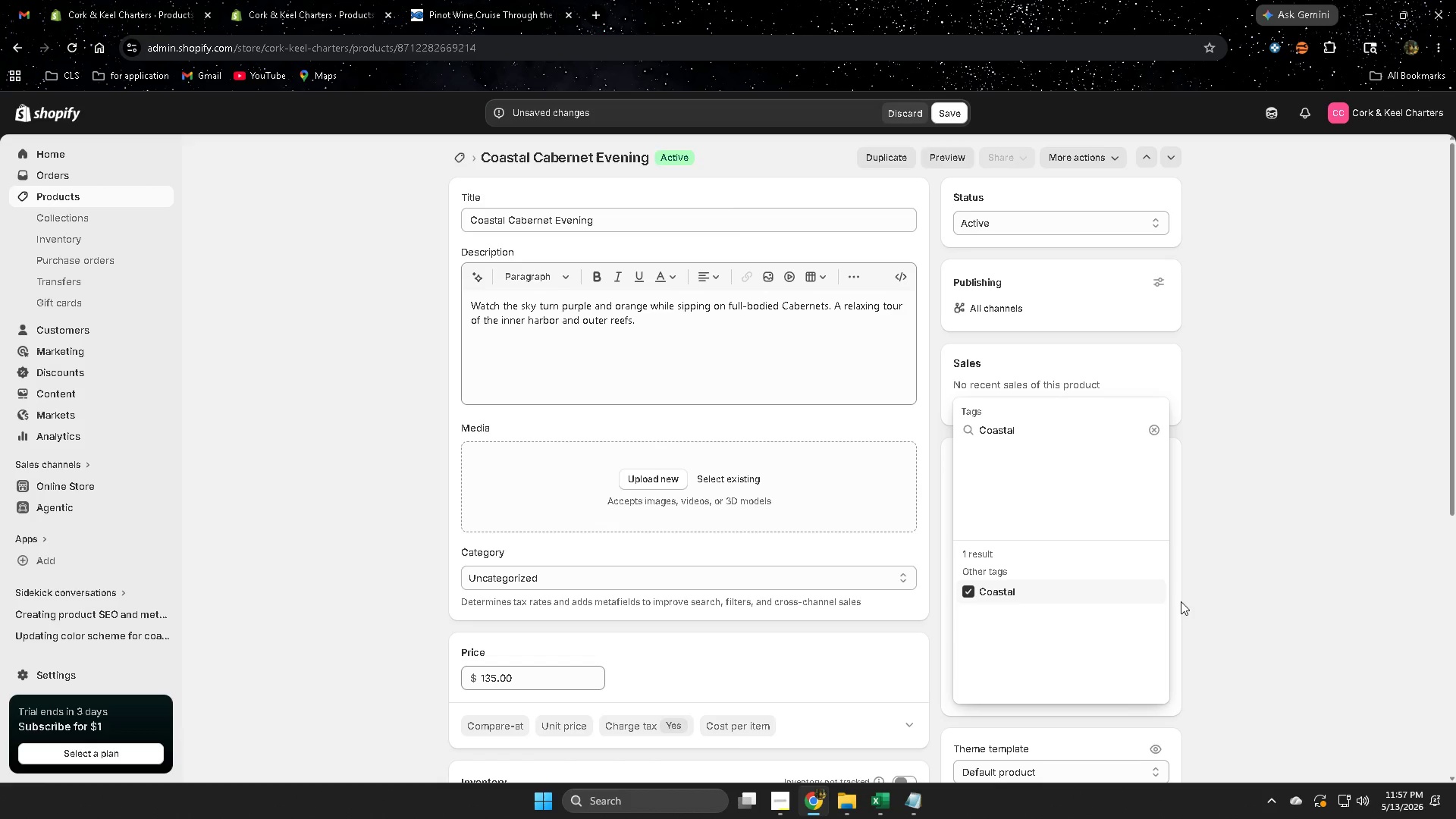 
left_click([1331, 580])
 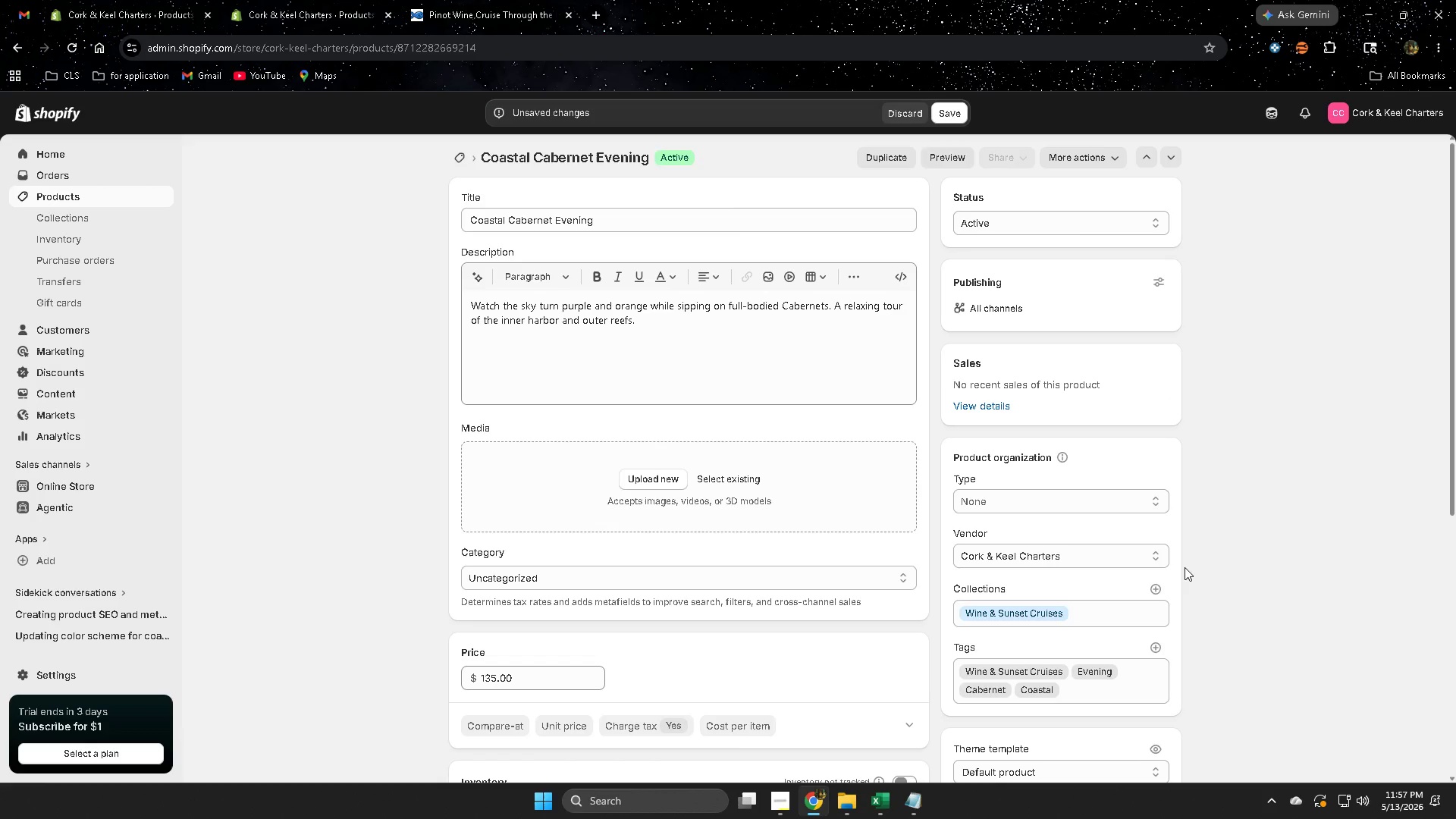 
wait(11.61)
 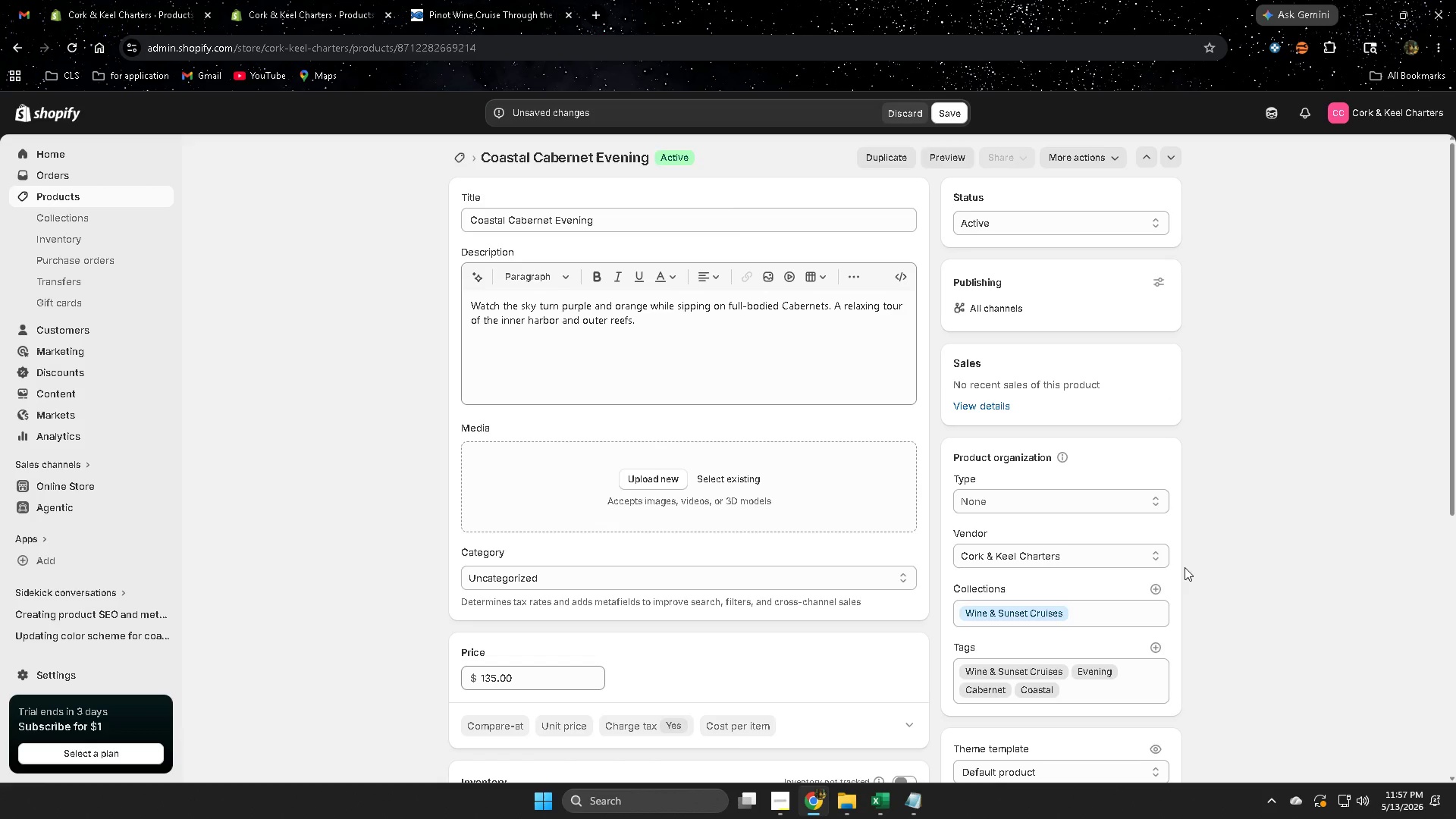 
type(next)
 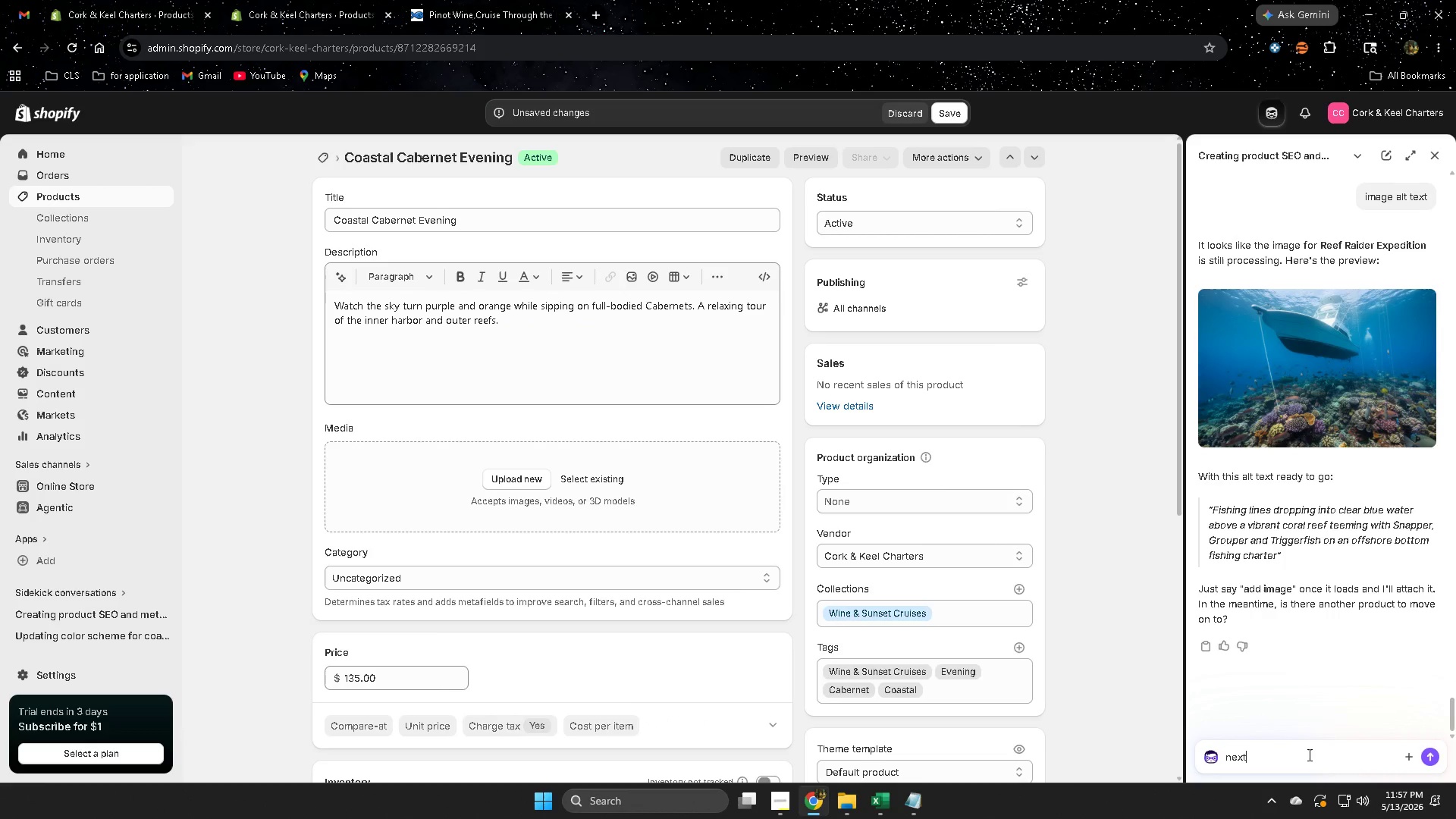 
key(Enter)
 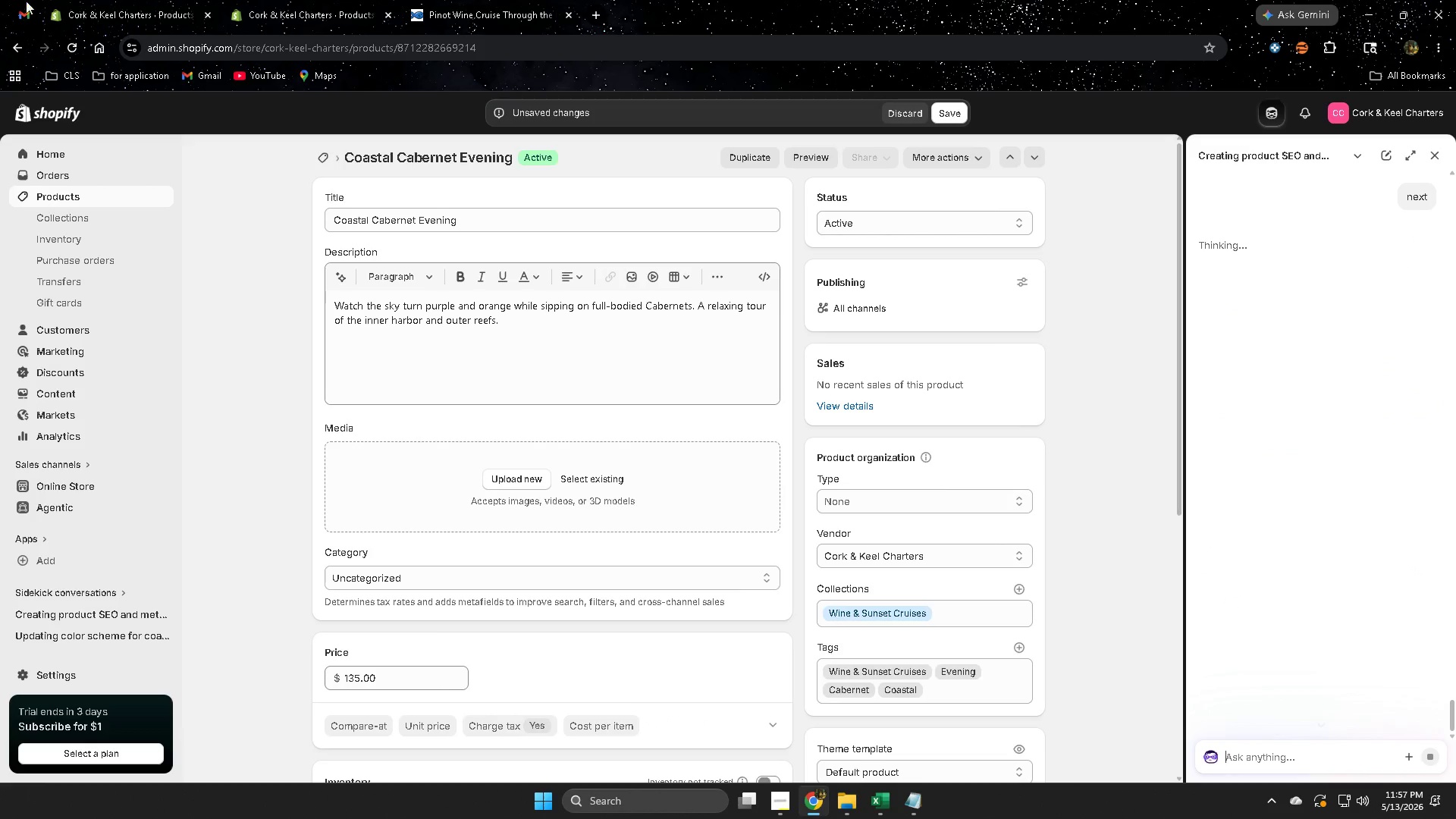 
left_click([137, 0])
 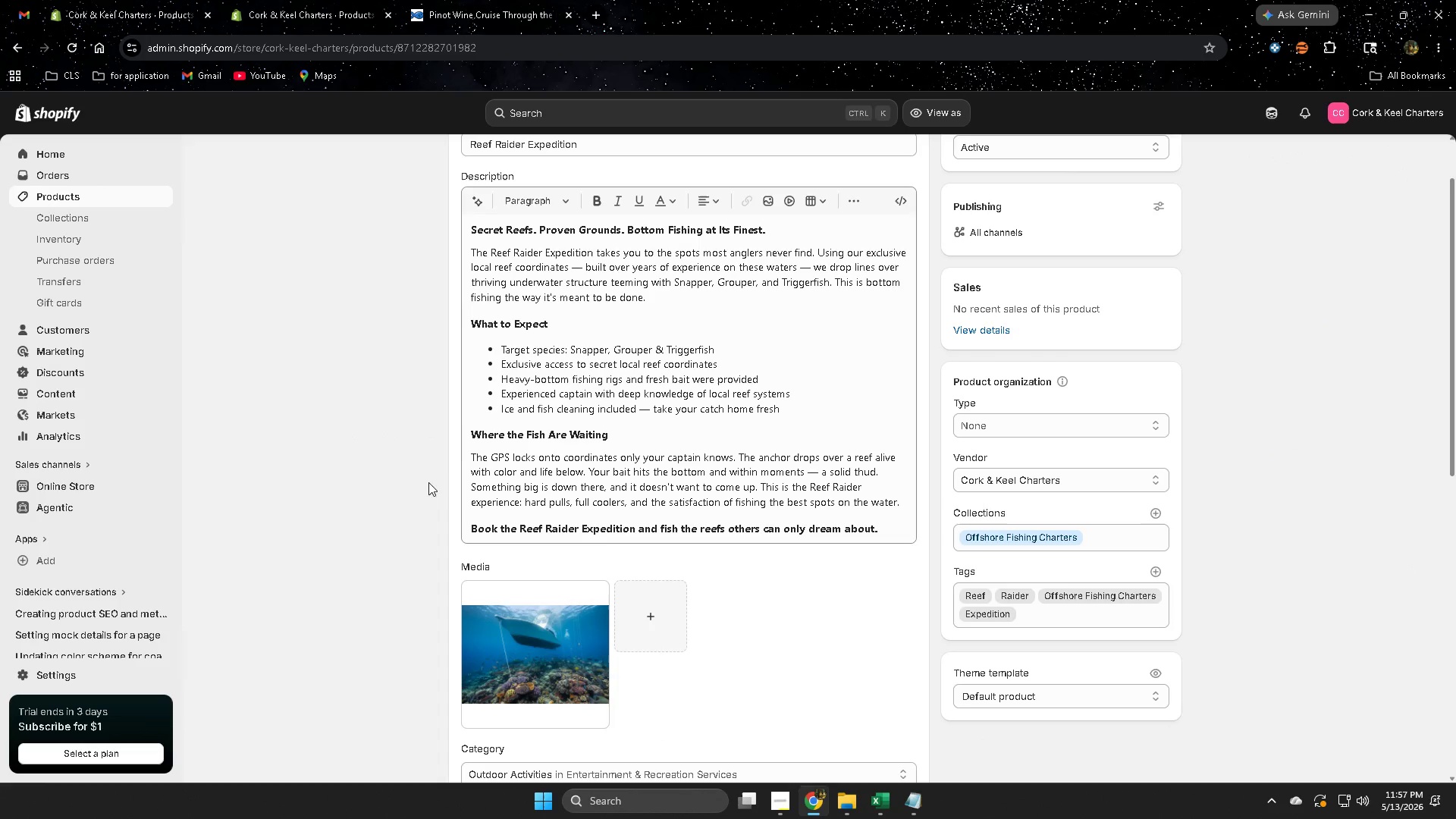 
scroll: coordinate [356, 413], scroll_direction: down, amount: 6.0
 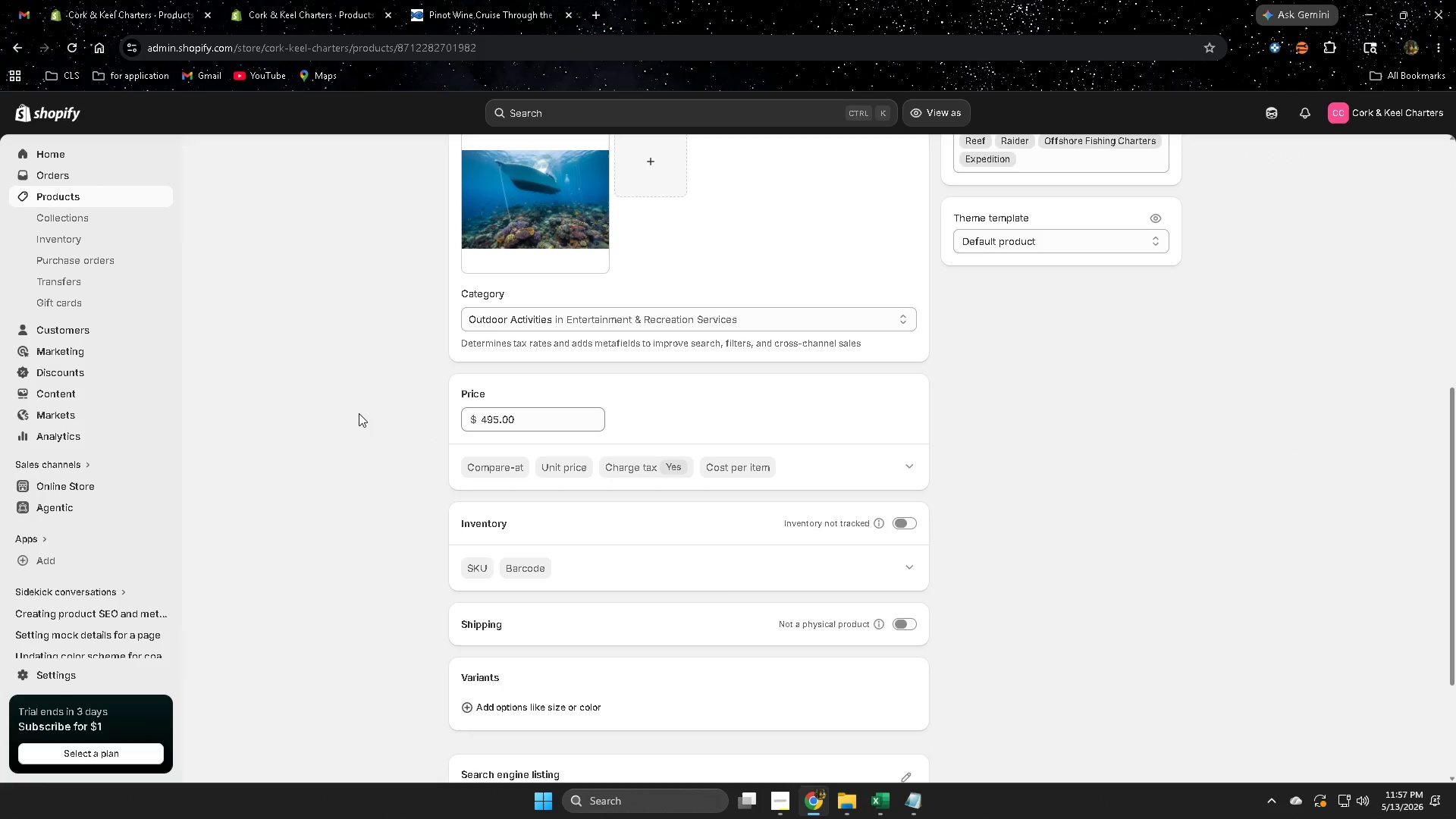 
double_click([754, 445])
 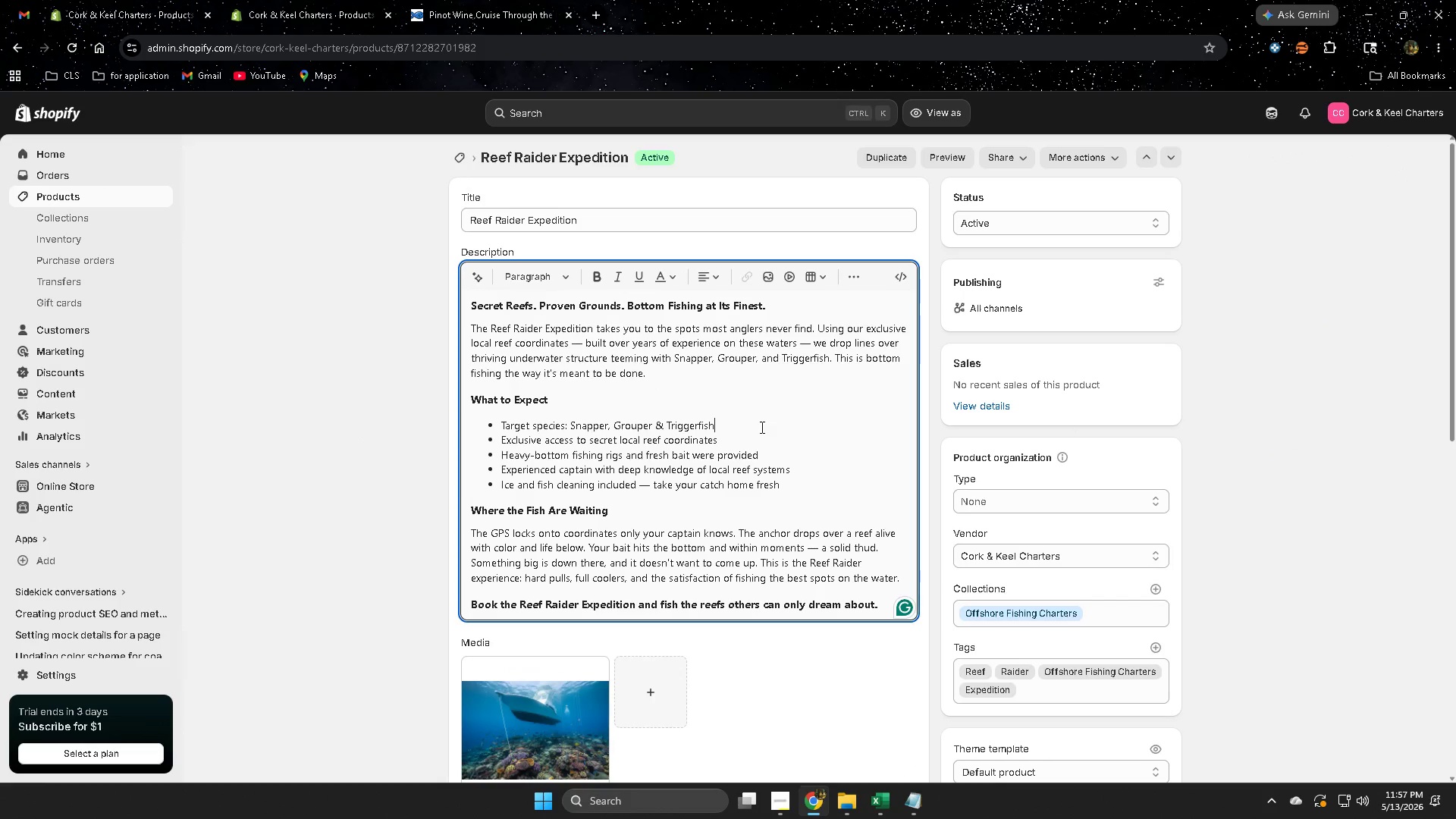 
scroll: coordinate [725, 447], scroll_direction: up, amount: 7.0
 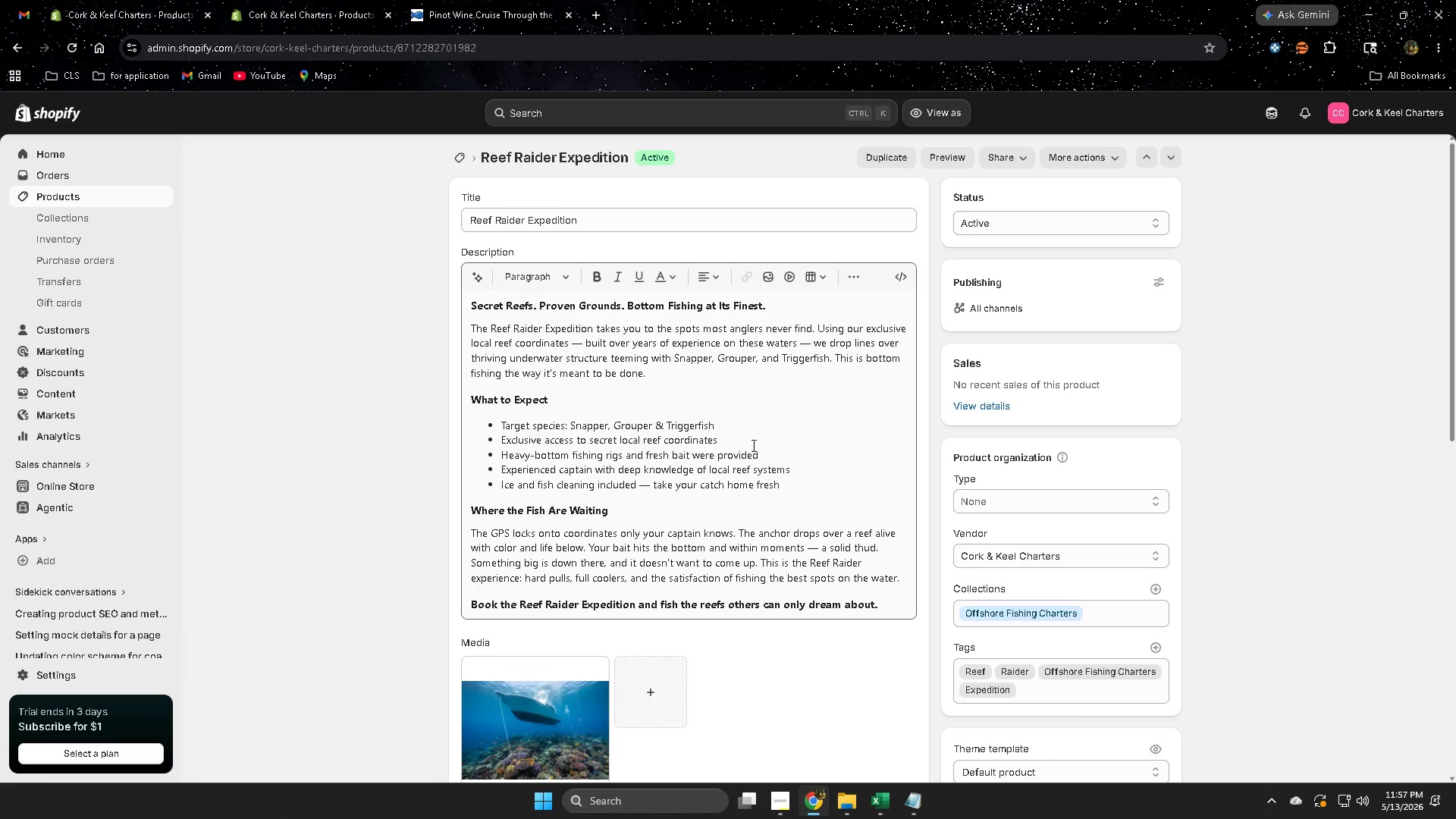 
double_click([770, 366])
 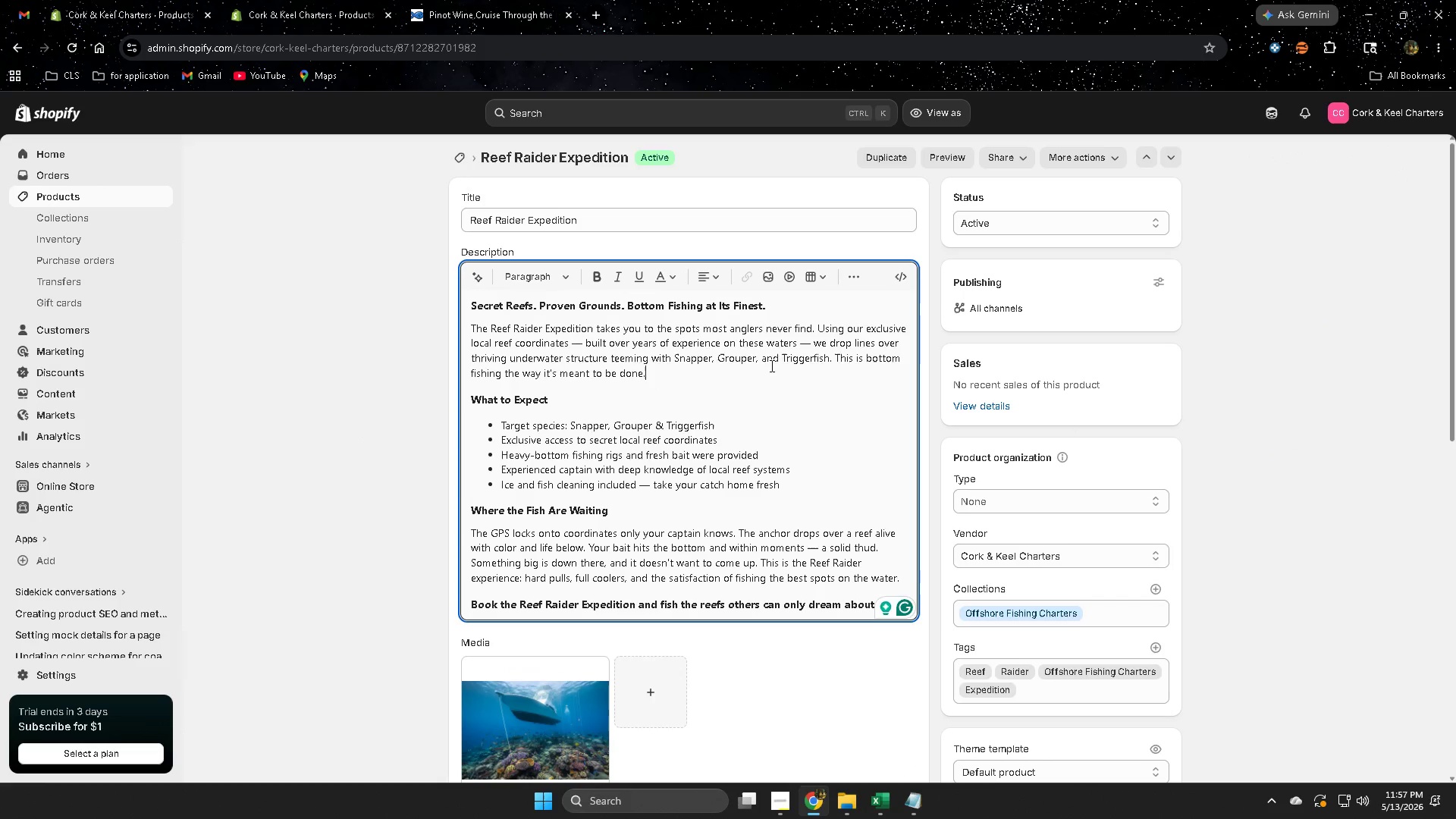 
left_click([776, 354])
 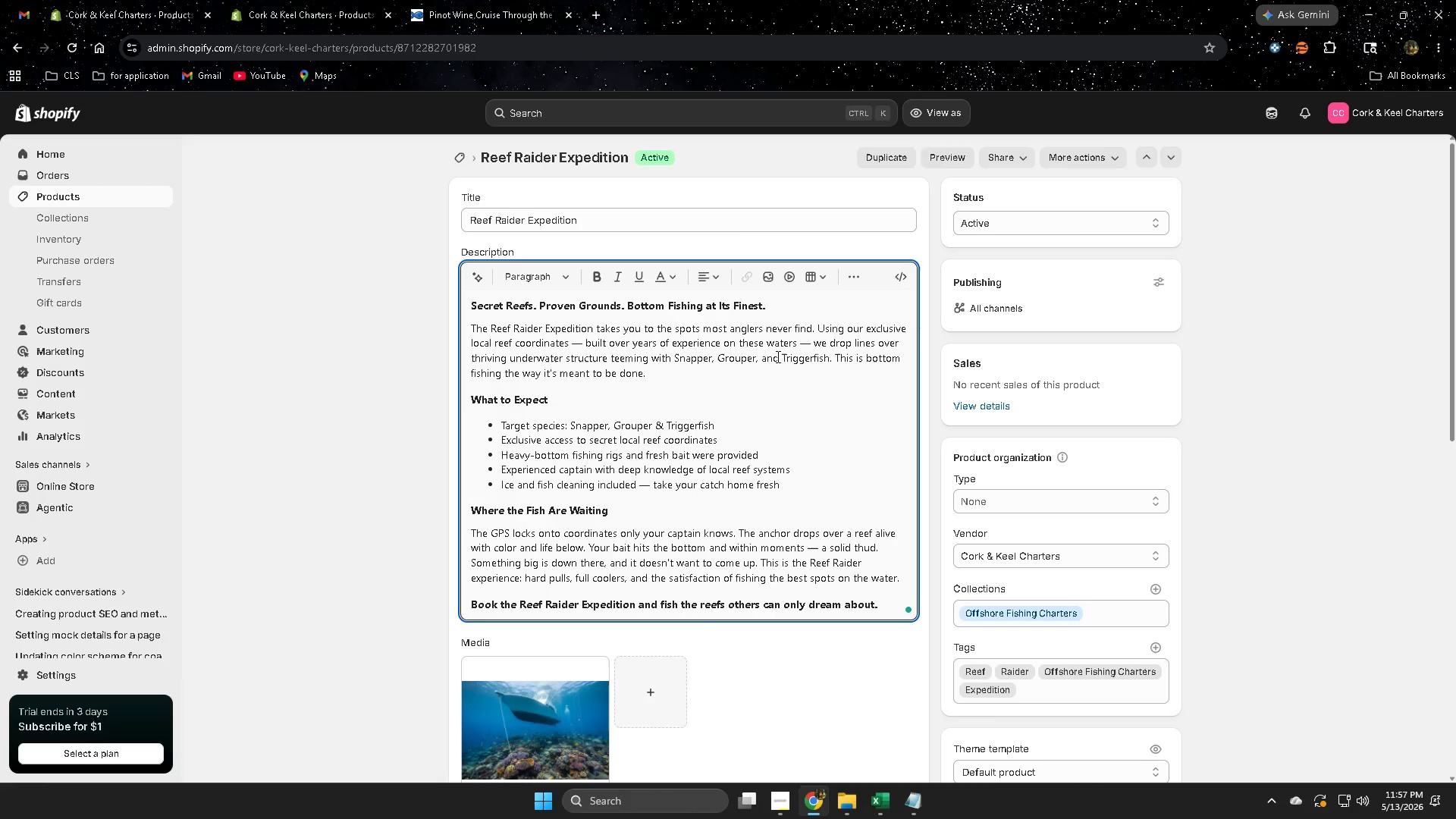 
wait(18.25)
 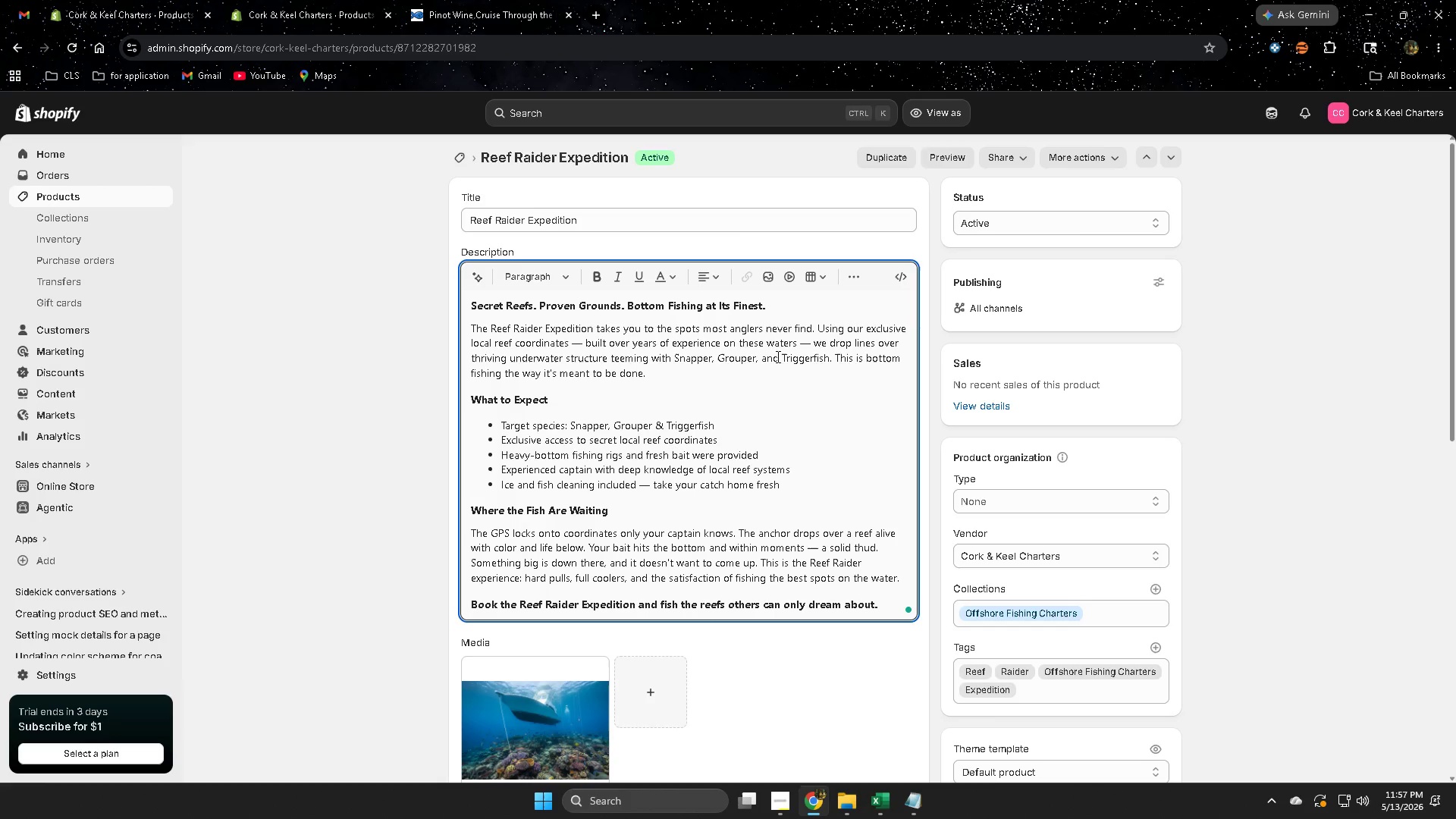 
left_click([309, 0])
 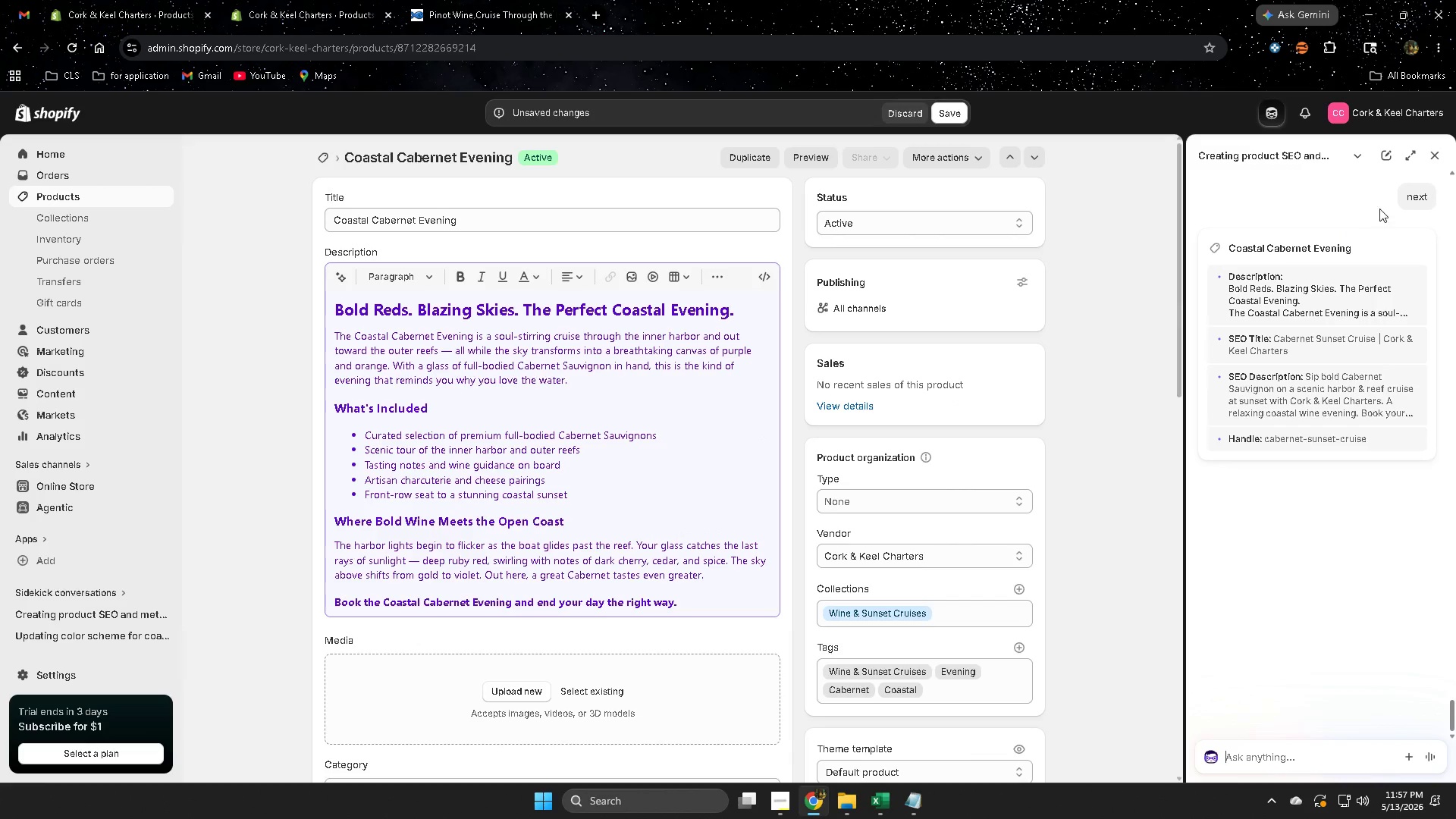 
left_click([1439, 158])
 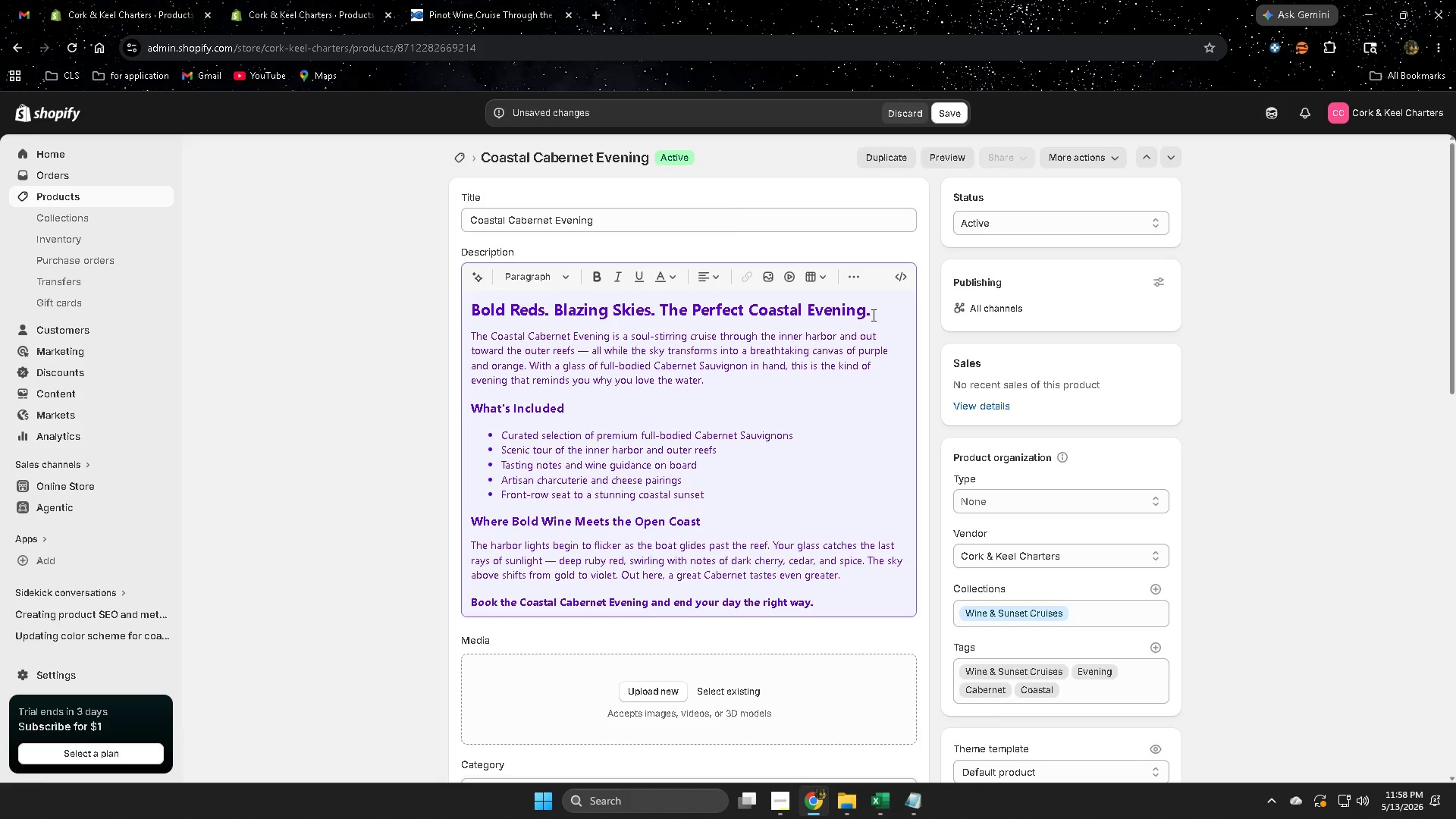 
left_click([872, 311])
 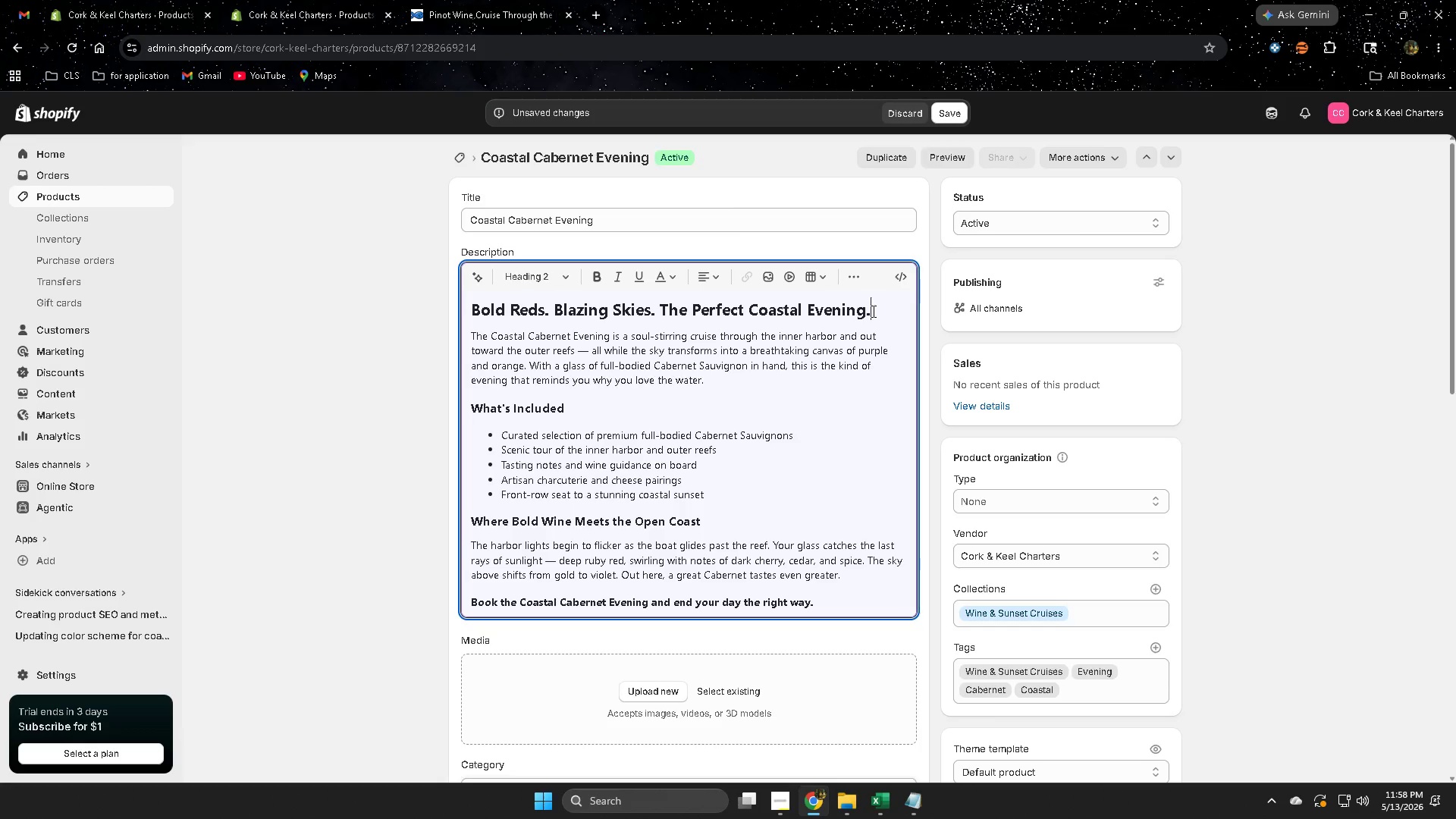 
left_click_drag(start_coordinate=[872, 311], to_coordinate=[485, 301])
 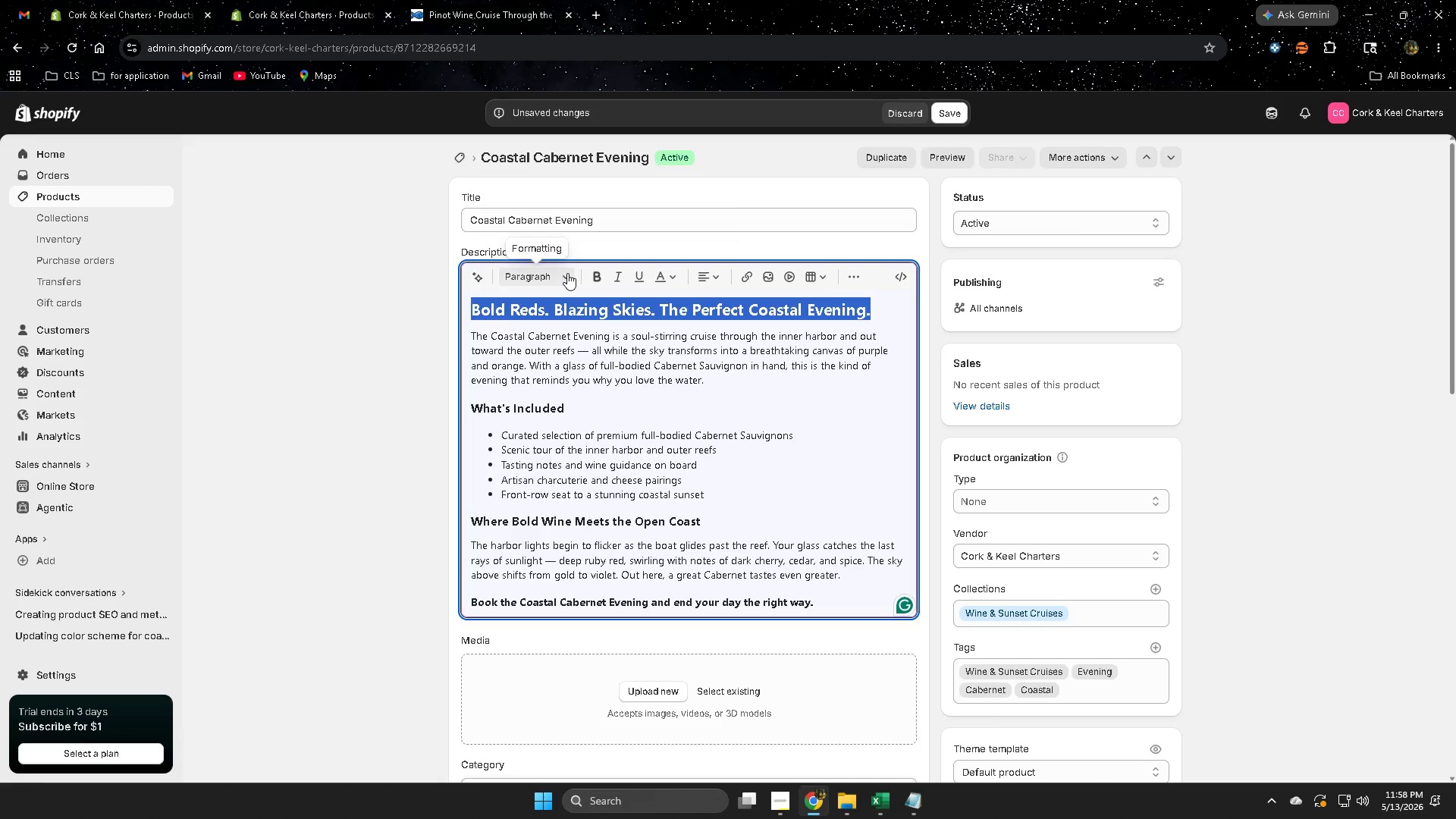 
left_click([567, 273])
 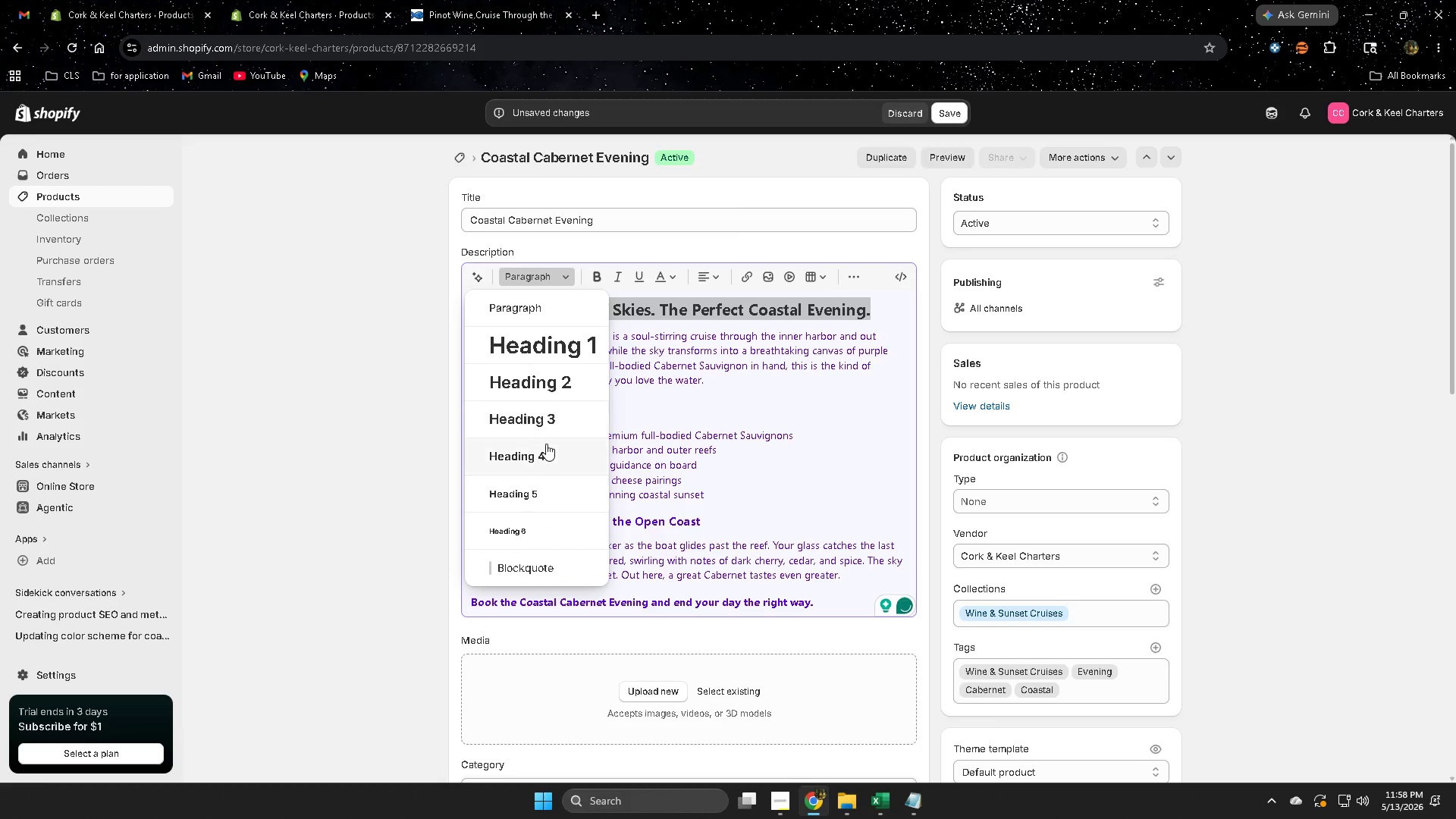 
left_click([544, 453])
 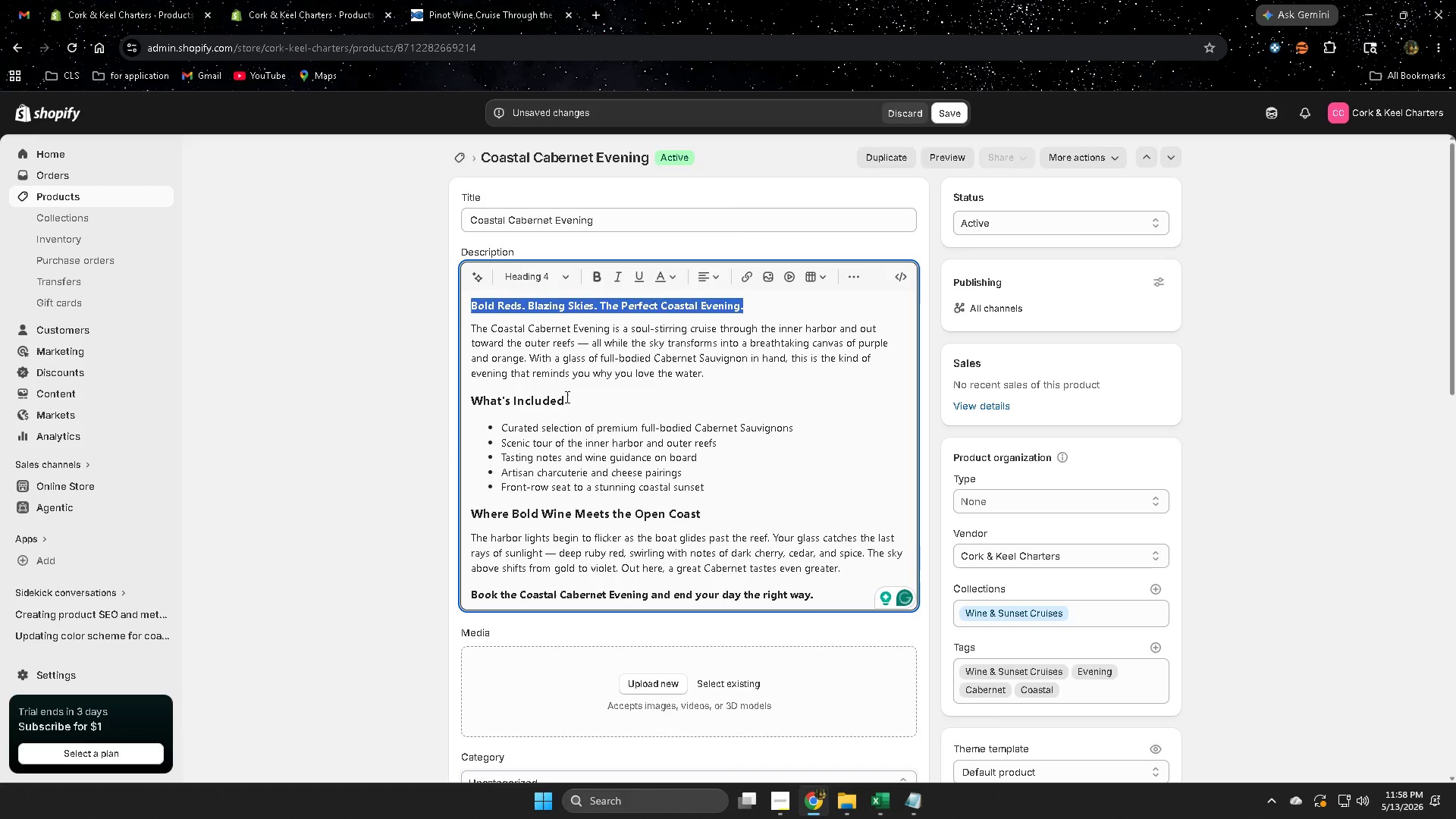 
left_click([567, 394])
 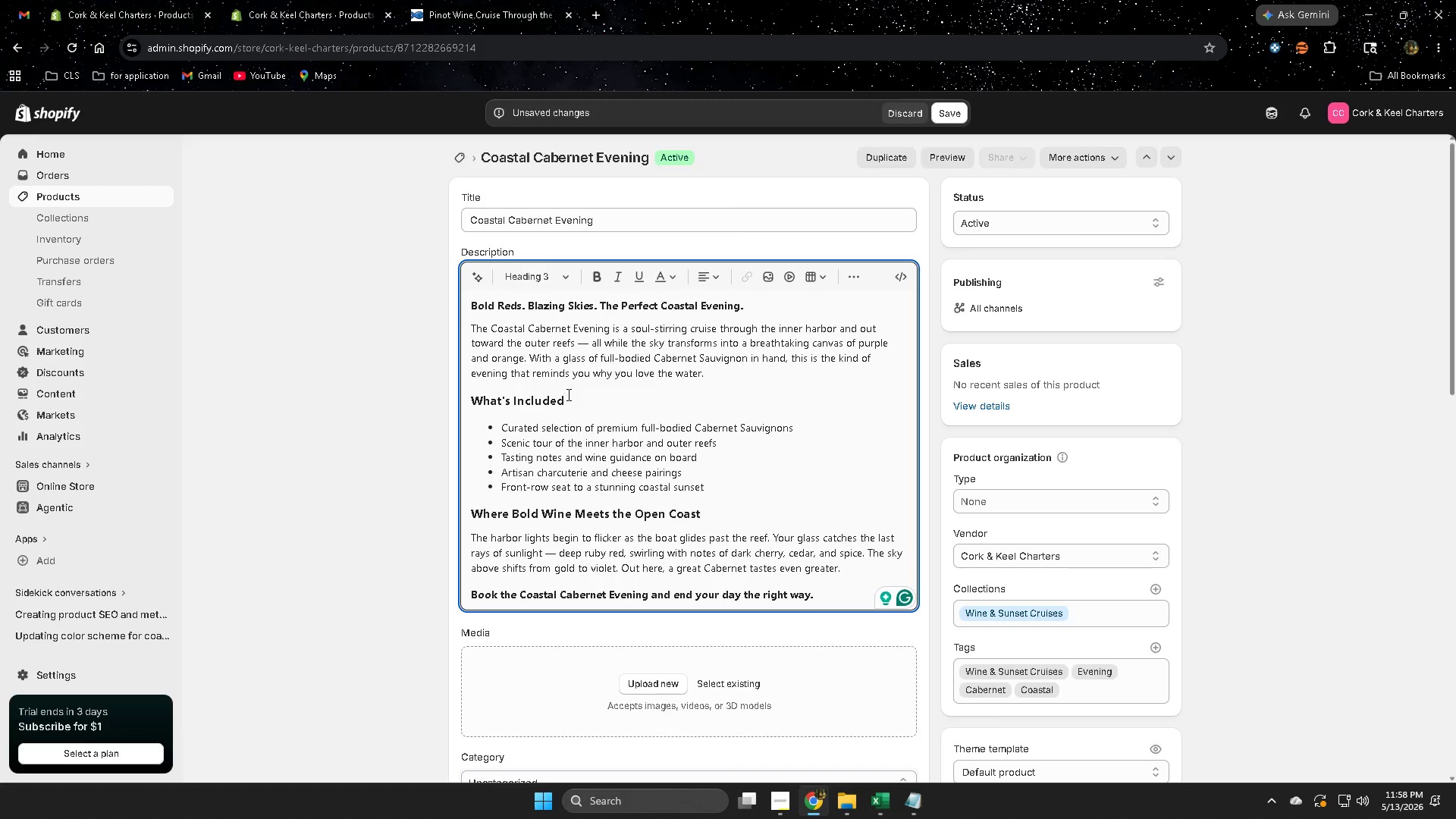 
left_click_drag(start_coordinate=[567, 394], to_coordinate=[486, 388])
 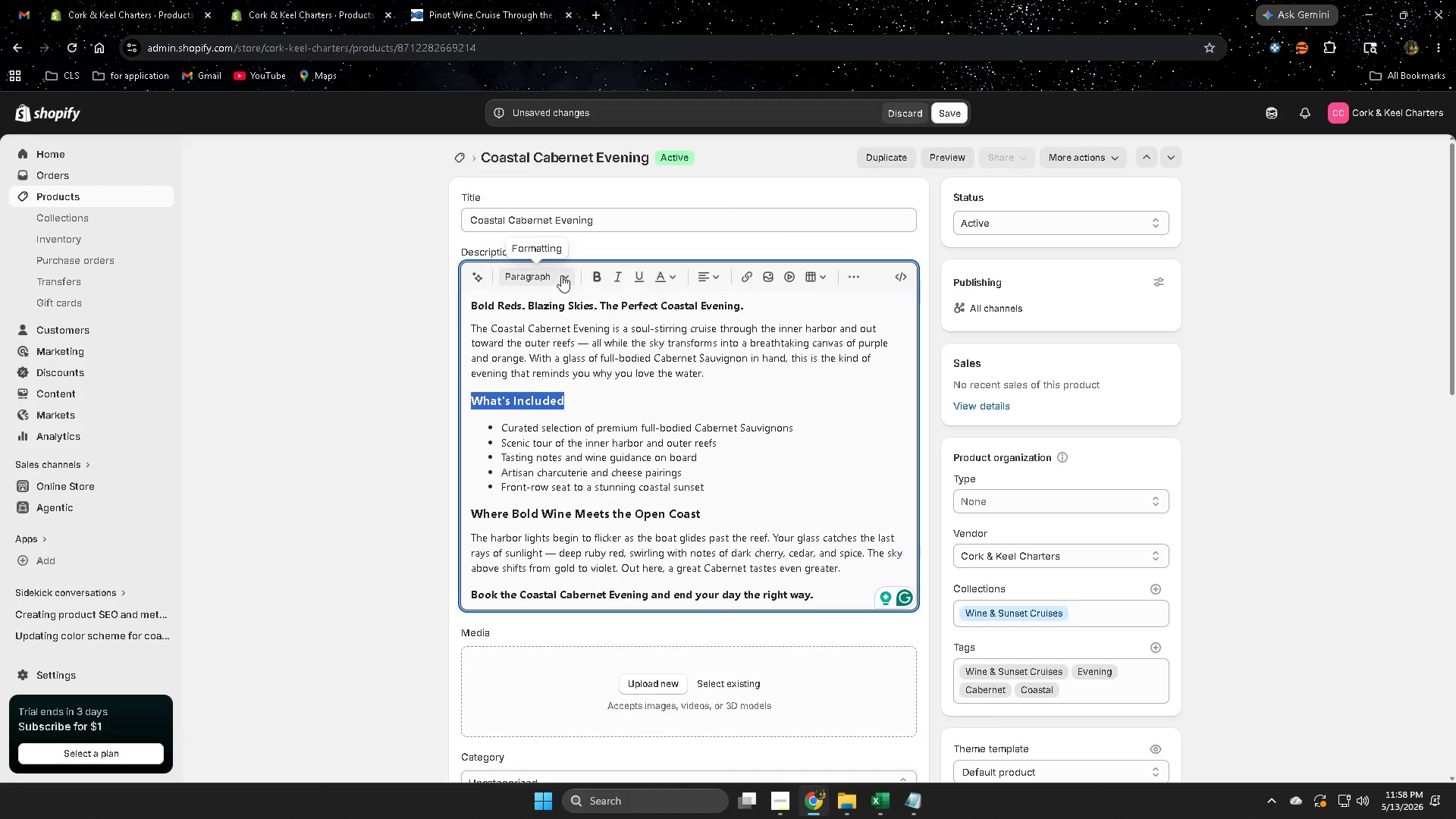 
left_click([561, 275])
 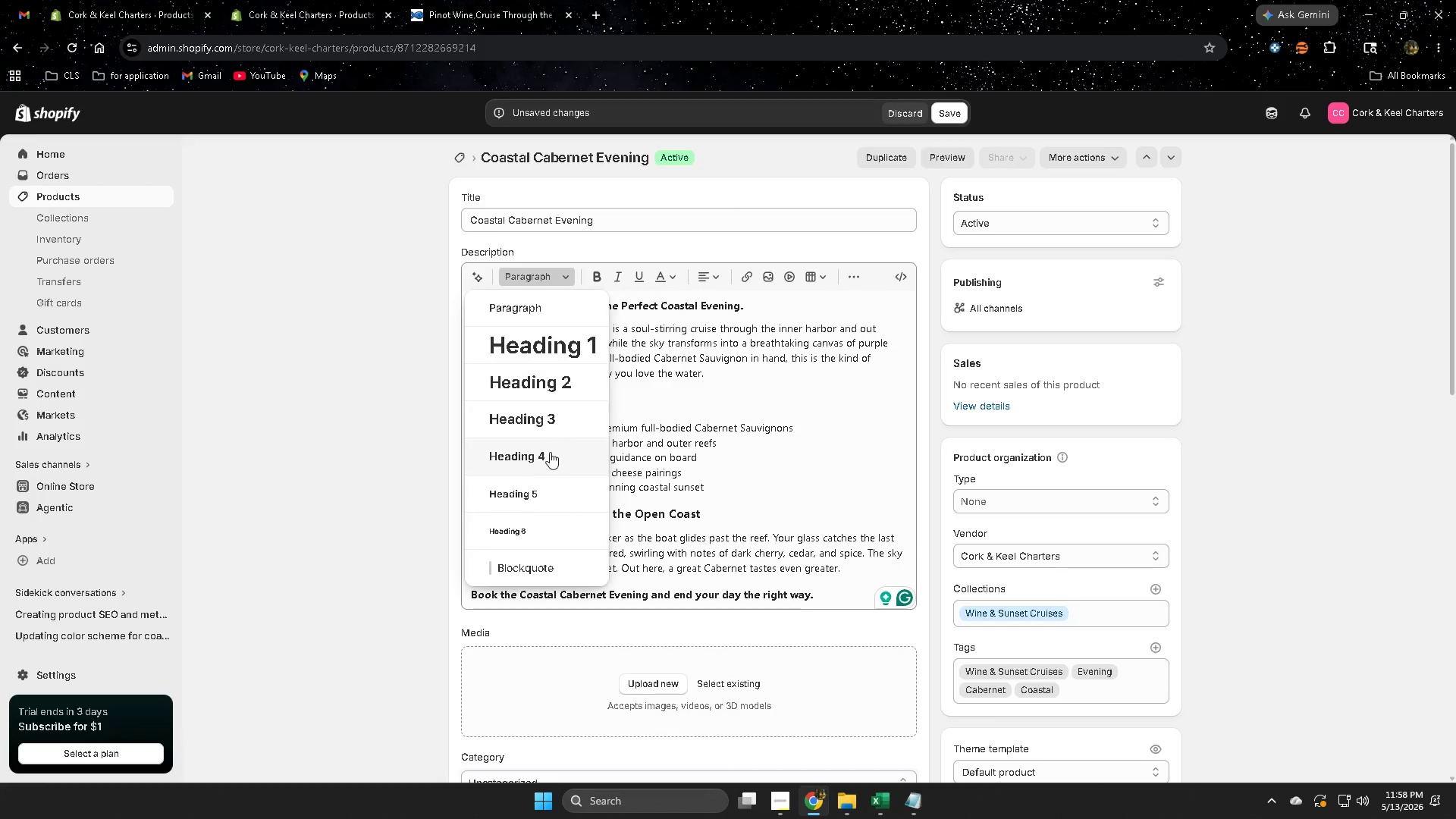 
left_click([548, 455])
 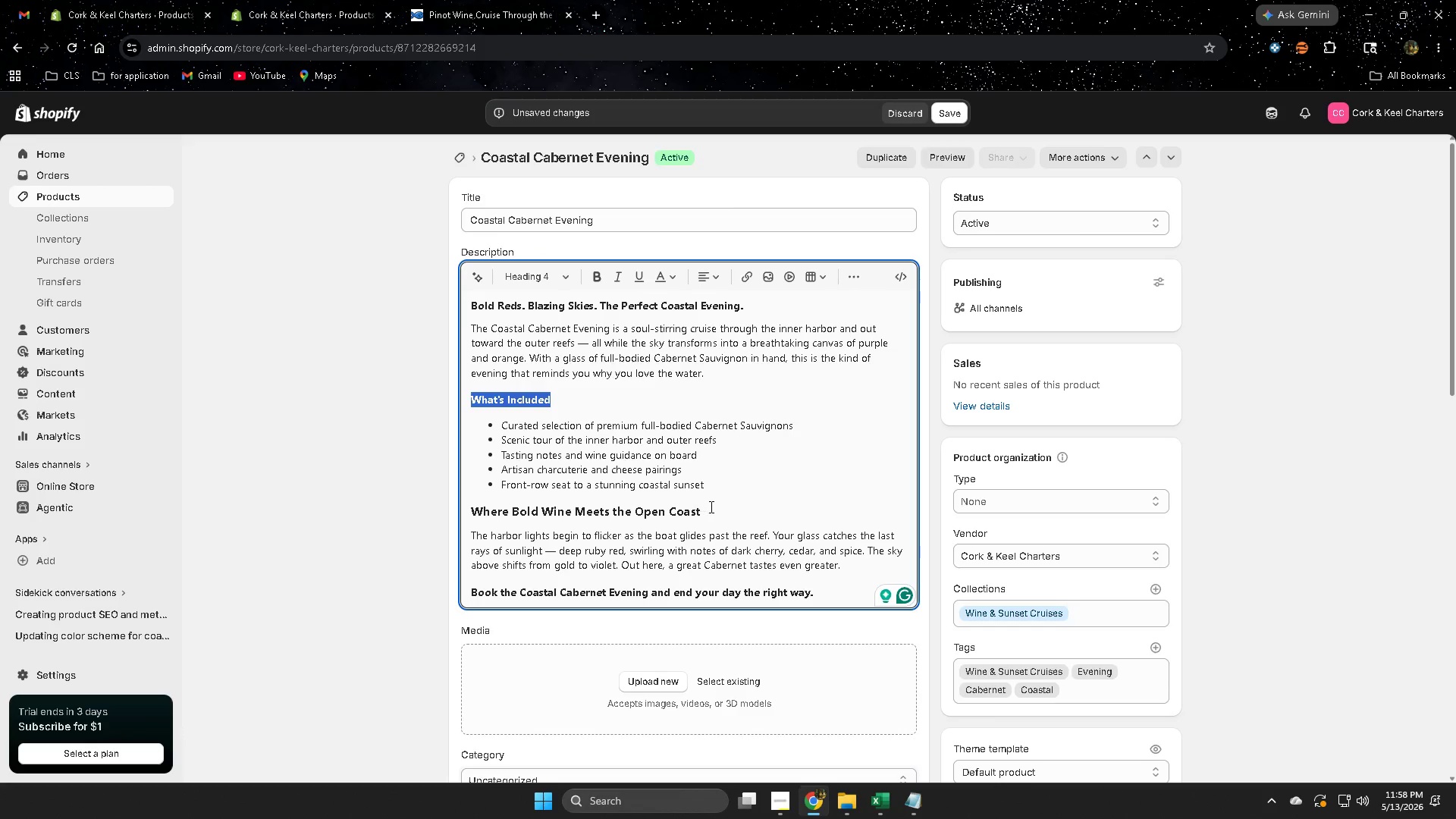 
left_click([710, 507])
 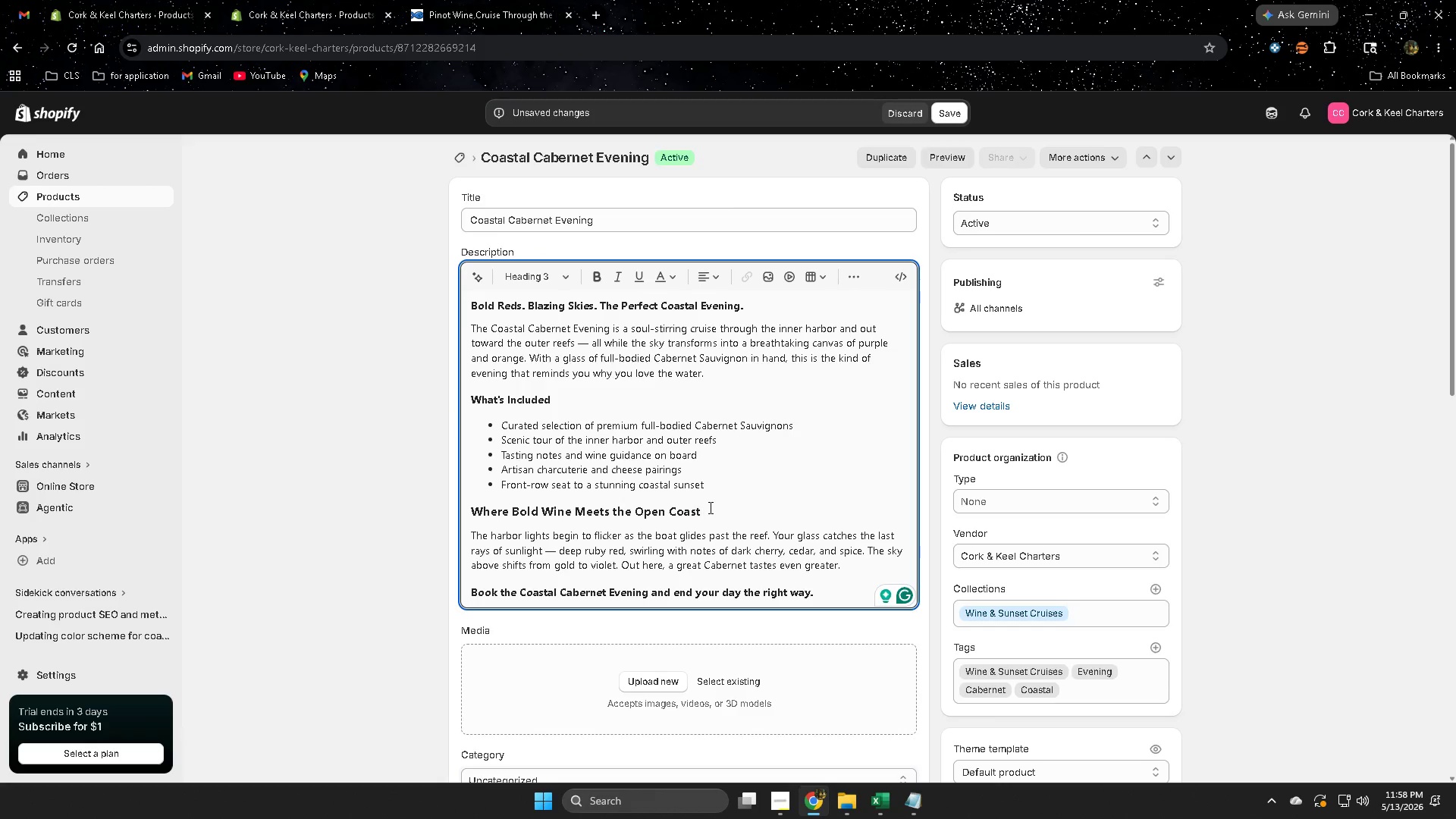 
left_click_drag(start_coordinate=[709, 507], to_coordinate=[489, 504])
 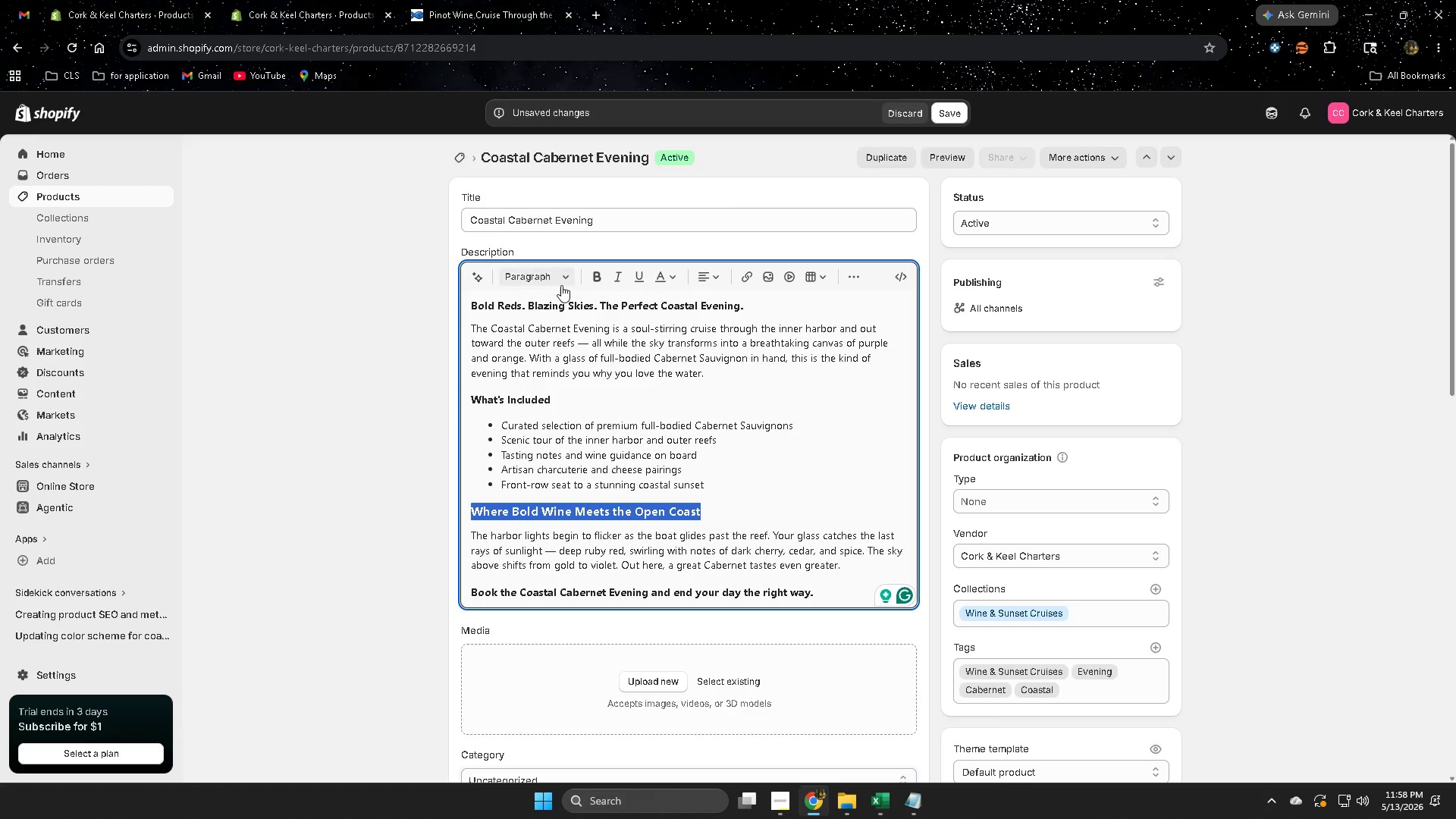 
left_click([562, 276])
 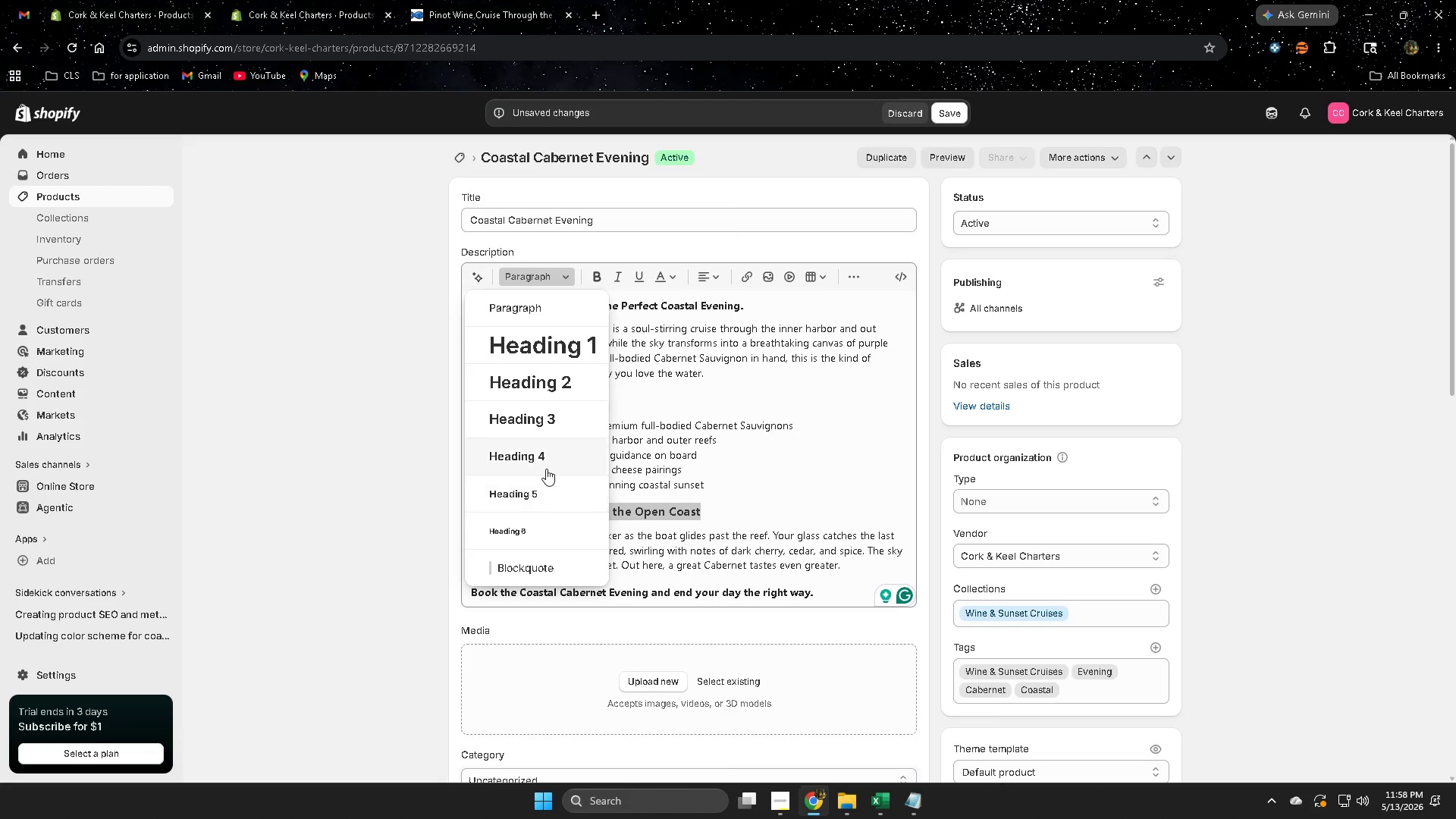 
left_click([547, 457])
 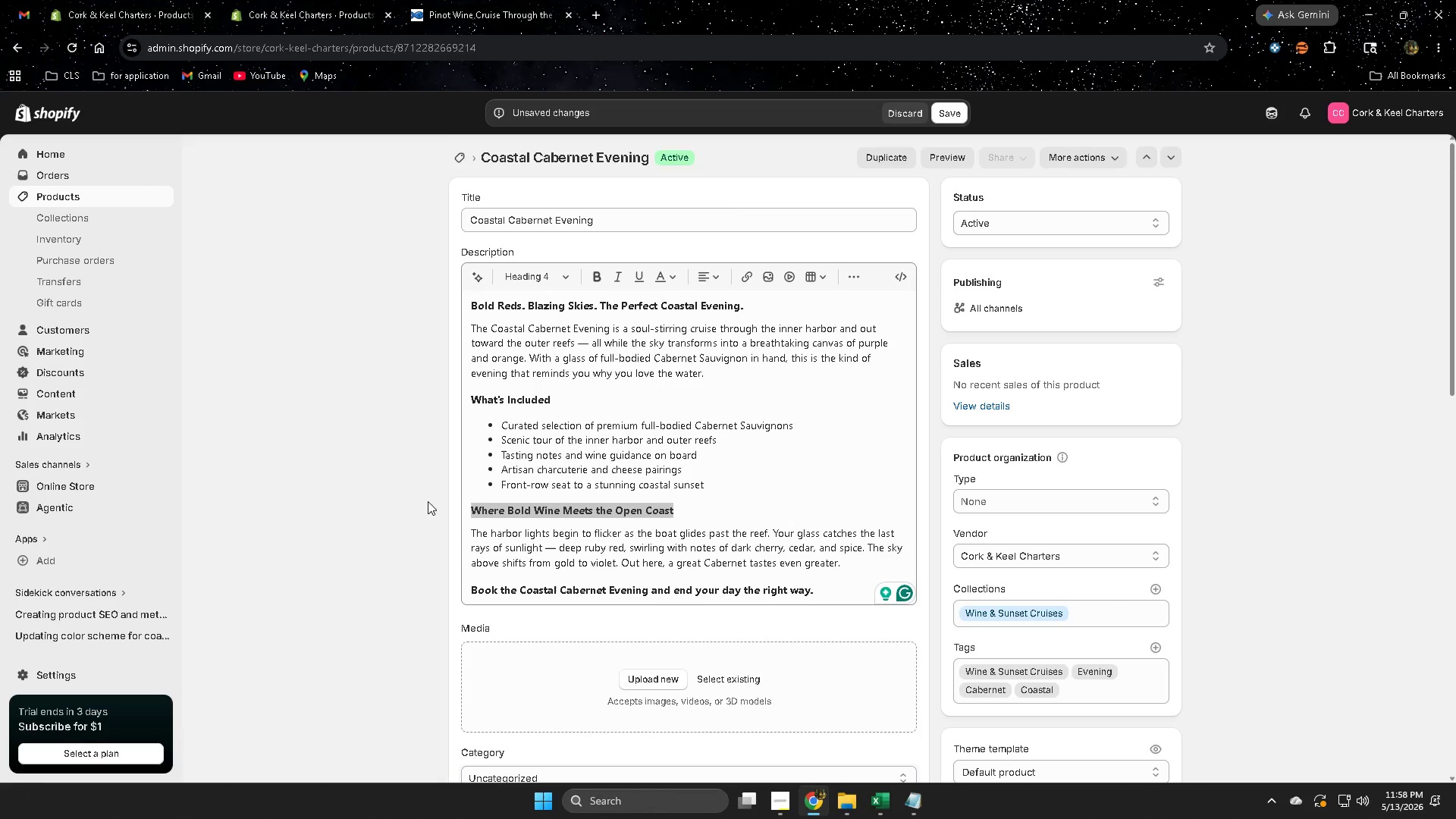 
scroll: coordinate [409, 556], scroll_direction: down, amount: 3.0
 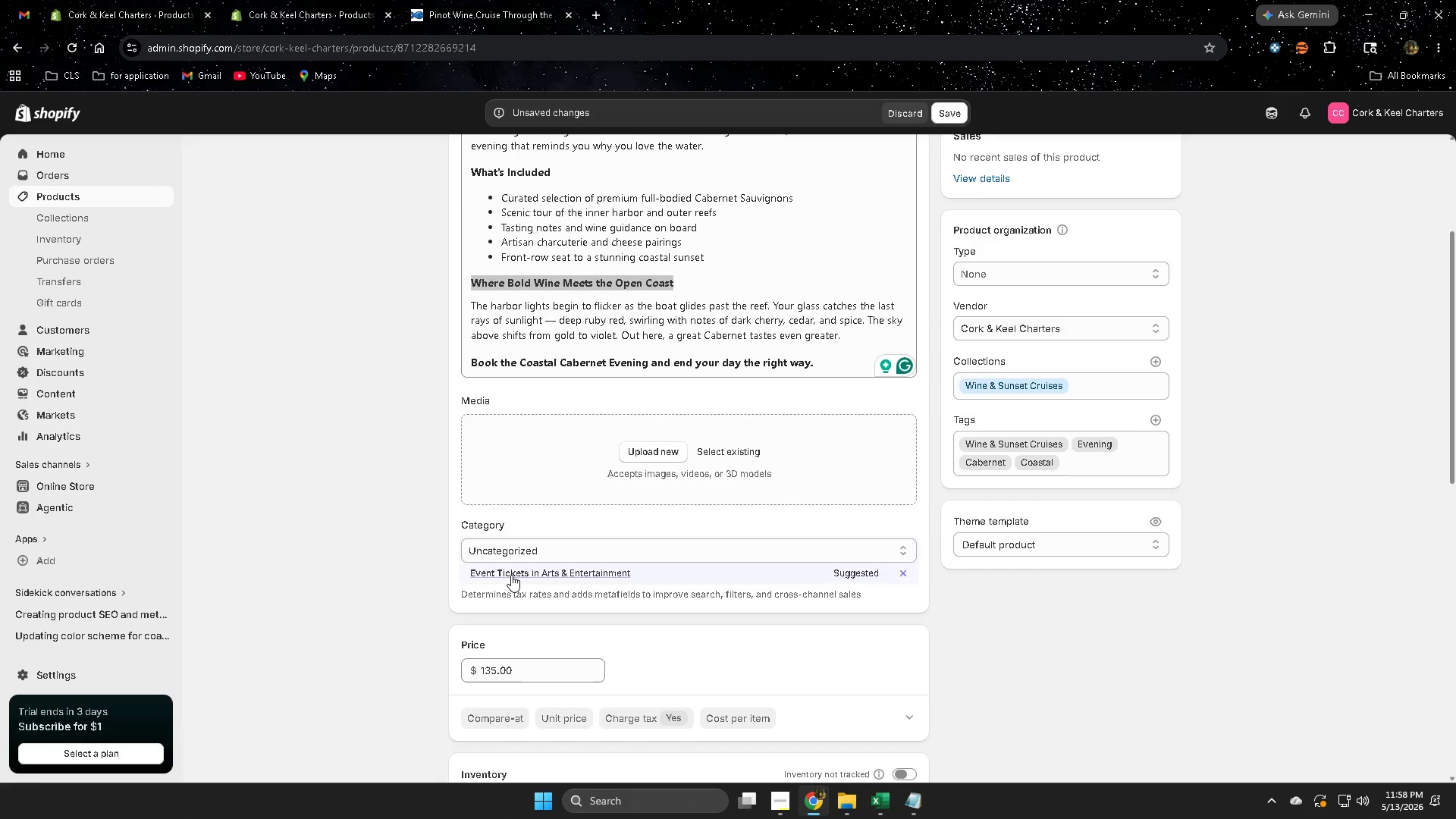 
left_click([512, 574])
 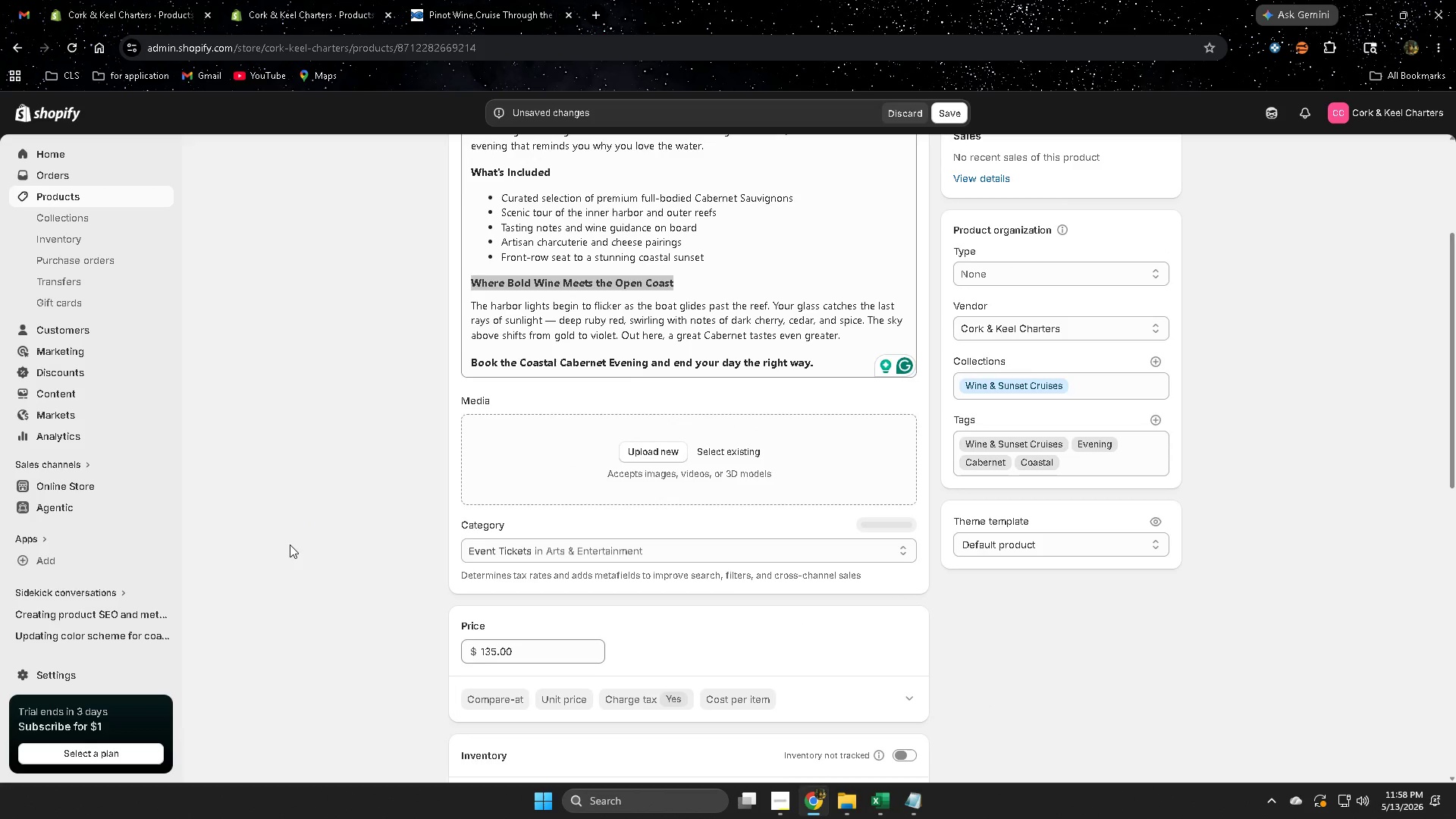 
scroll: coordinate [289, 541], scroll_direction: down, amount: 5.0
 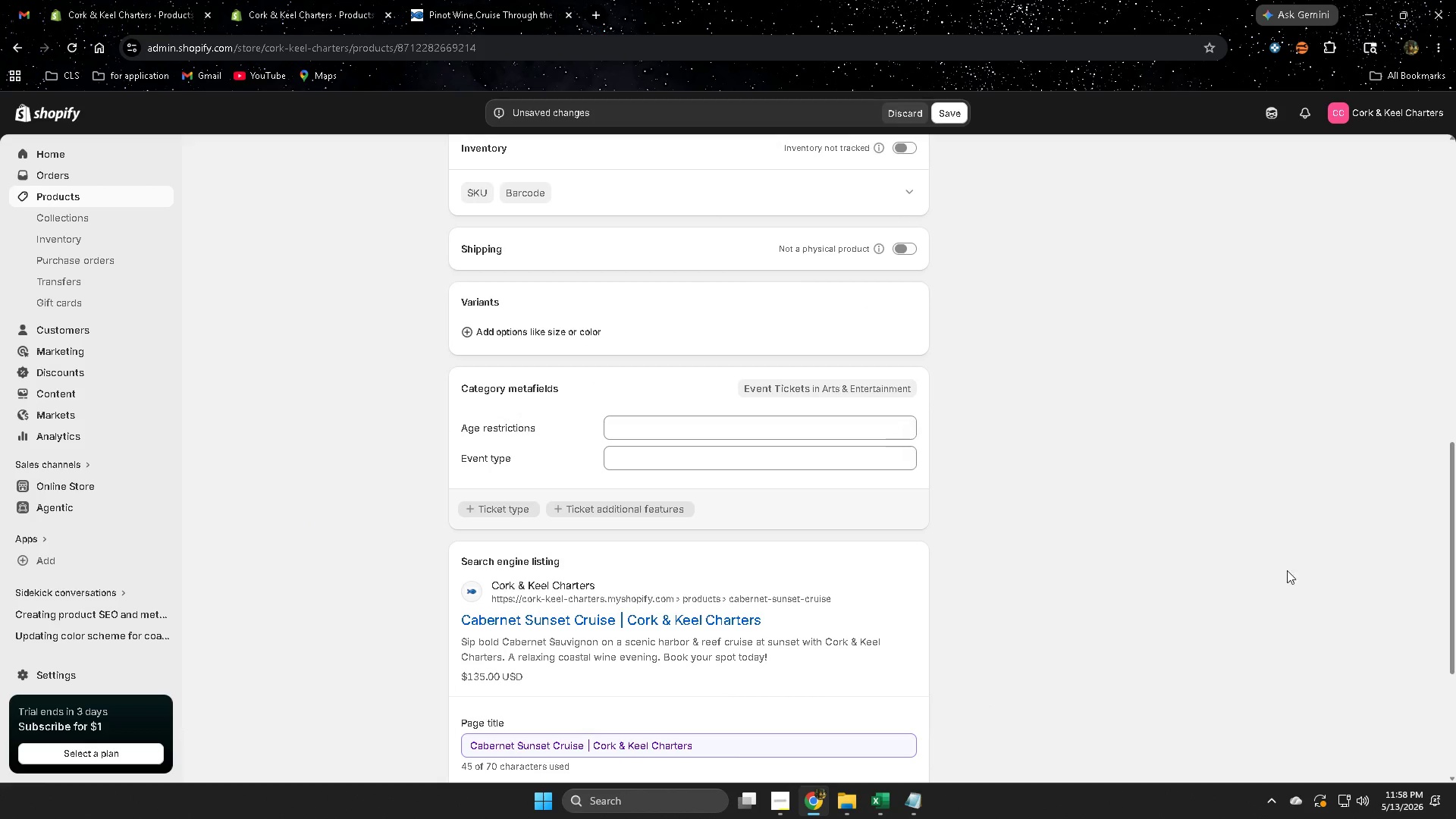 
scroll: coordinate [1203, 609], scroll_direction: up, amount: 13.0
 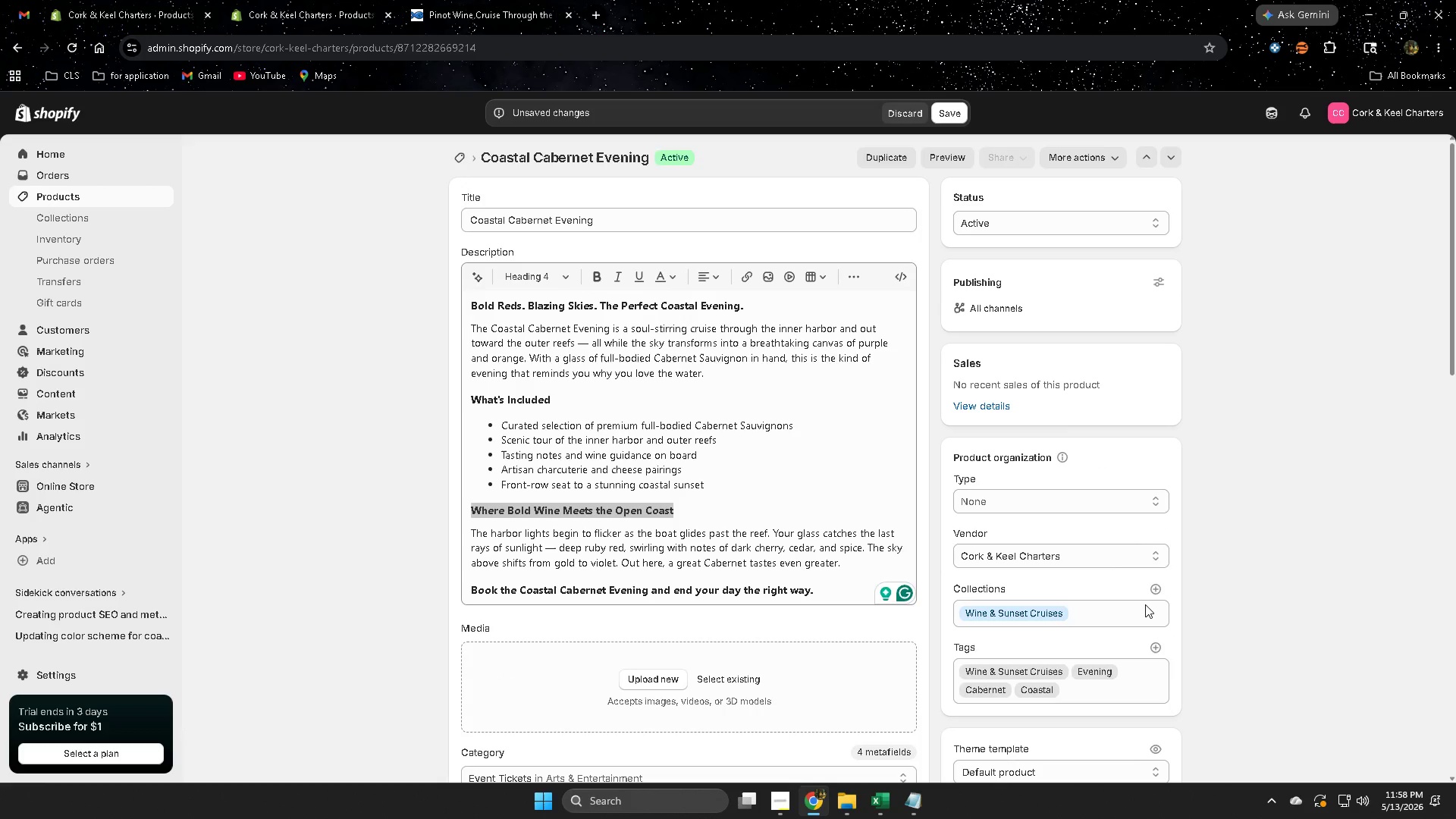 
wait(7.3)
 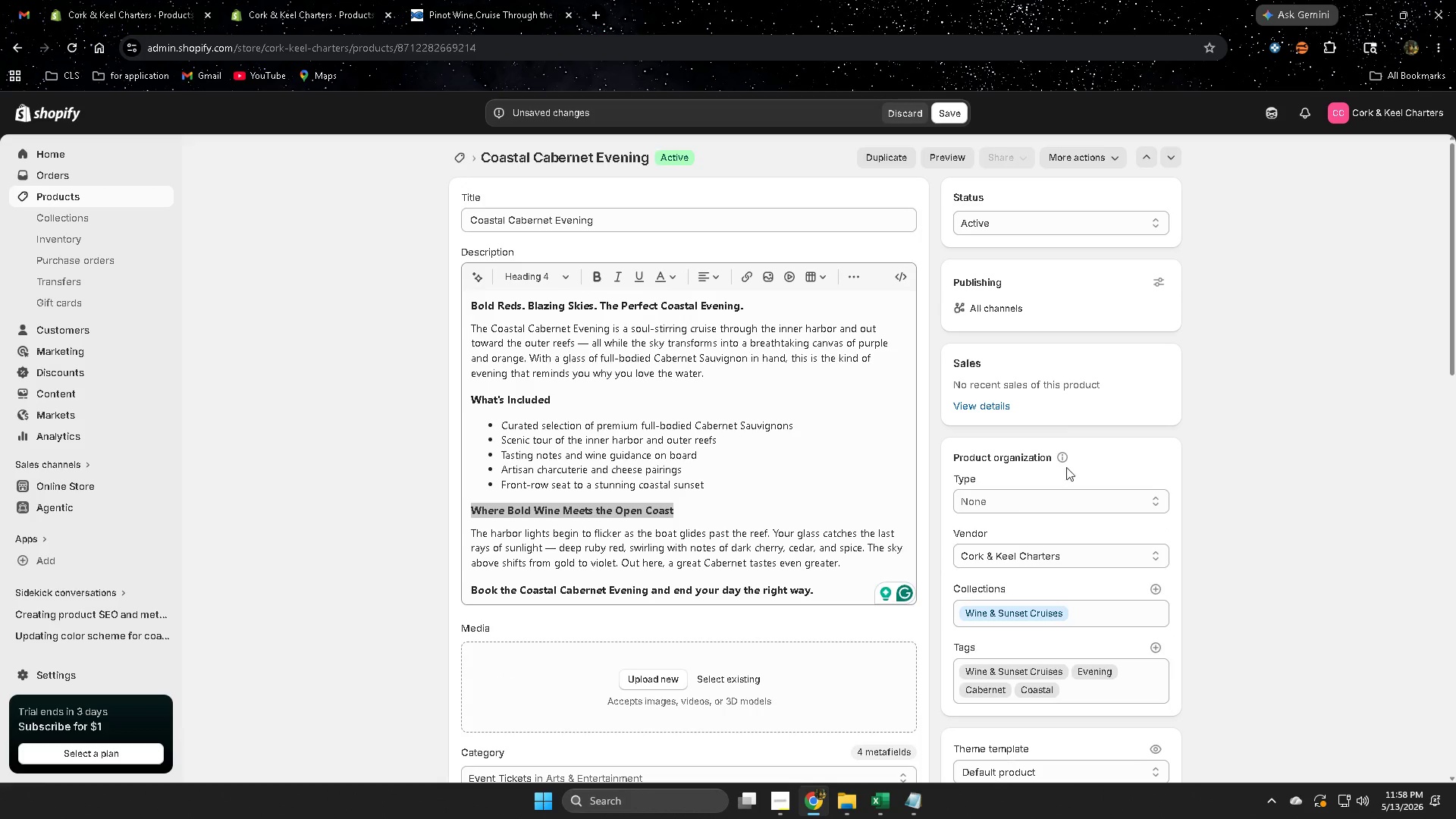 
scroll: coordinate [1134, 595], scroll_direction: down, amount: 16.0
 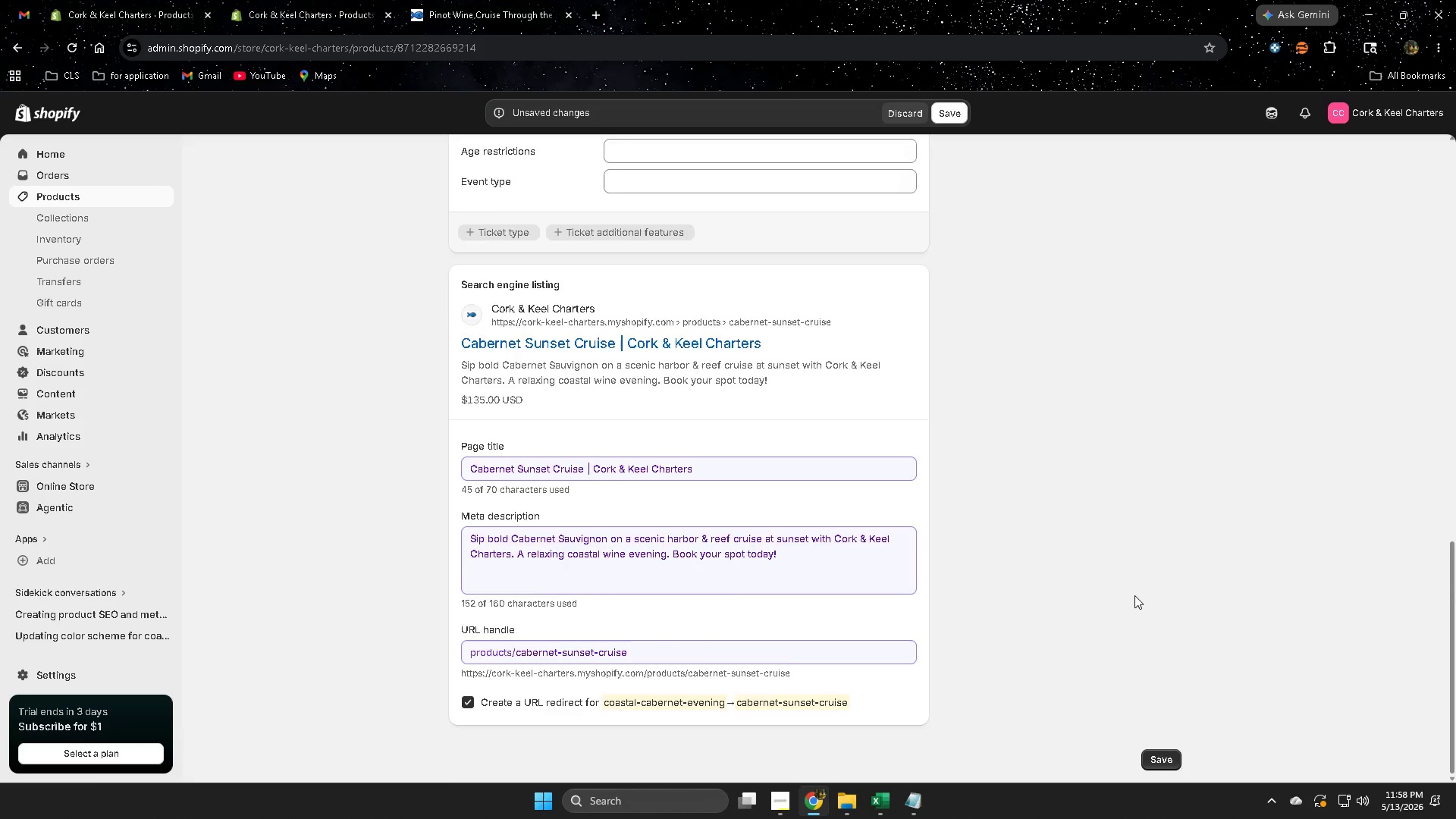 
scroll: coordinate [1134, 595], scroll_direction: up, amount: 15.0
 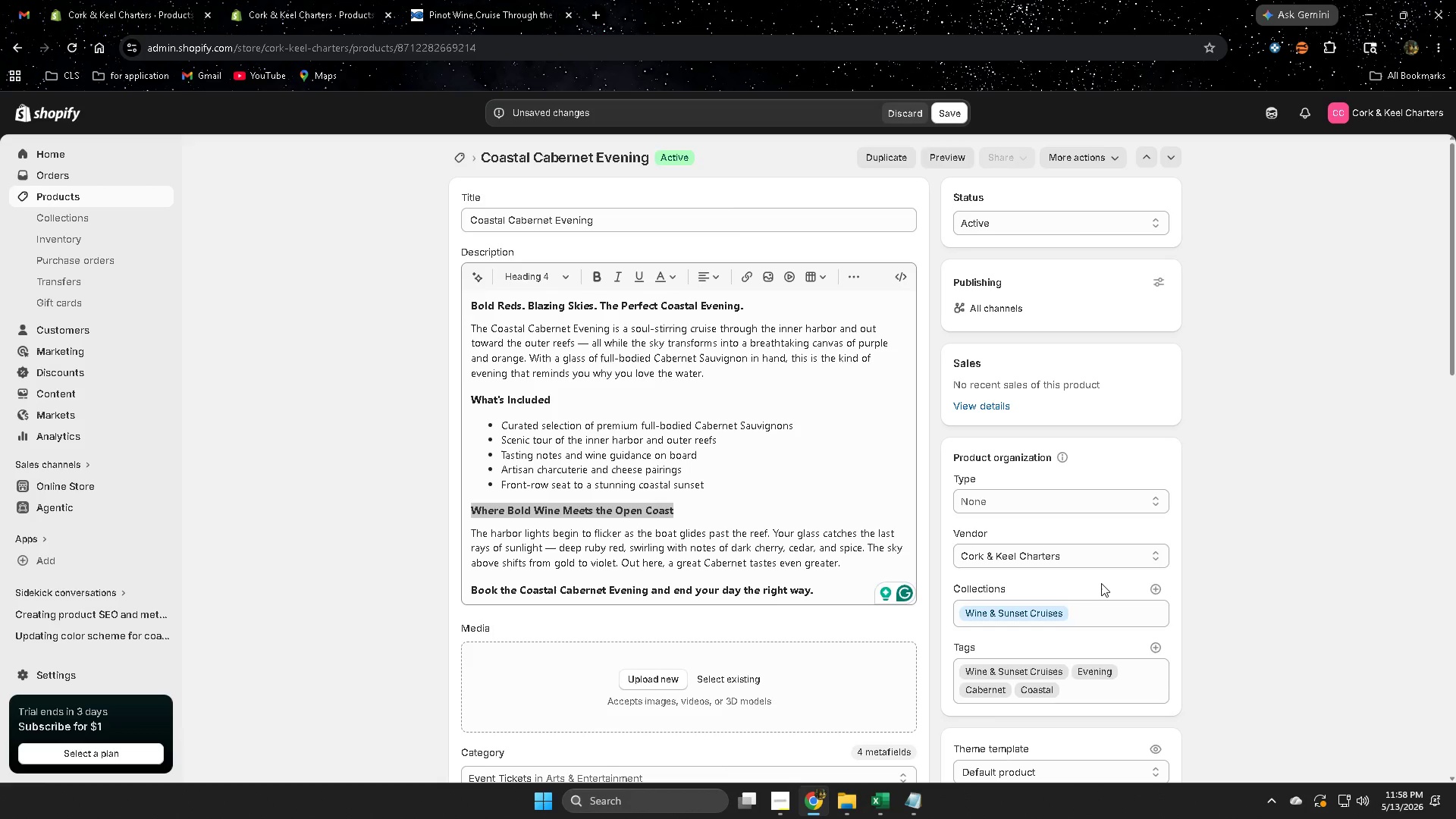 
wait(13.88)
 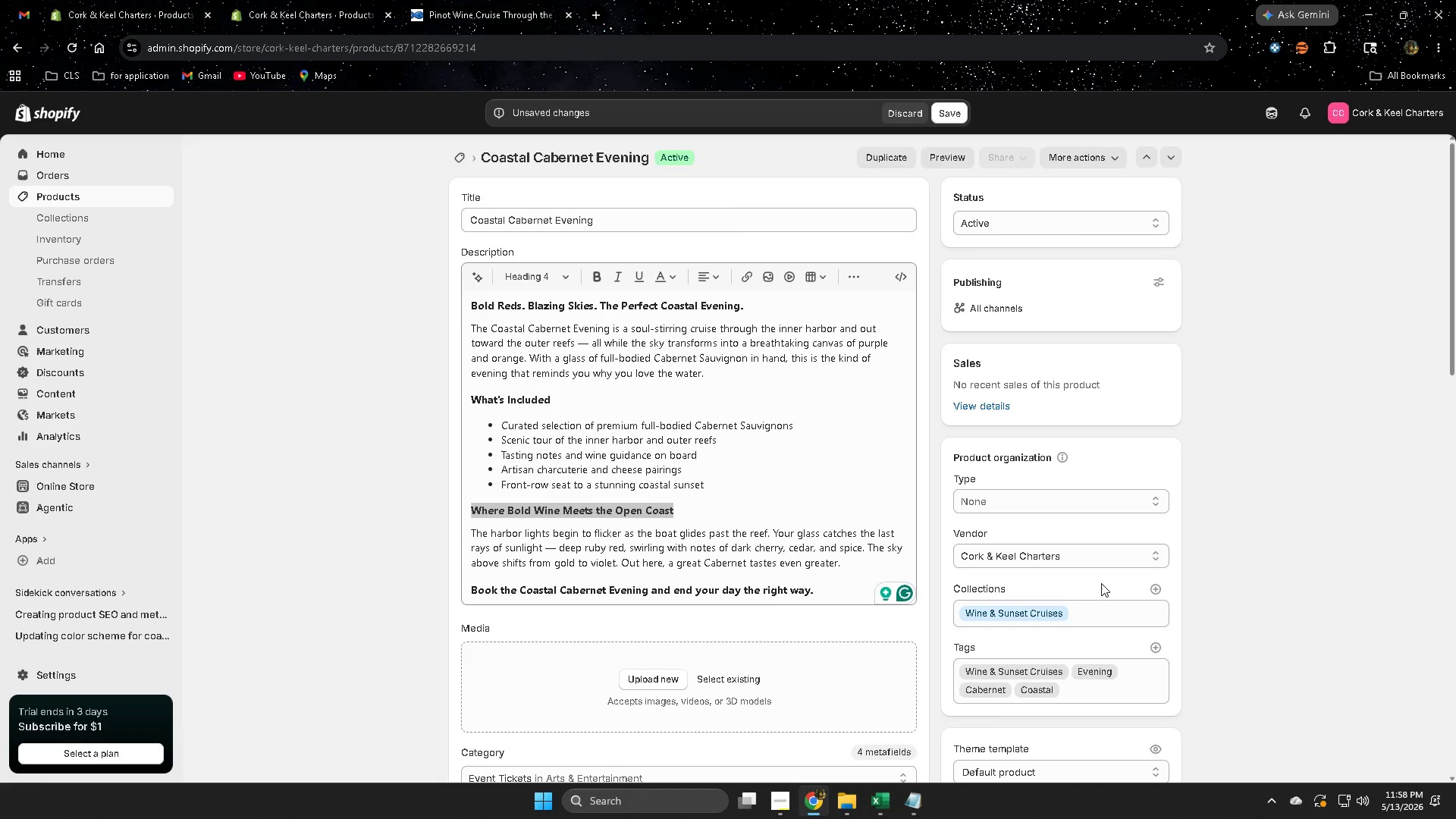 
scroll: coordinate [1377, 670], scroll_direction: down, amount: 1.0
 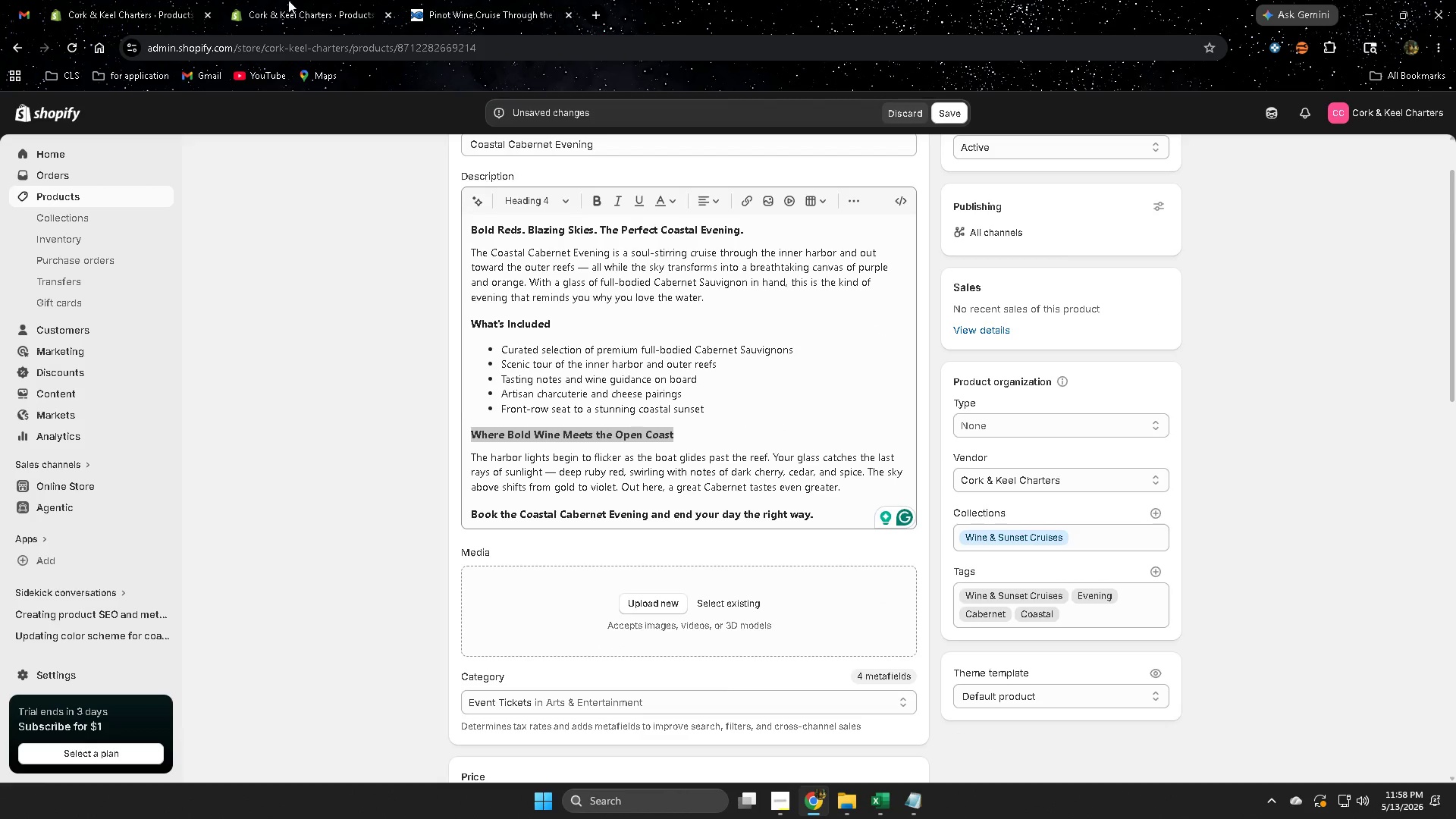 
left_click([118, 8])
 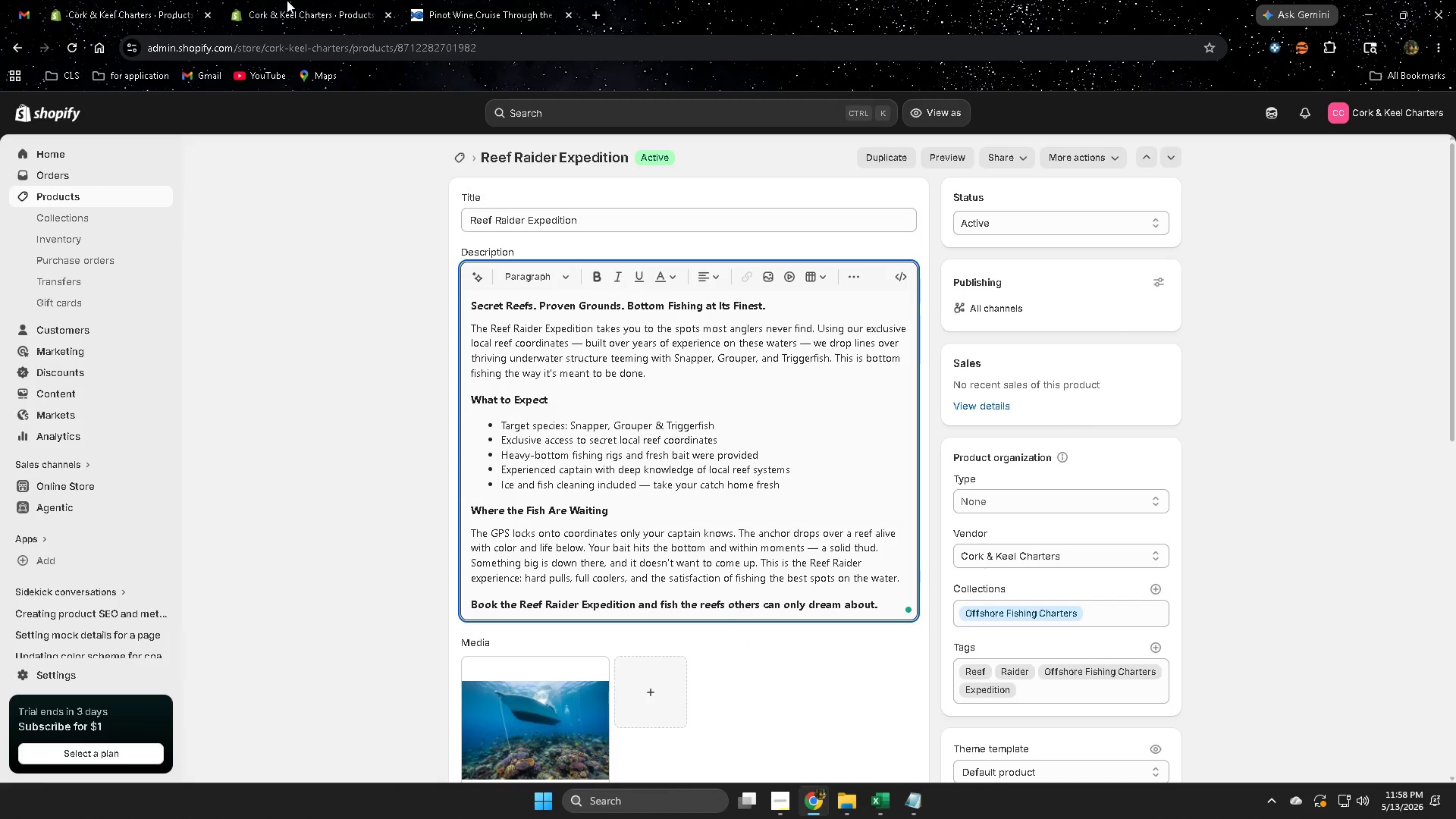 
left_click([287, 0])
 